 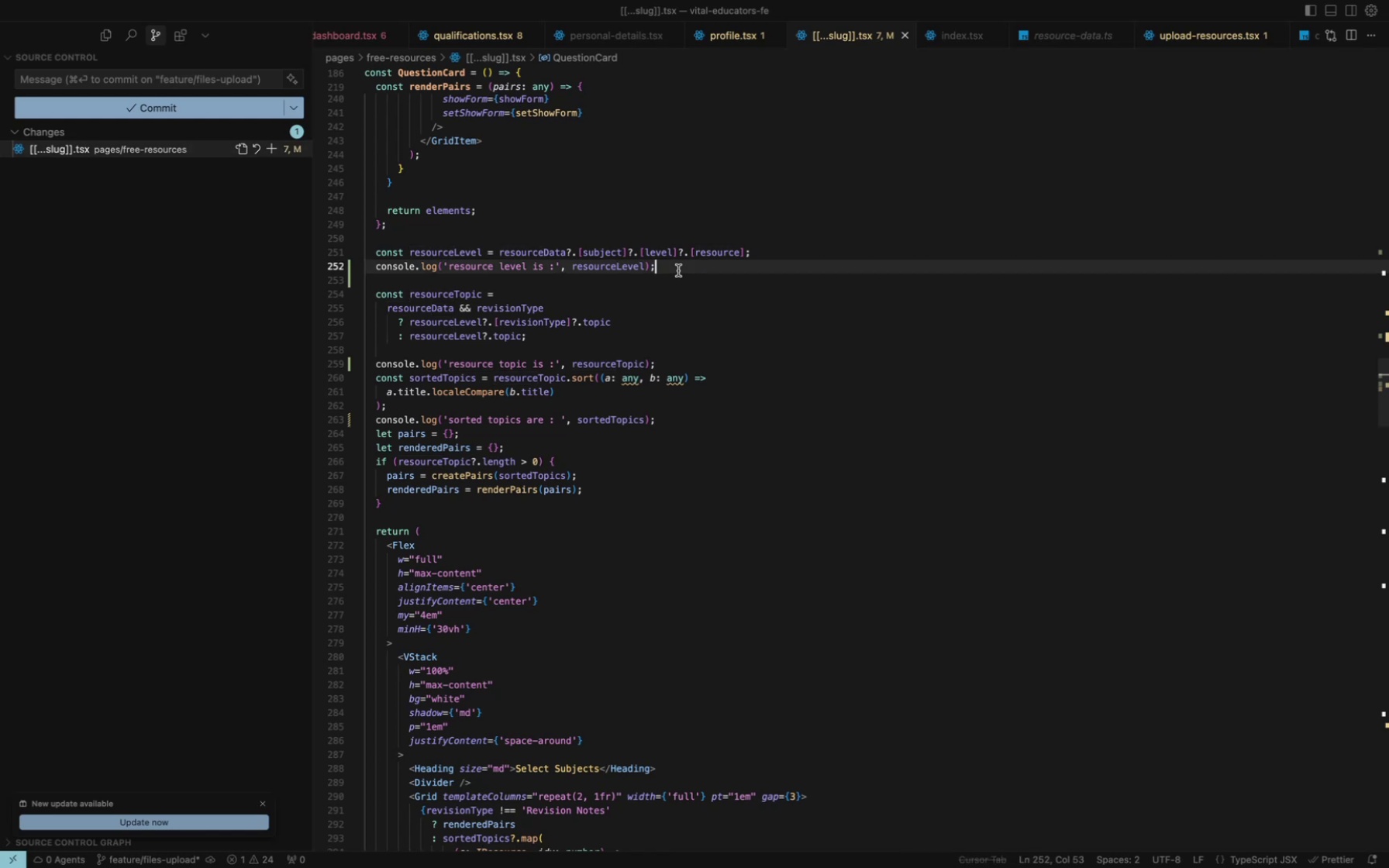 
key(Meta+MetaRight)
 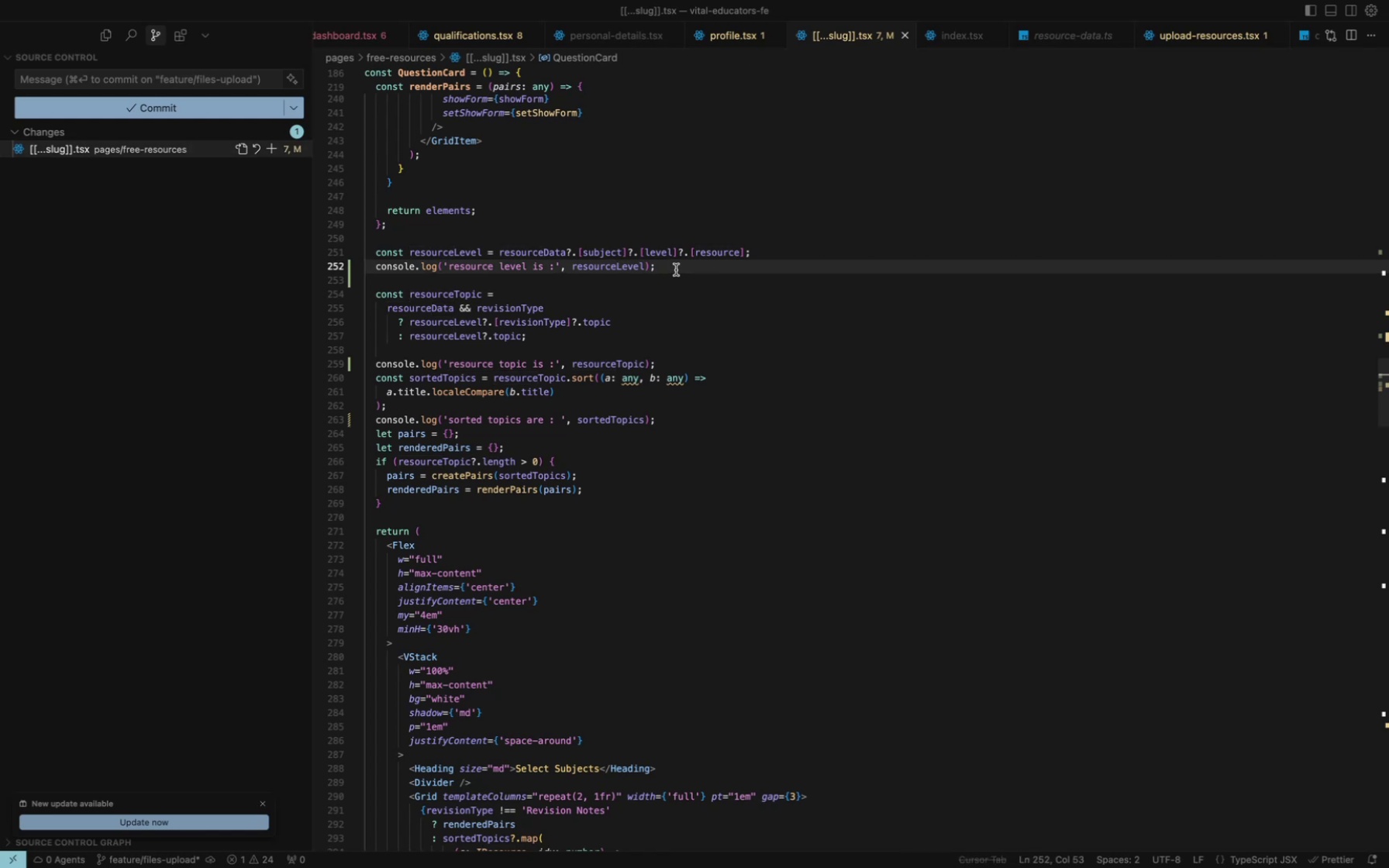 
key(Meta+Backspace)
 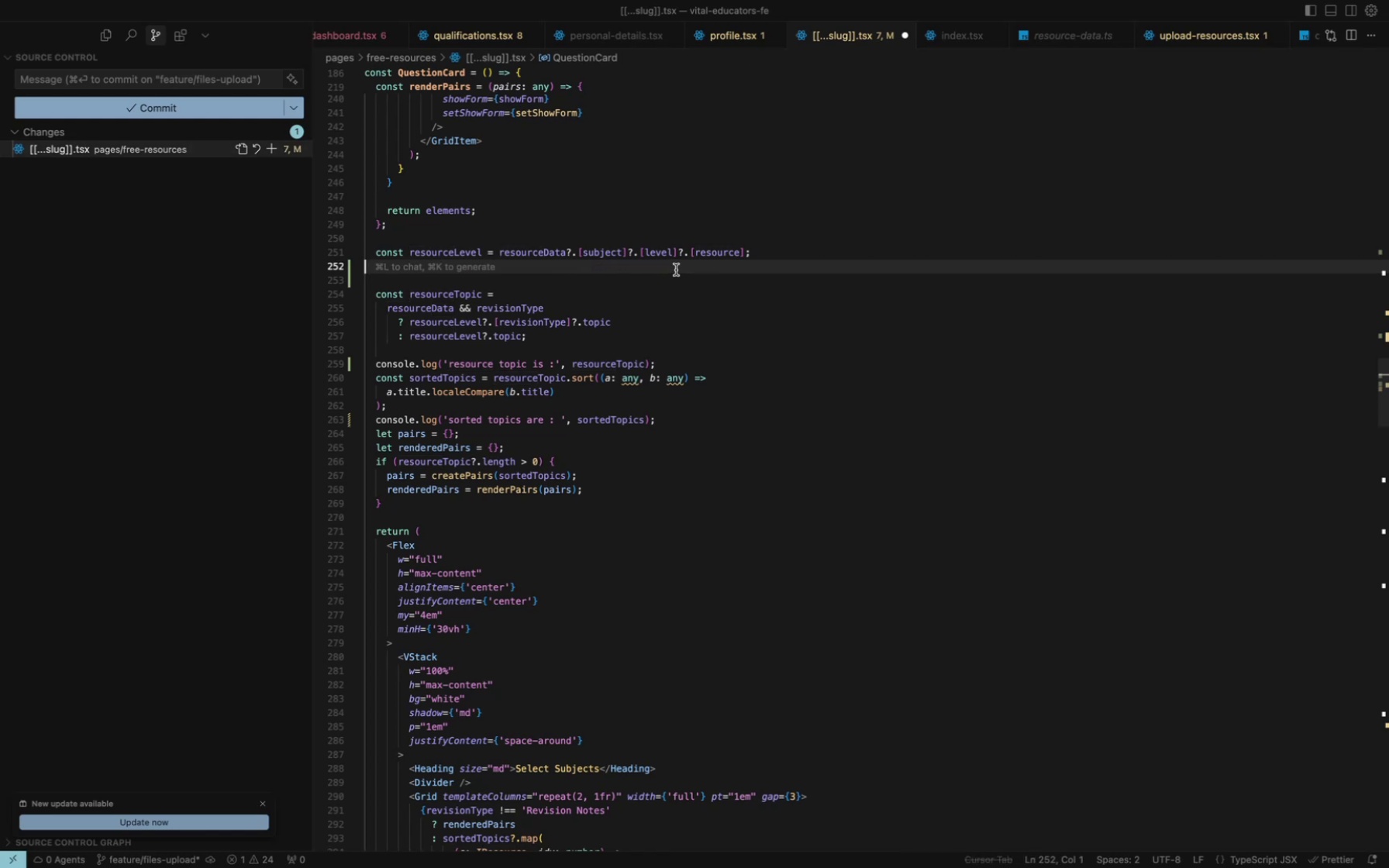 
key(Meta+MetaRight)
 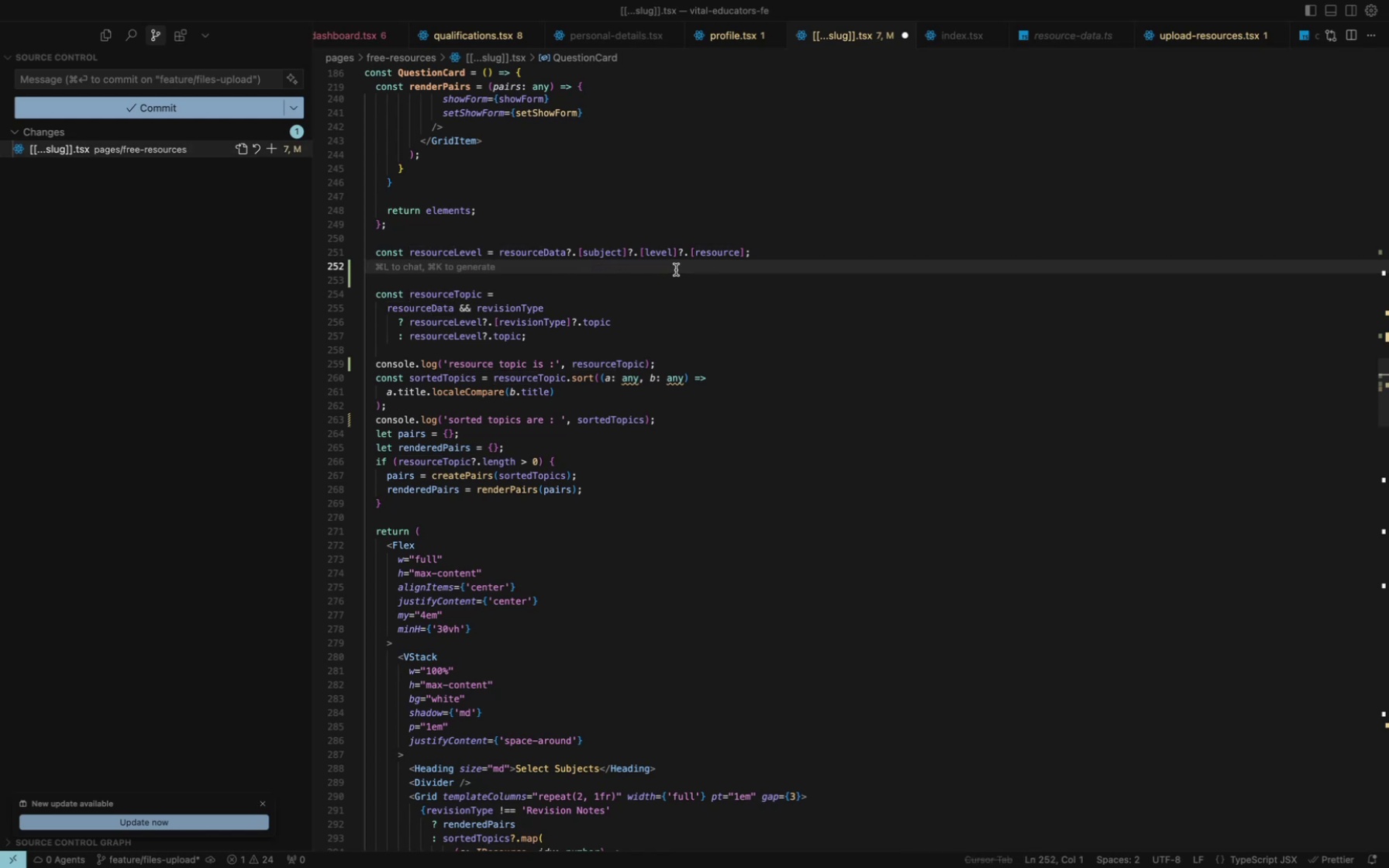 
key(Backspace)
 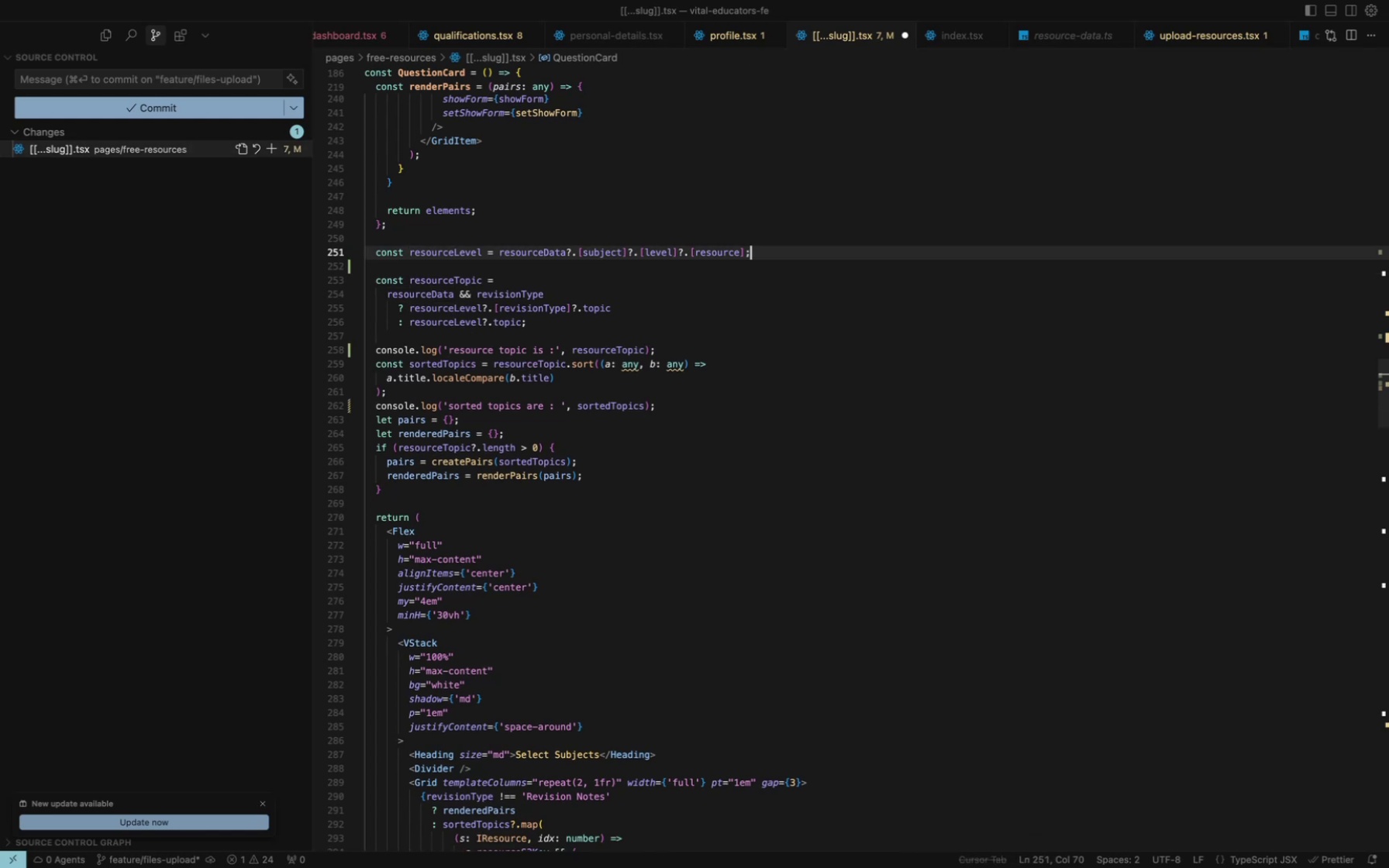 
key(ArrowDown)
 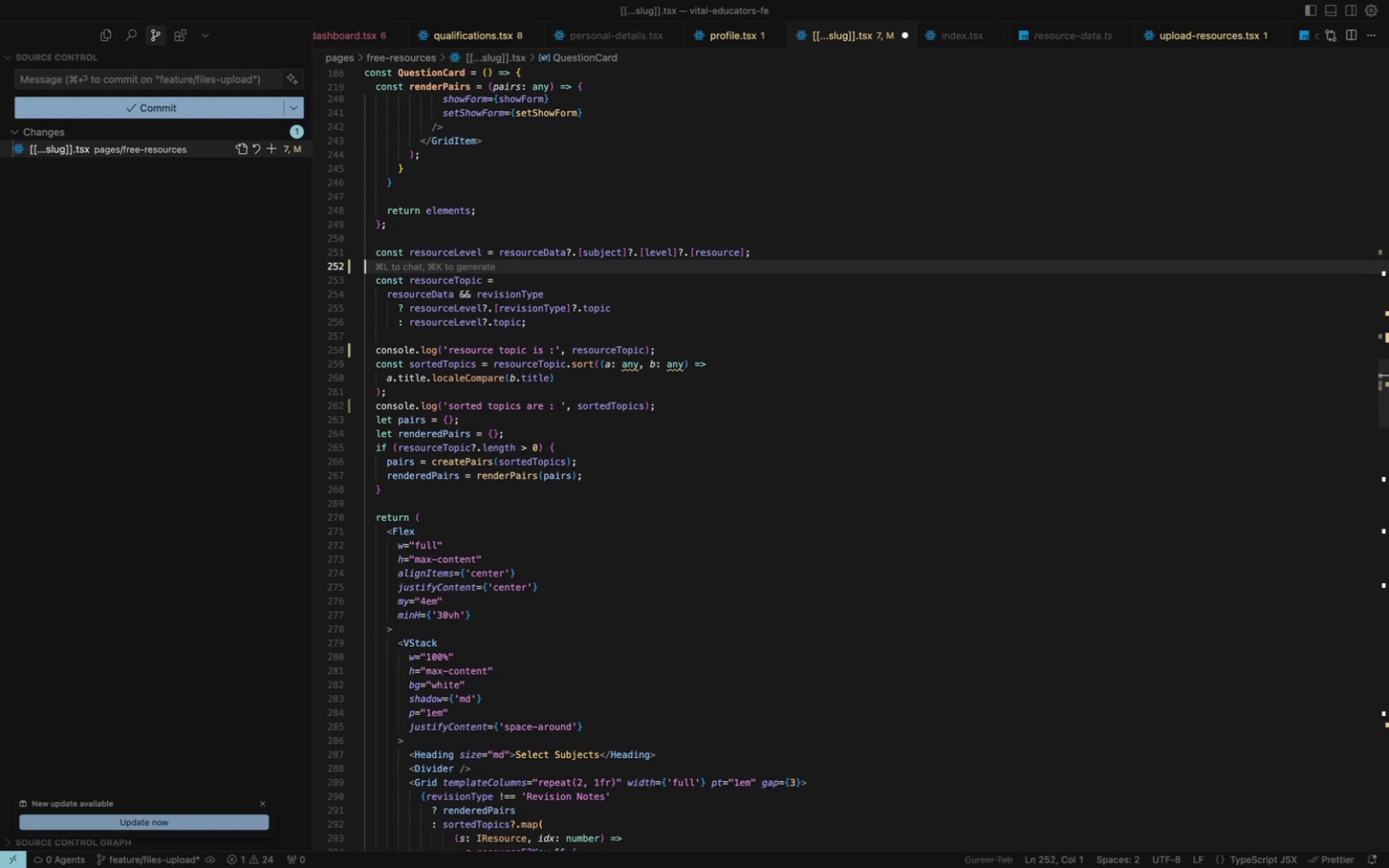 
key(Backspace)
 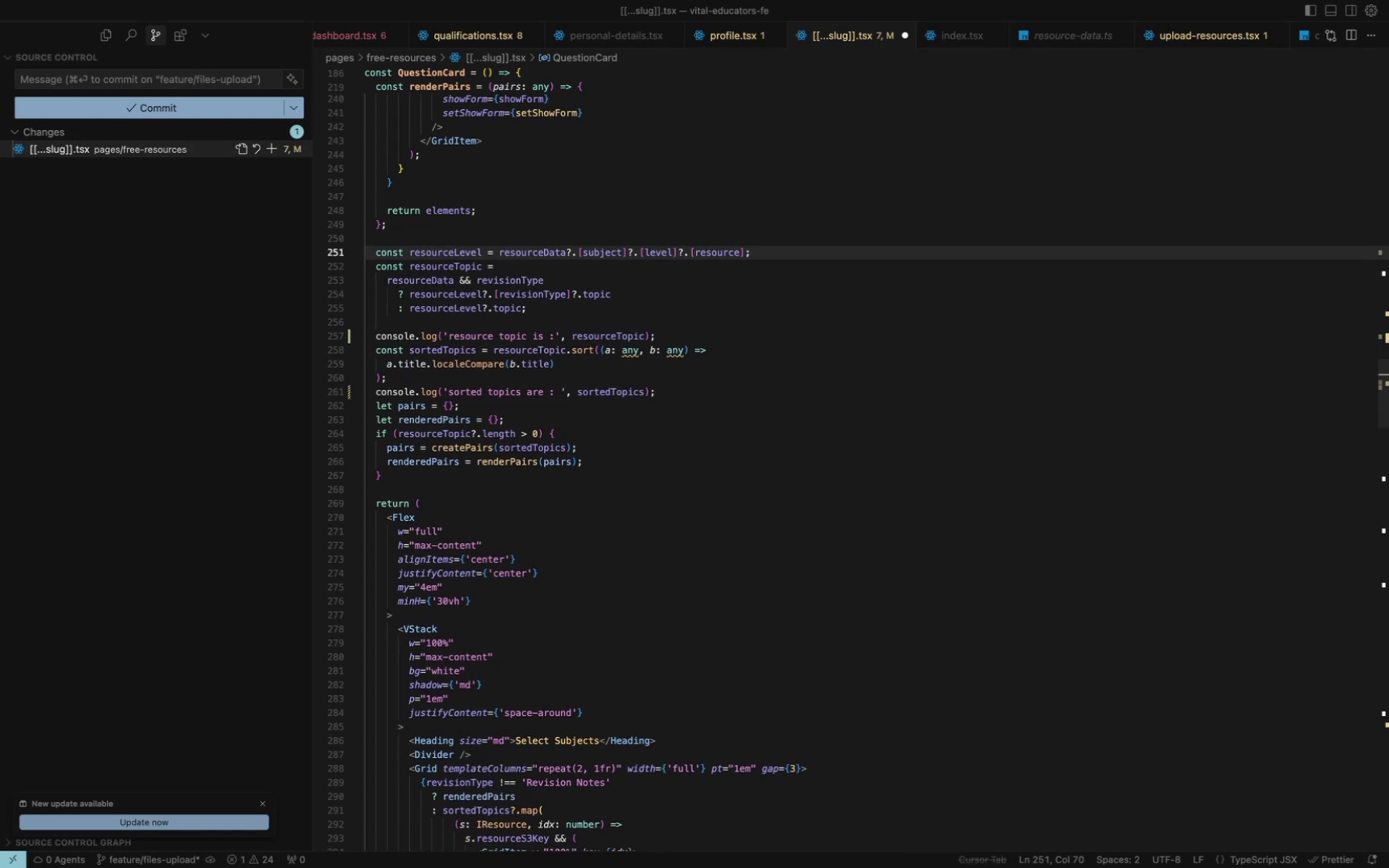 
key(Meta+CommandLeft)
 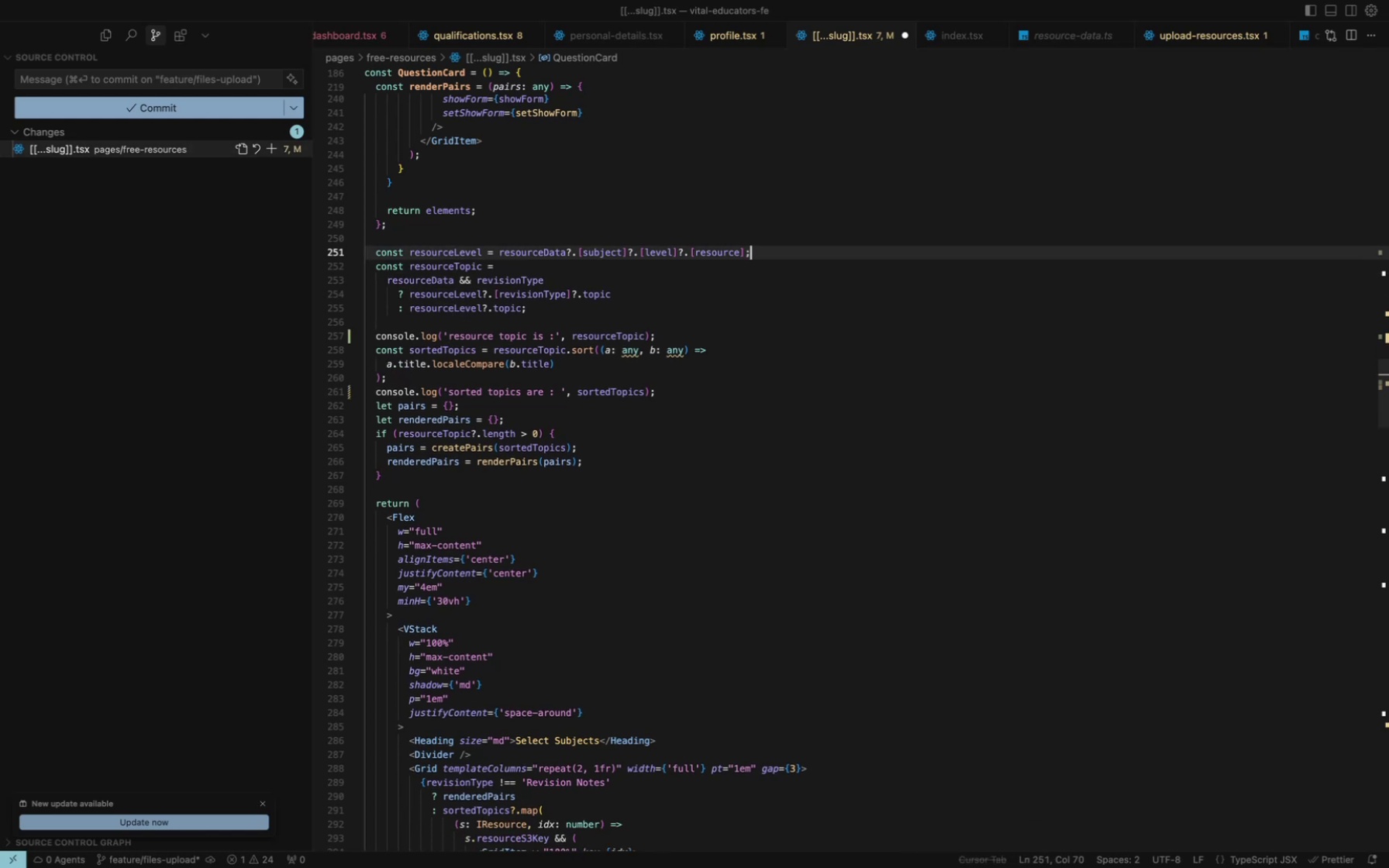 
key(Meta+S)
 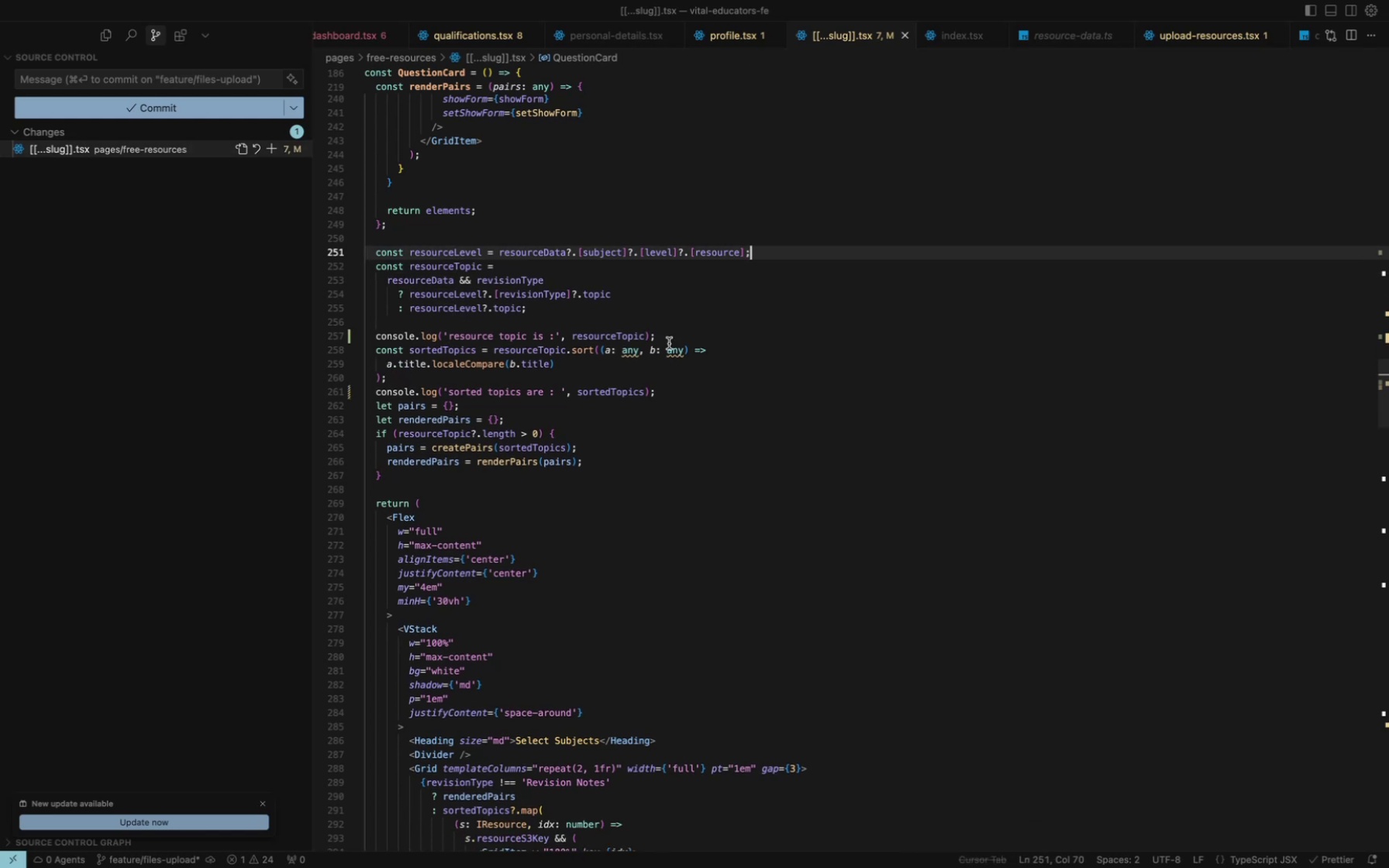 
left_click([705, 341])
 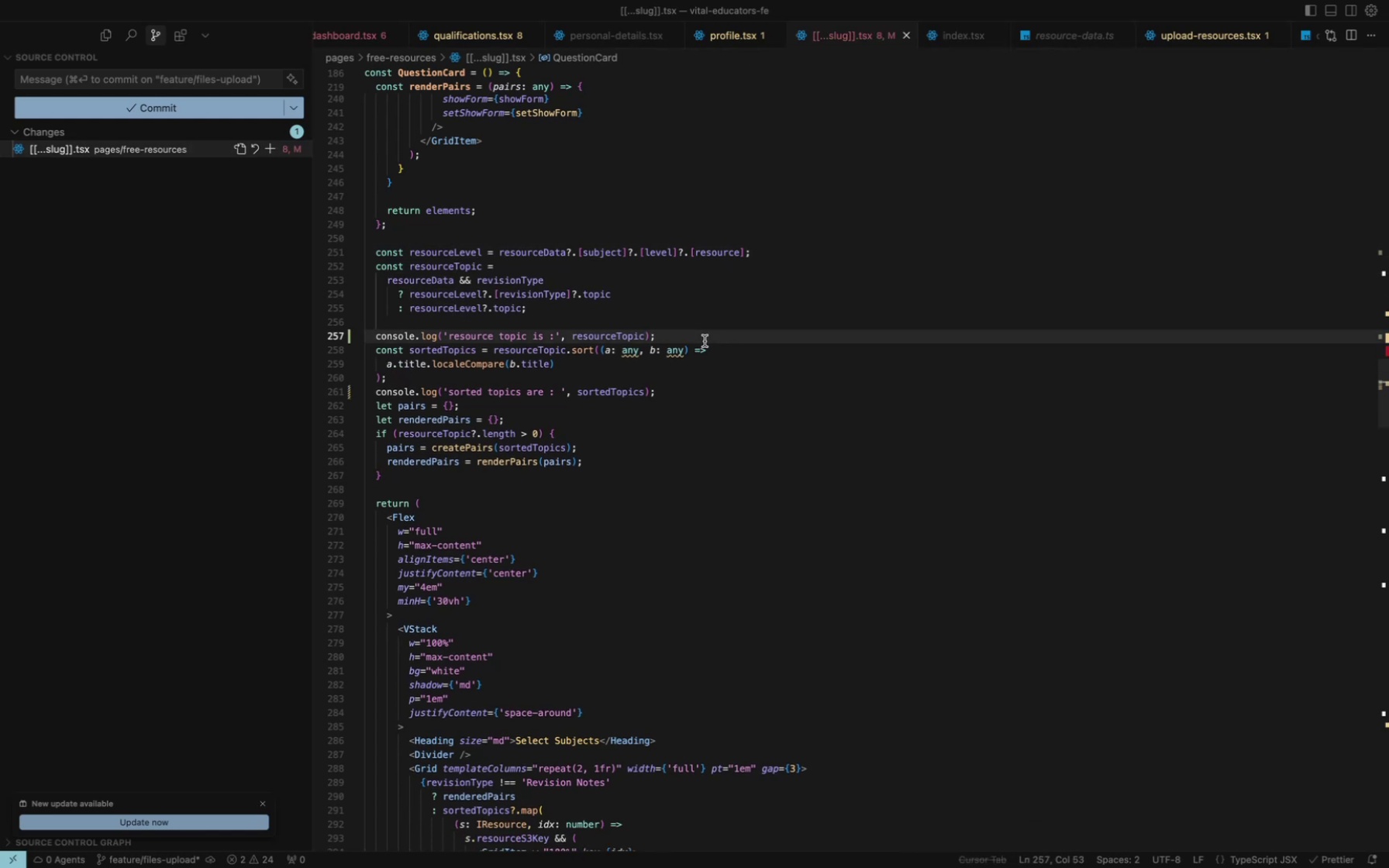 
key(Meta+Z)
 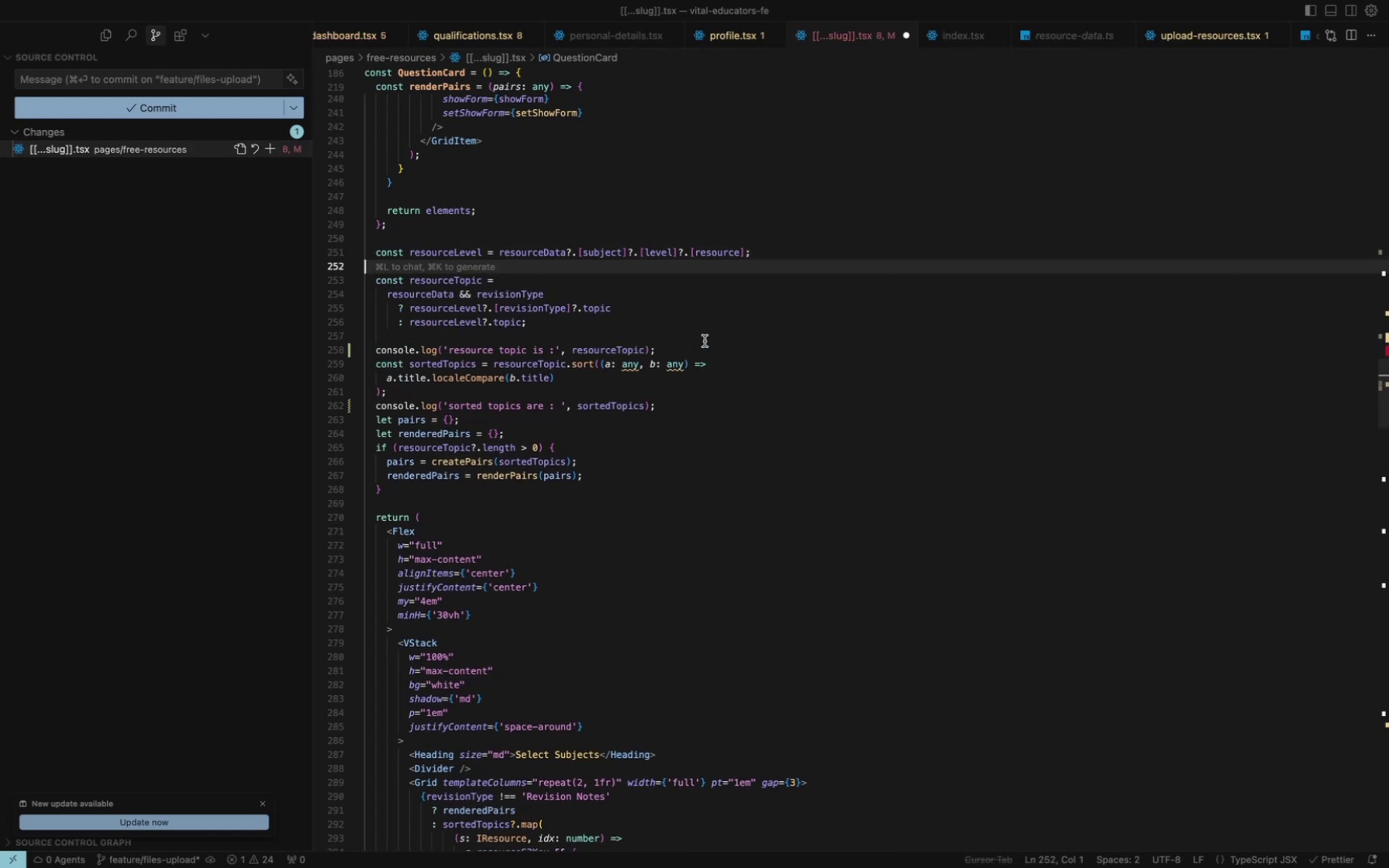 
key(Meta+Z)
 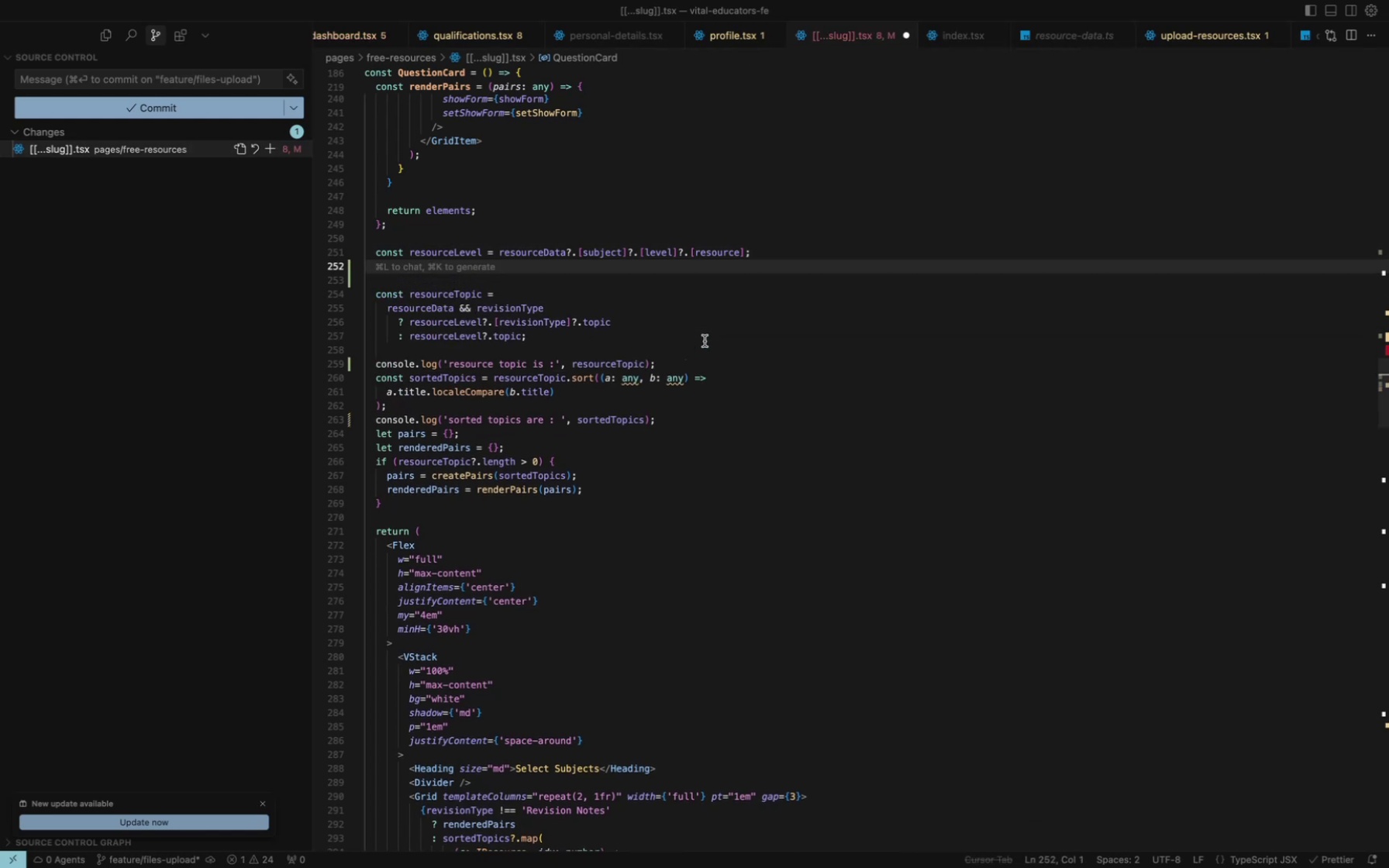 
key(Meta+Z)
 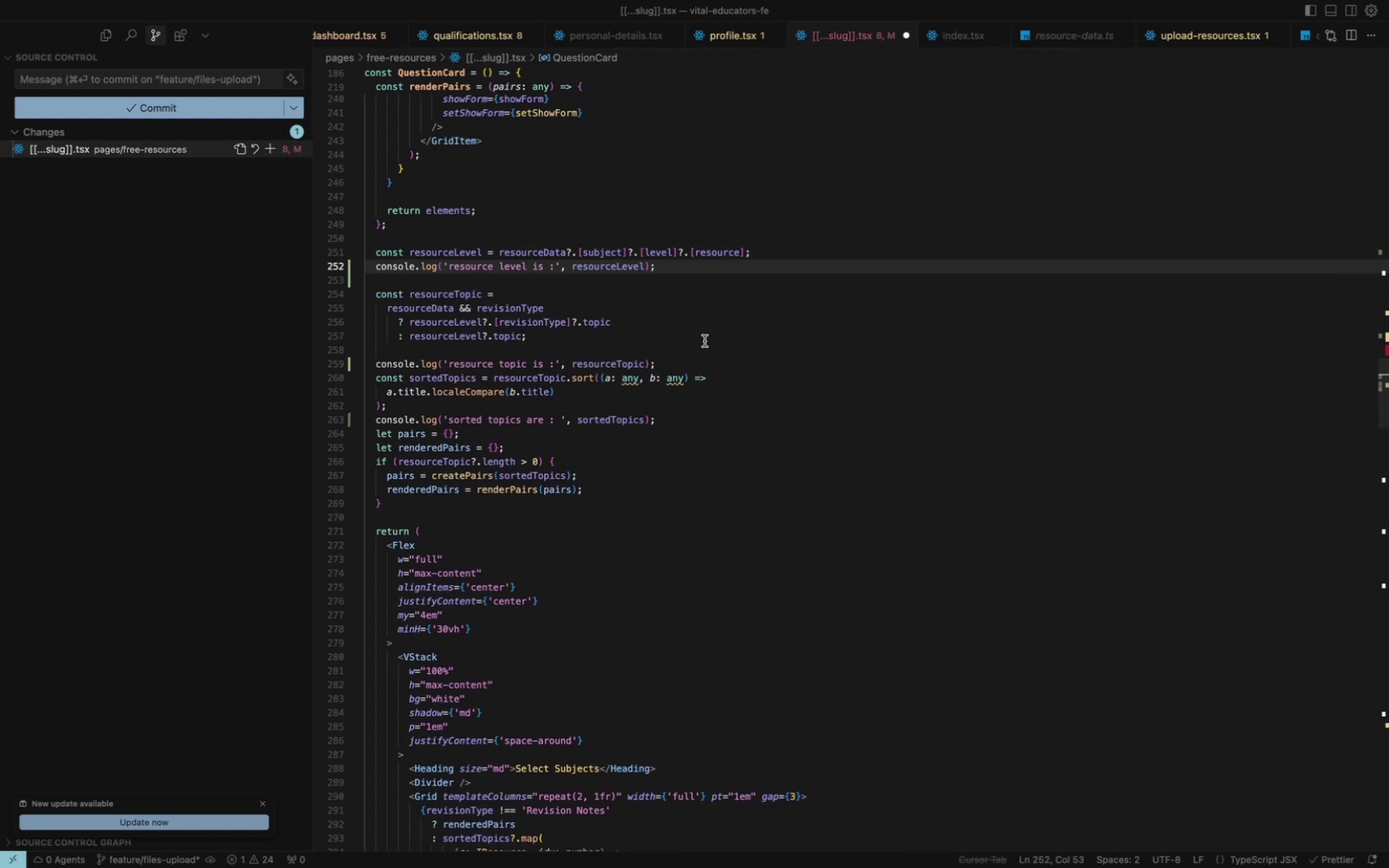 
scroll: coordinate [705, 341], scroll_direction: down, amount: 139.0
 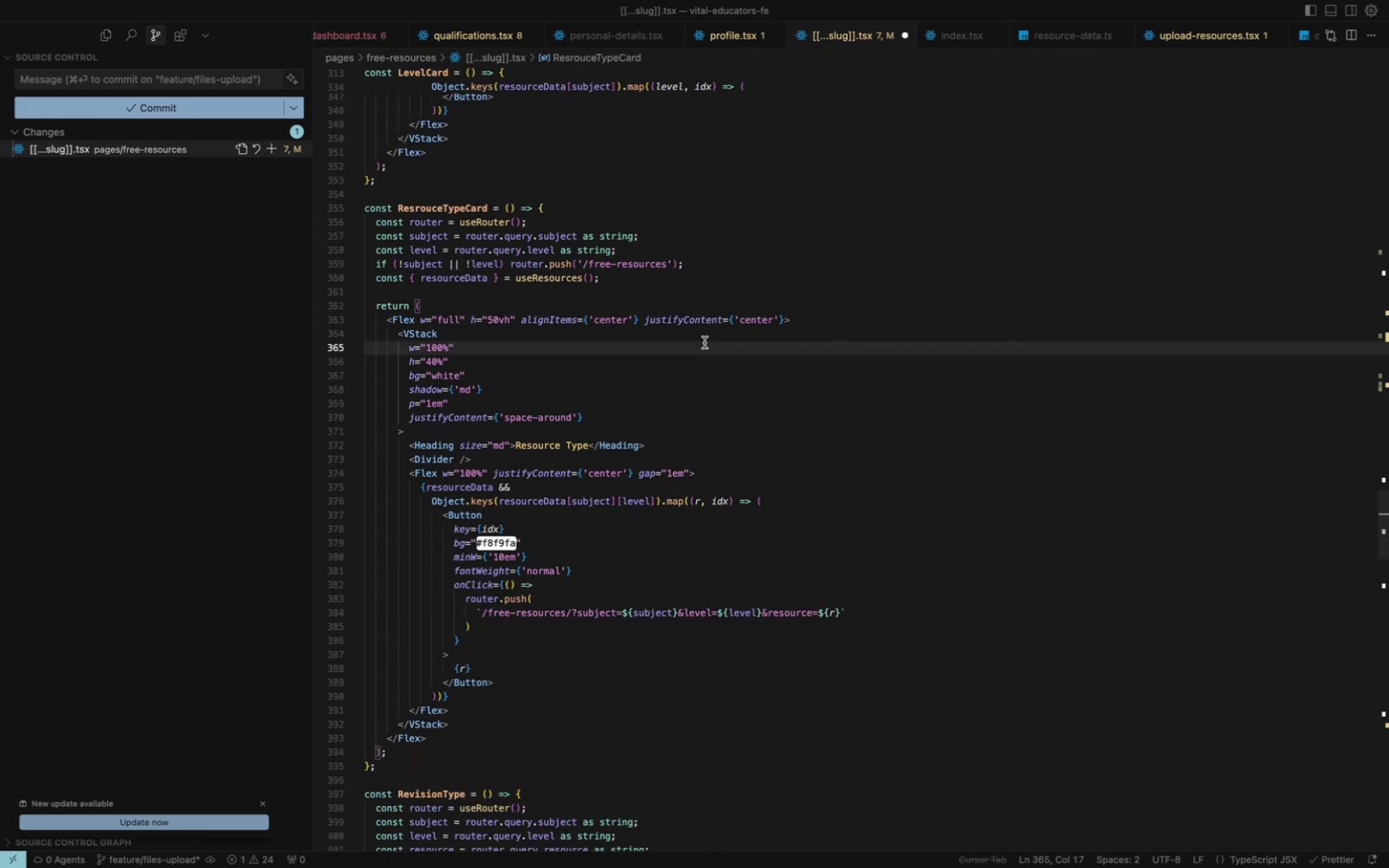 
key(Meta+A)
 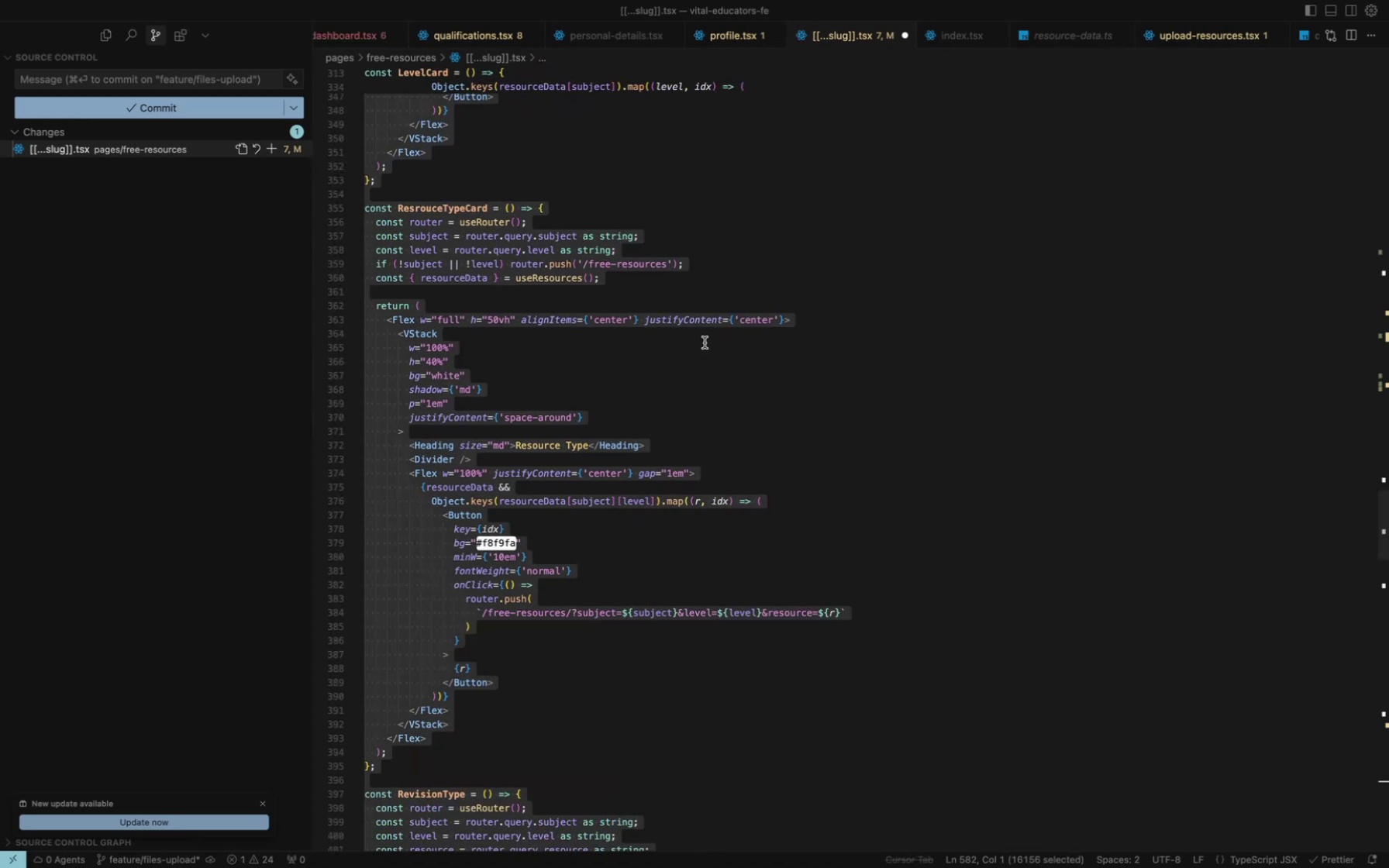 
key(Meta+C)
 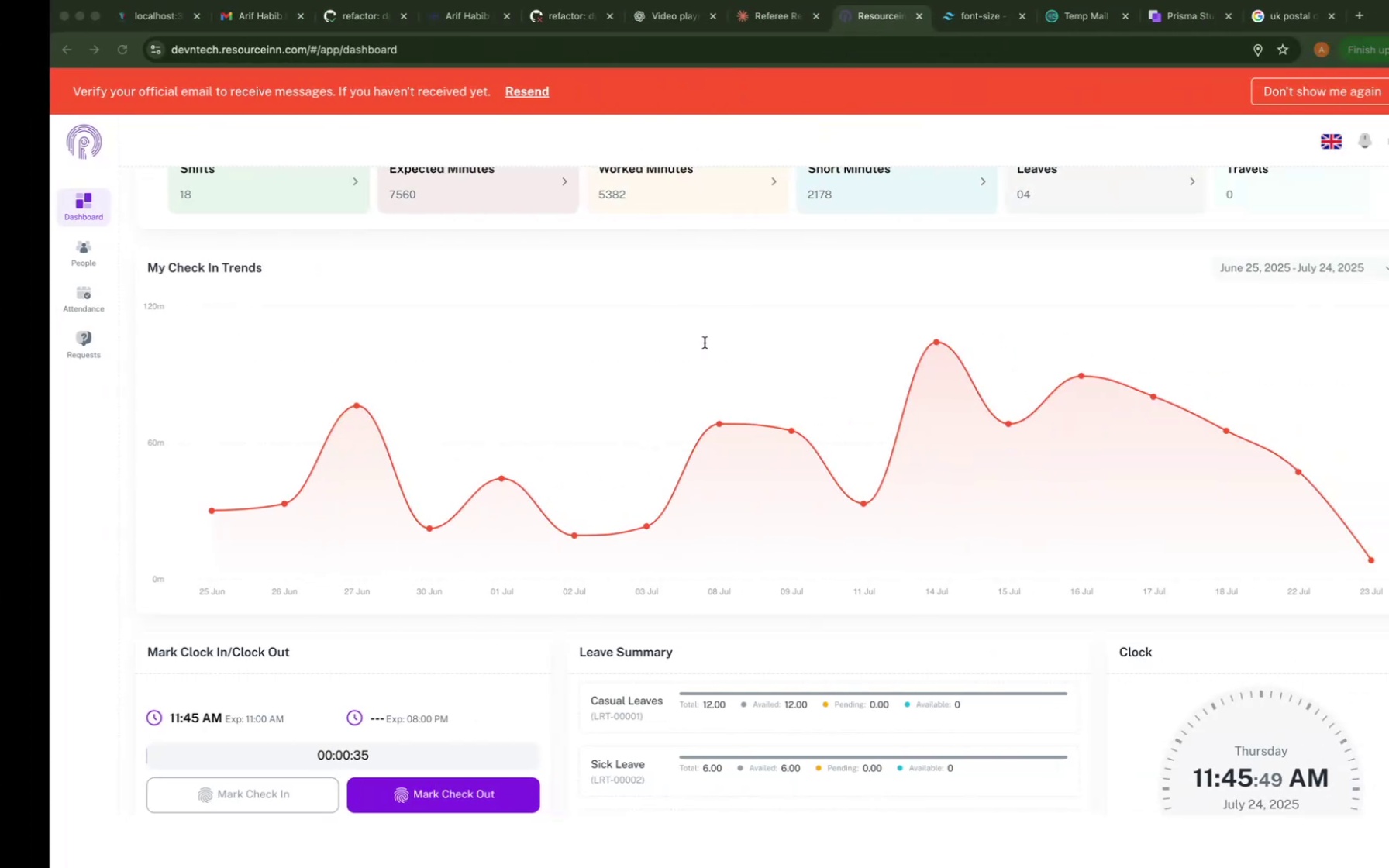 
left_click([709, 16])
 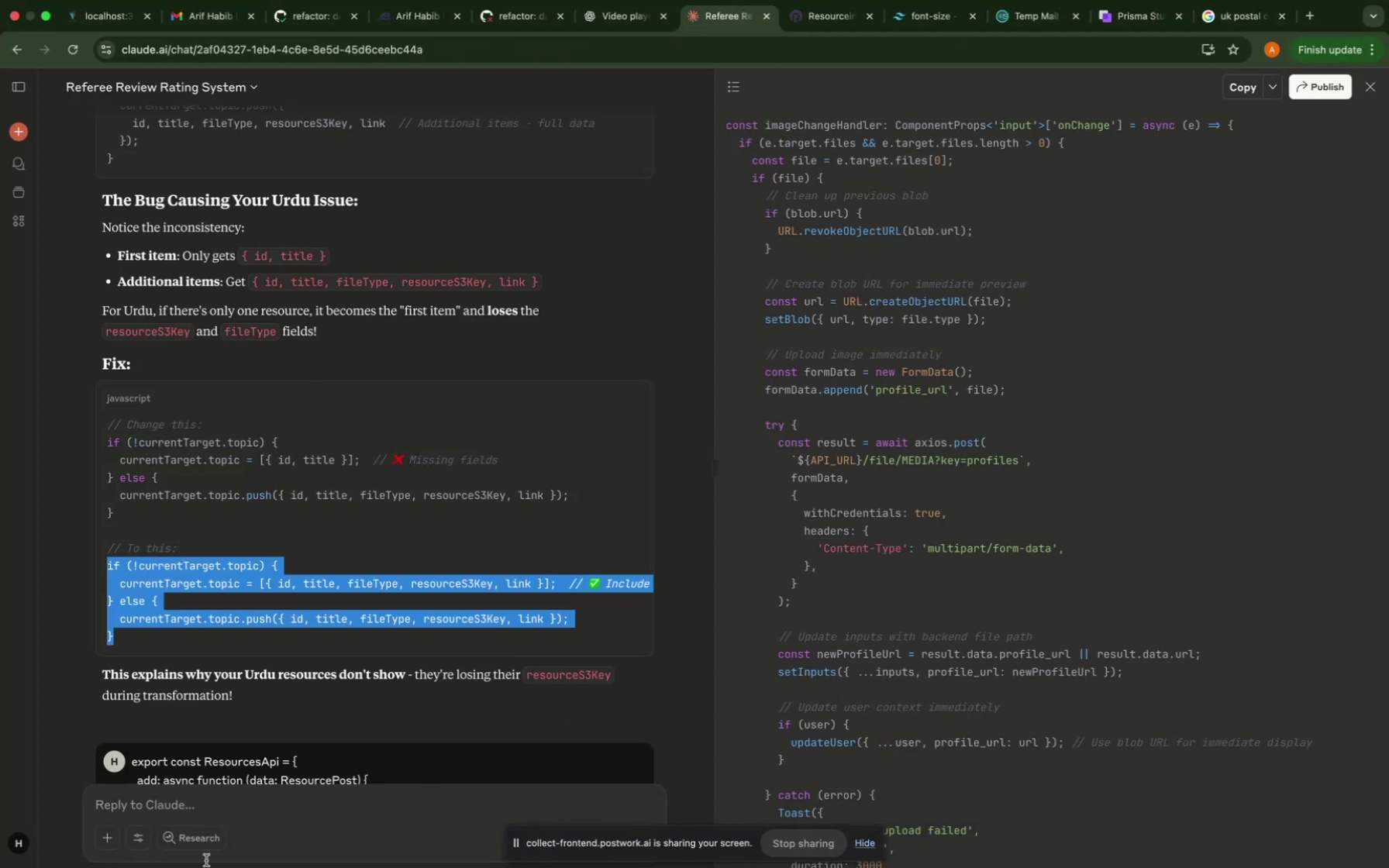 
left_click([204, 814])
 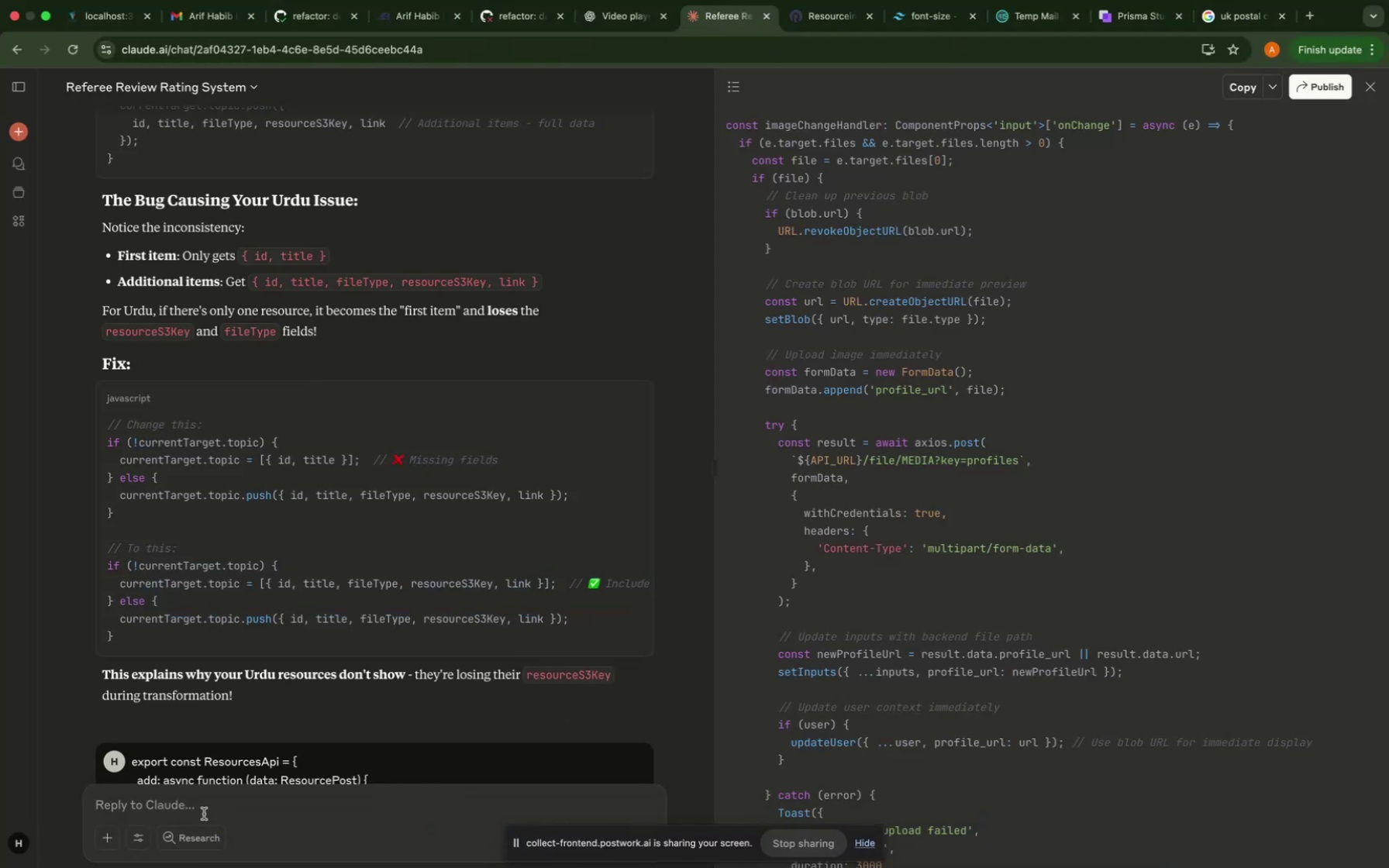 
type(ok let me show you my frontend and my backend and you tell me why it is not showing some of the cond)
key(Backspace)
type(tec)
key(Backspace)
type(nt)
 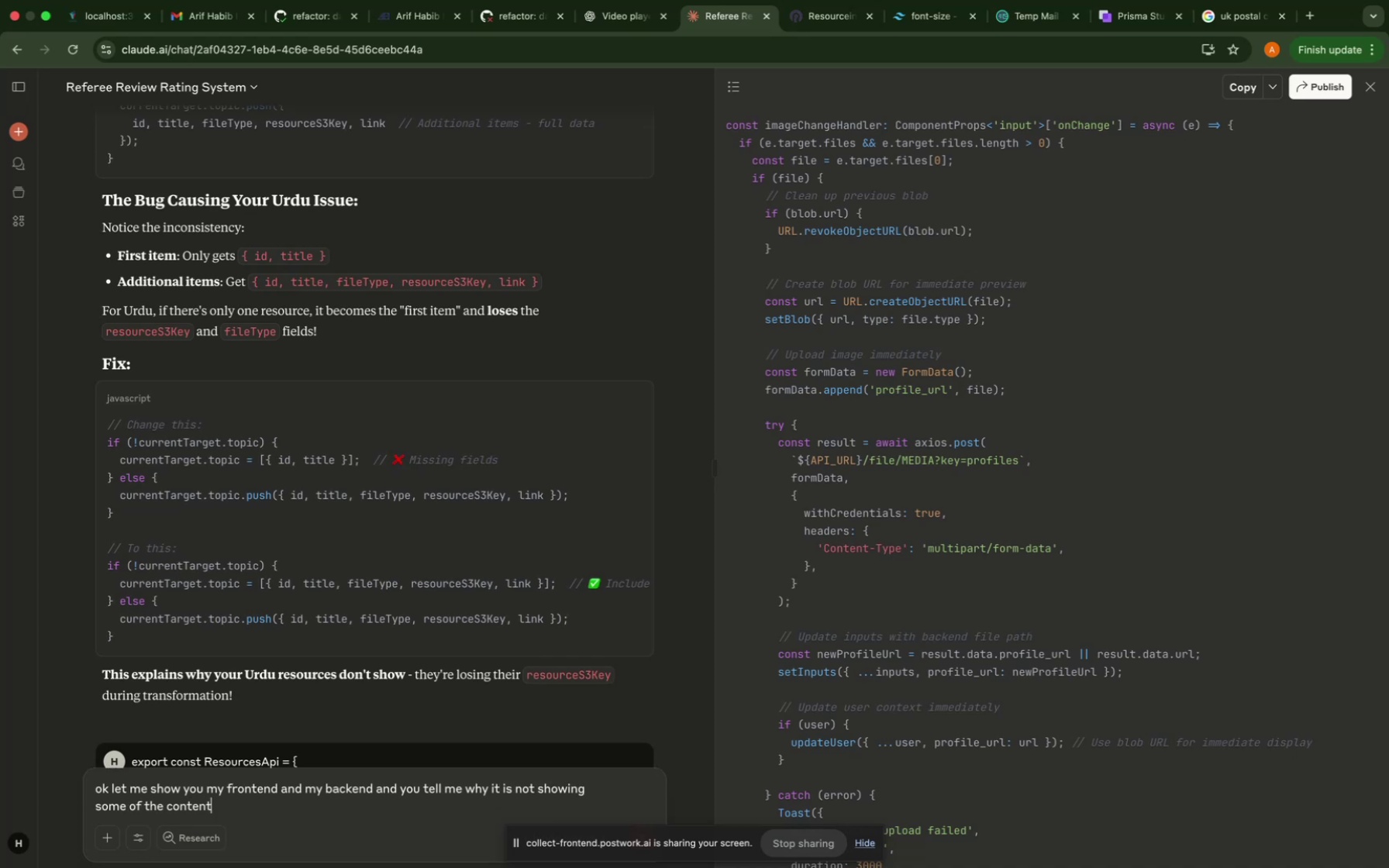 
key(Shift+Enter)
 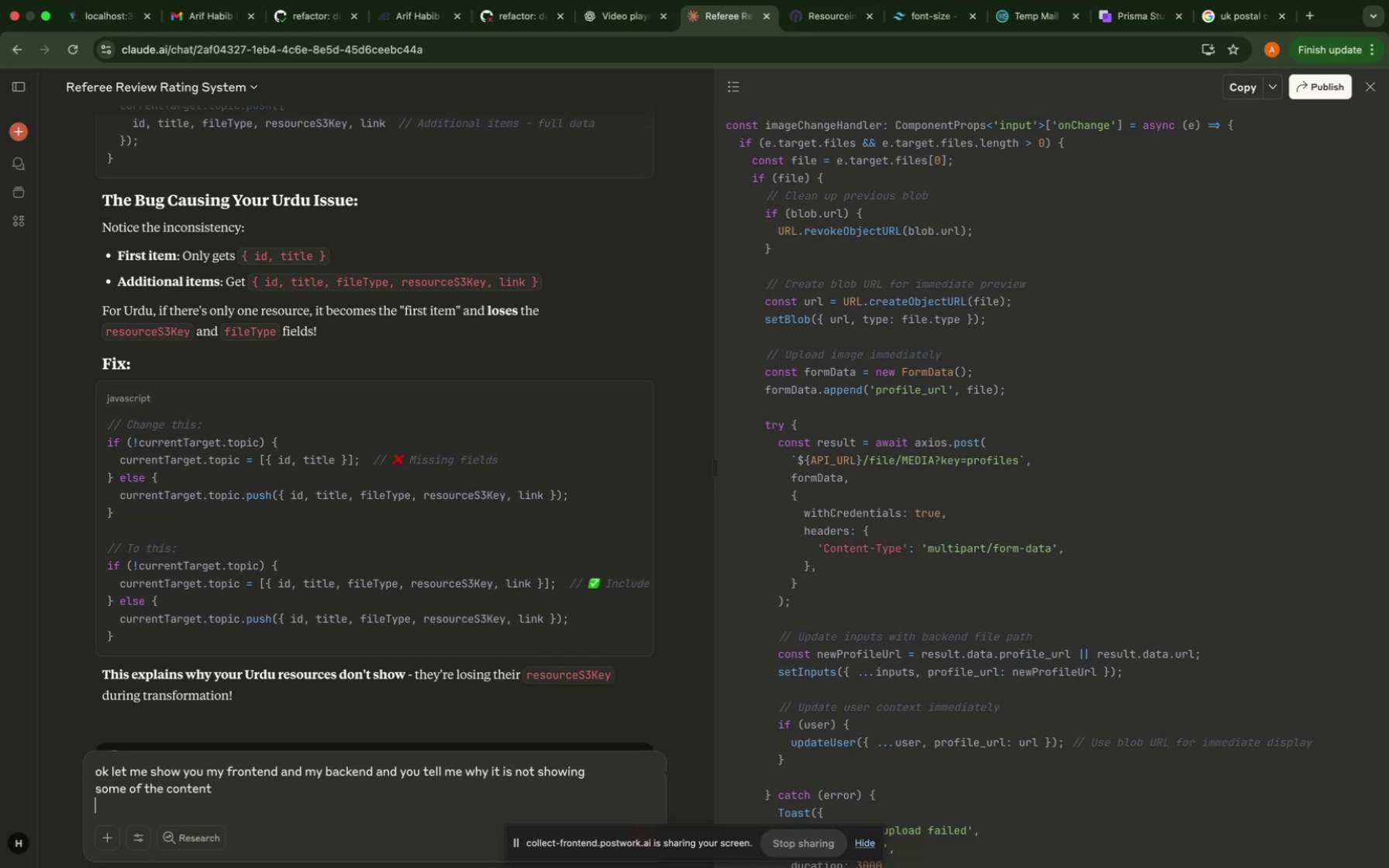 
key(Shift+Enter)
 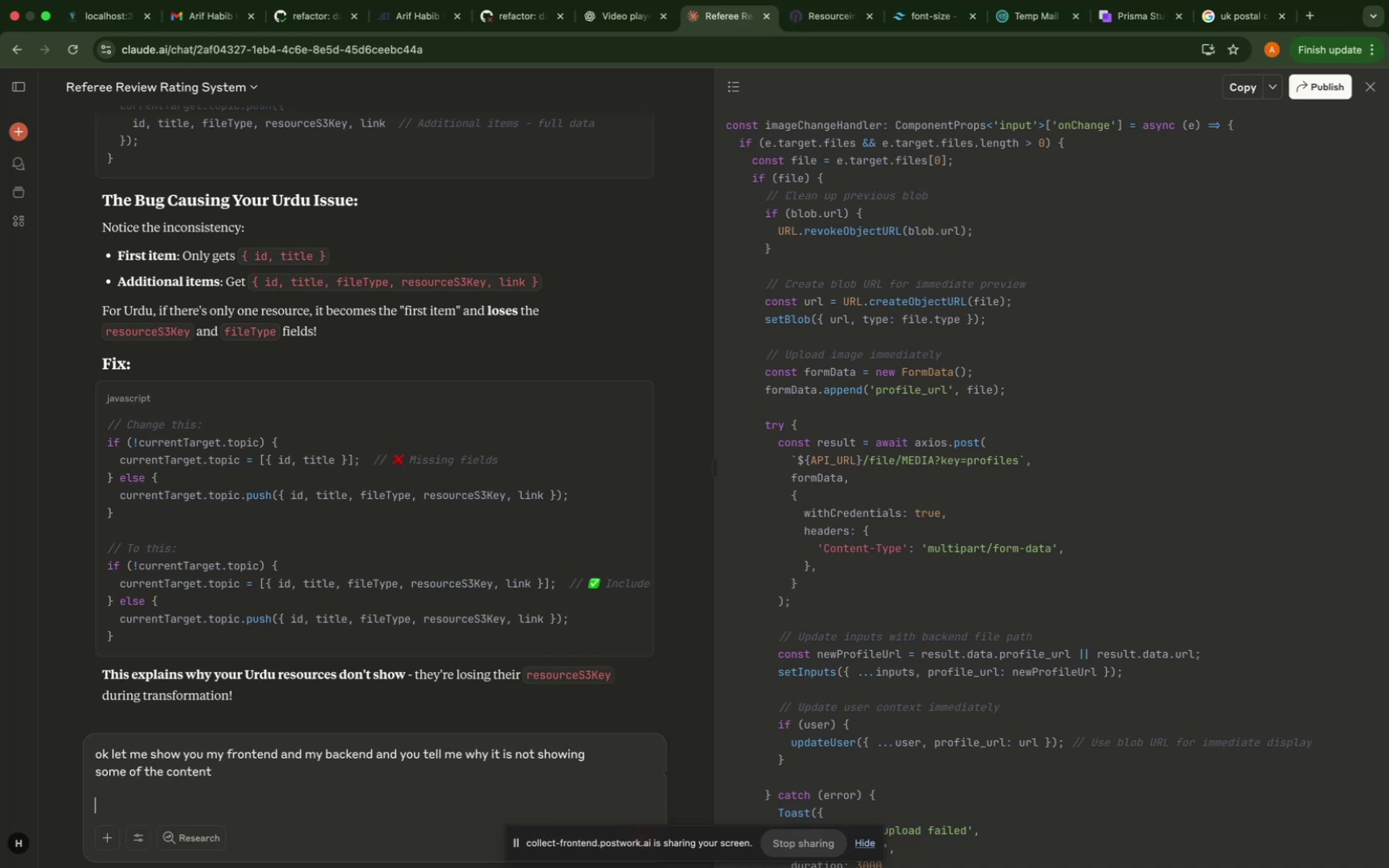 
key(Meta+V)
 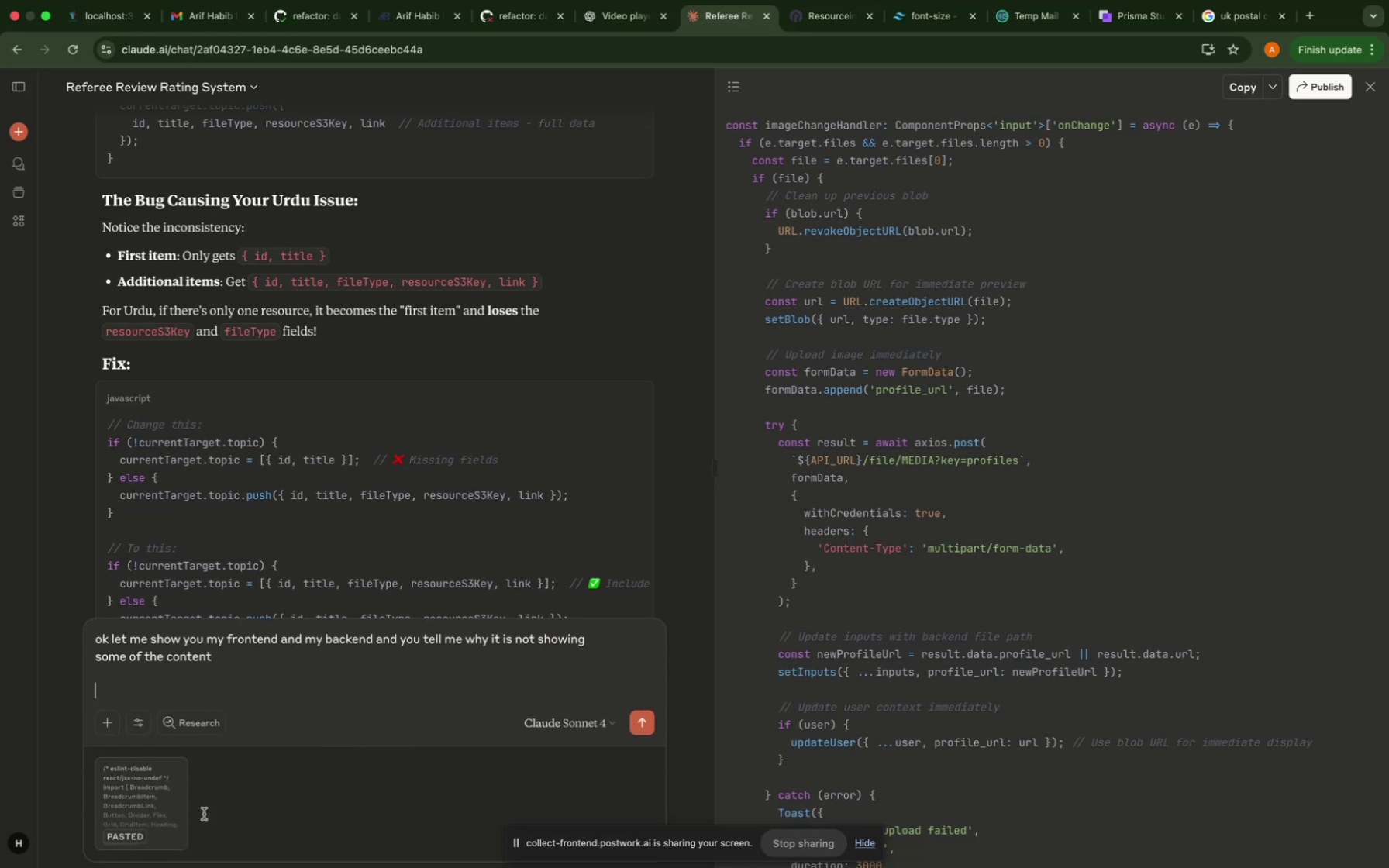 
type(first look at the frontend don o)
key(Backspace)
key(Backspace)
type(t do nay)
key(Backspace)
key(Backspace)
key(Backspace)
type(ay)
key(Backspace)
type(nything i am gonna provide you )
 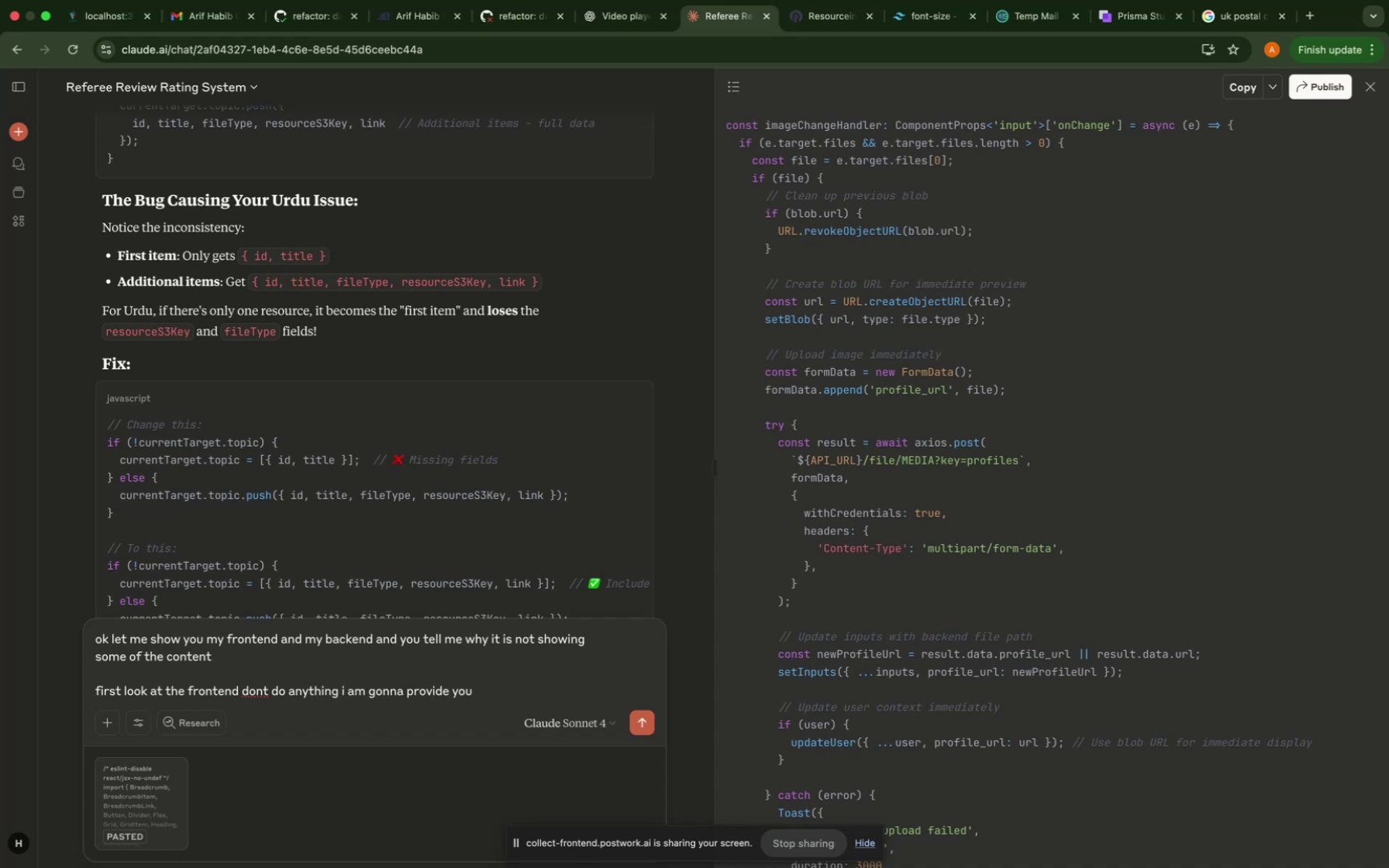 
type(backend coe)
key(Backspace)
type(de shortly)
 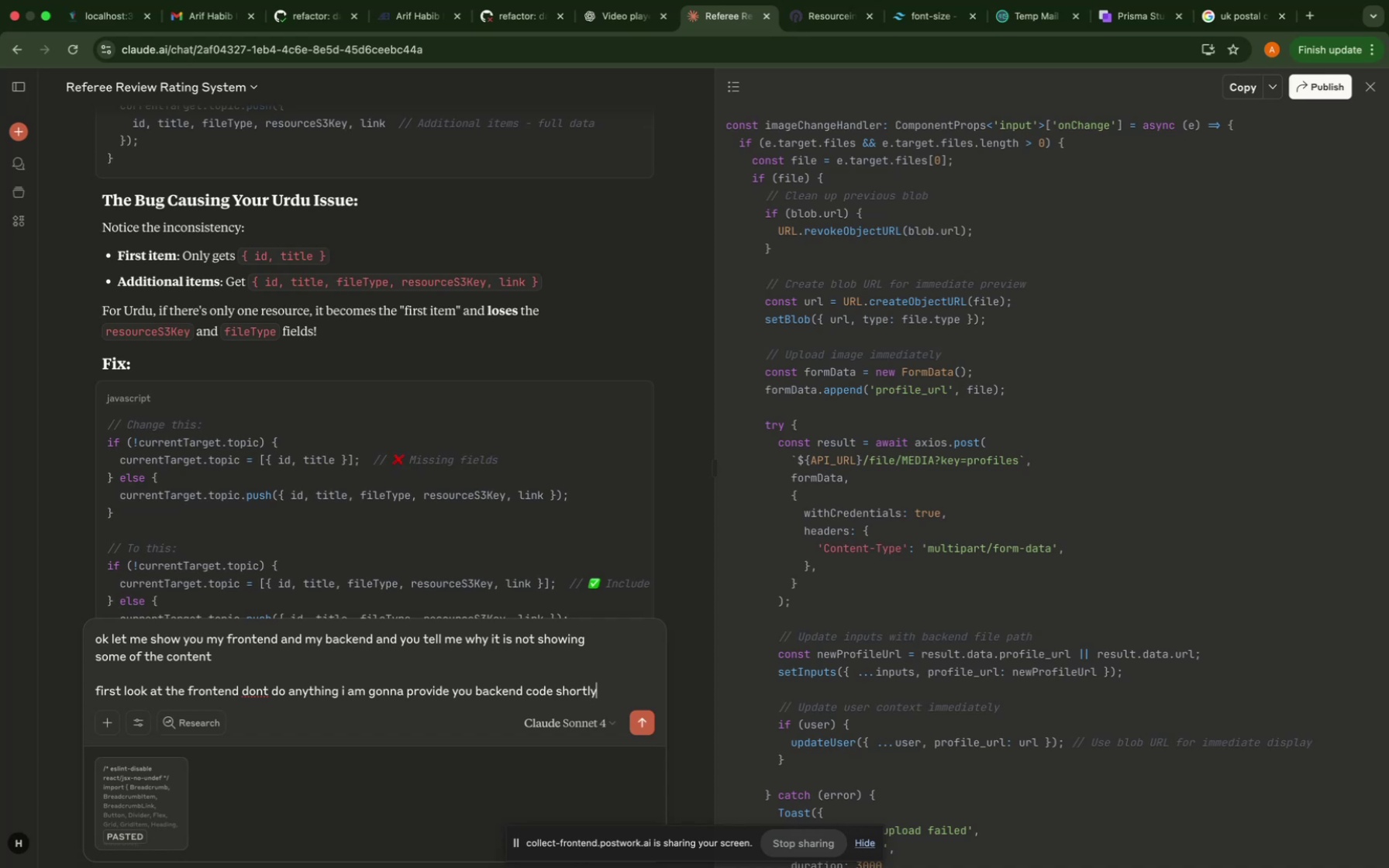 
key(Enter)
 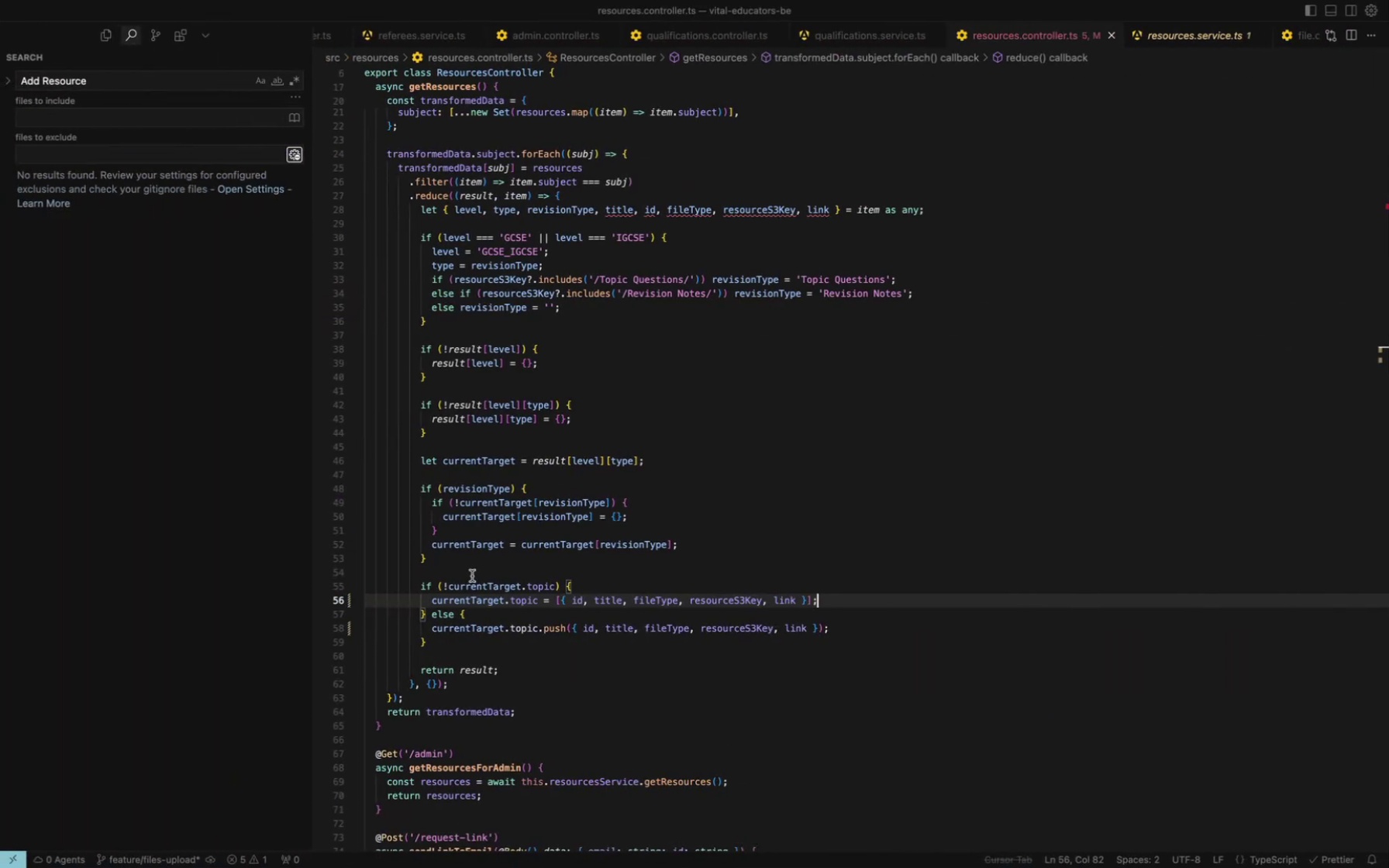 
left_click([553, 448])
 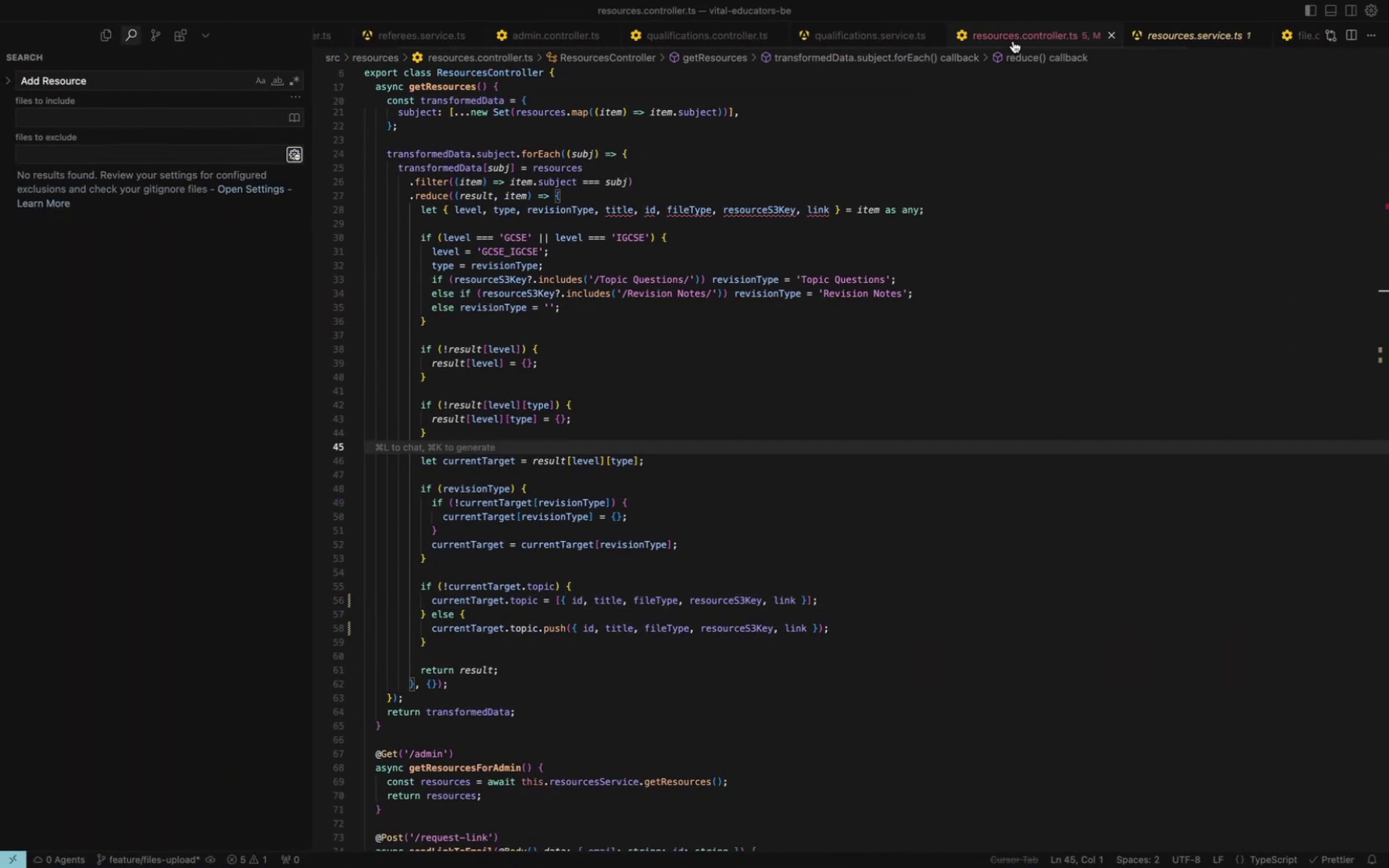 
left_click([1018, 39])
 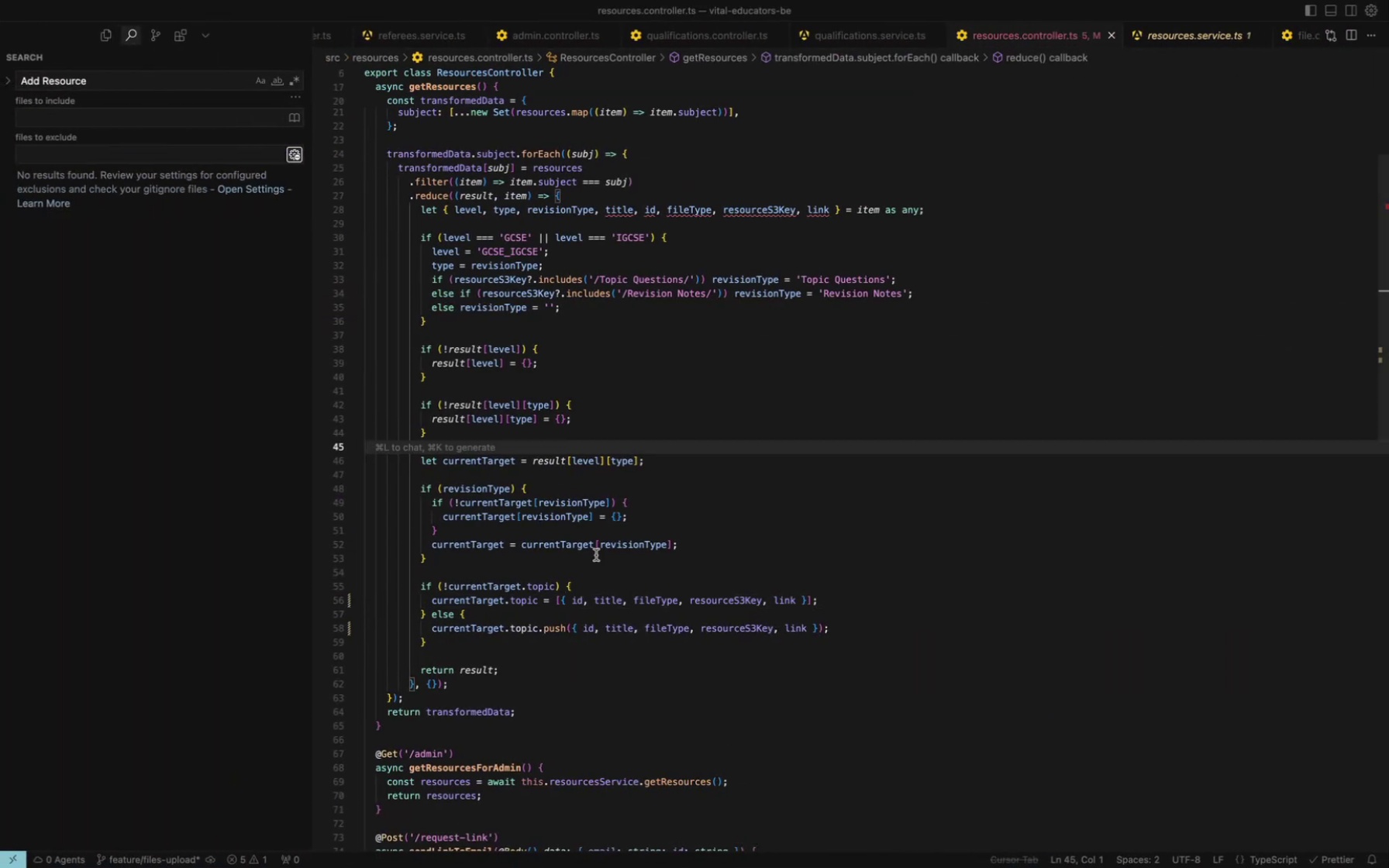 
scroll: coordinate [578, 570], scroll_direction: down, amount: 39.0
 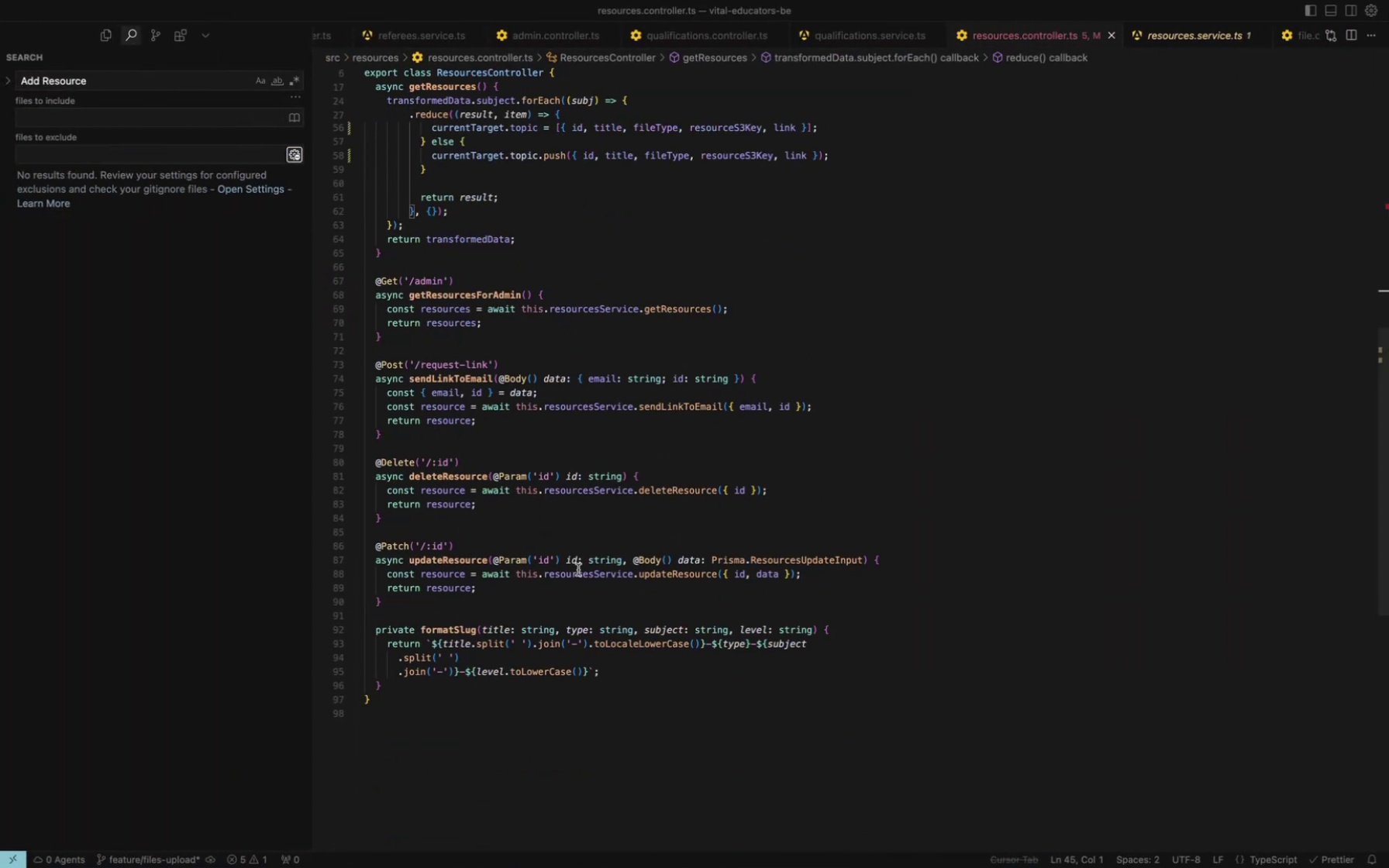 
scroll: coordinate [578, 570], scroll_direction: up, amount: 54.0
 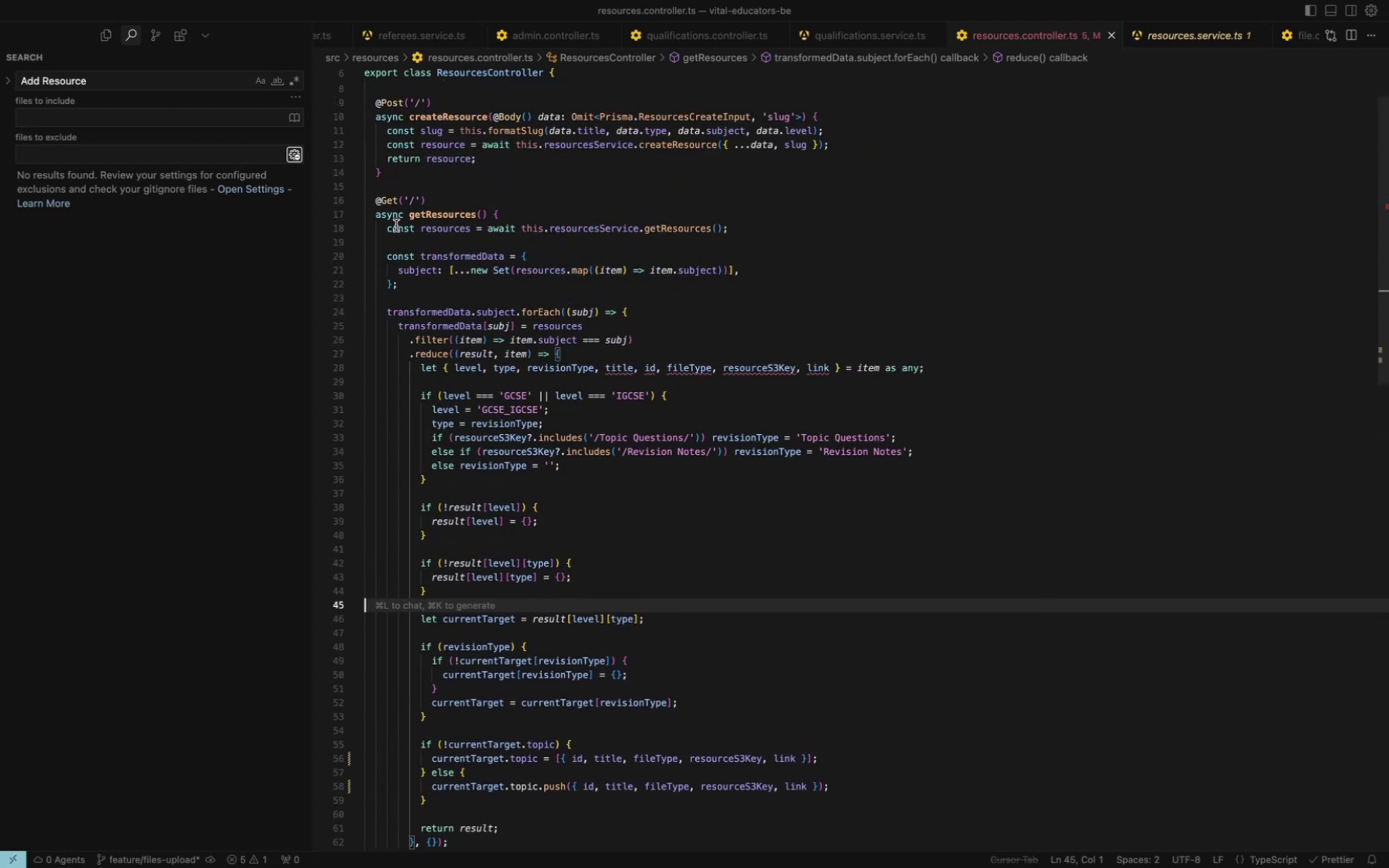 
left_click_drag(start_coordinate=[370, 197], to_coordinate=[429, 199])
 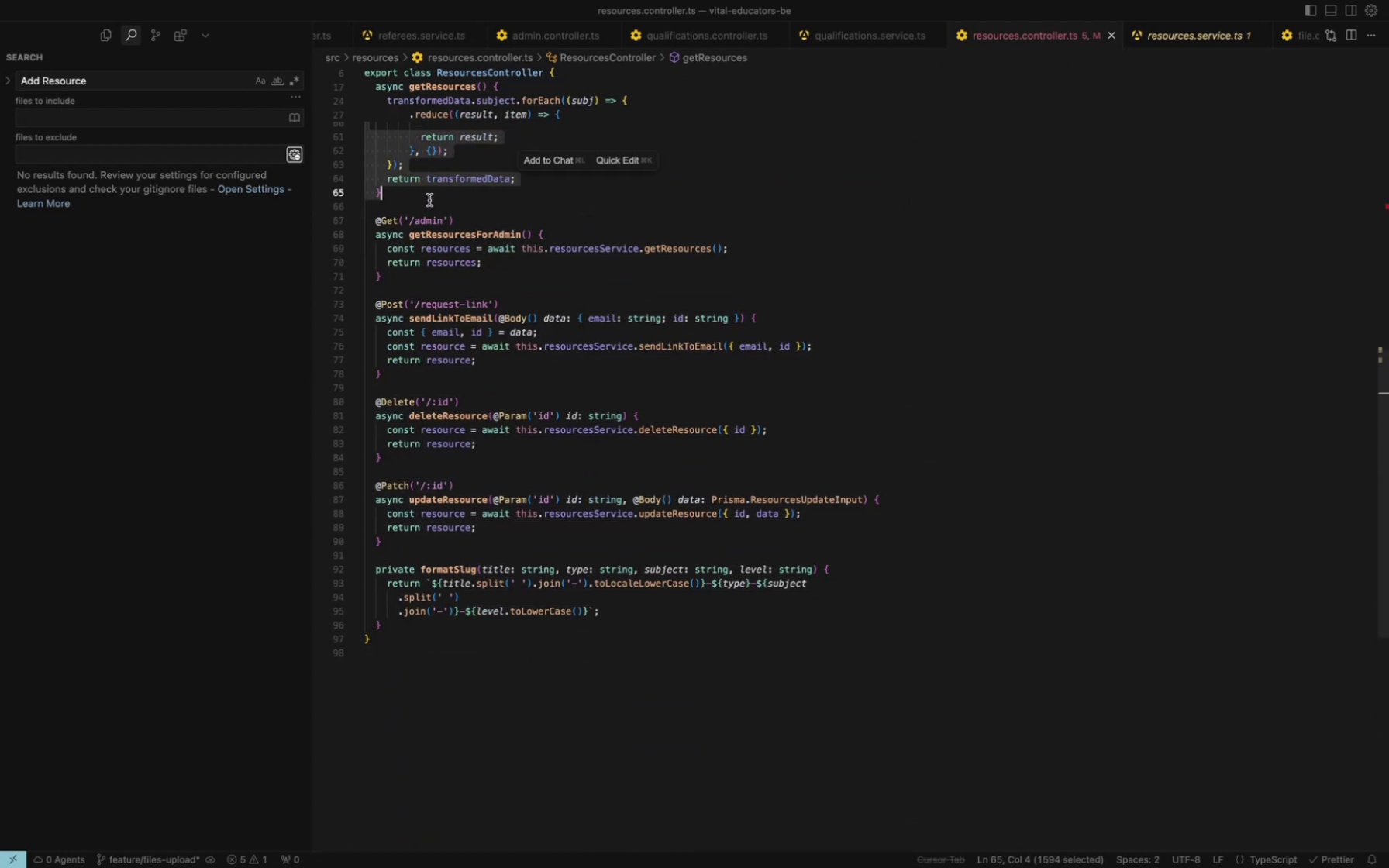 
scroll: coordinate [429, 200], scroll_direction: up, amount: 62.0
 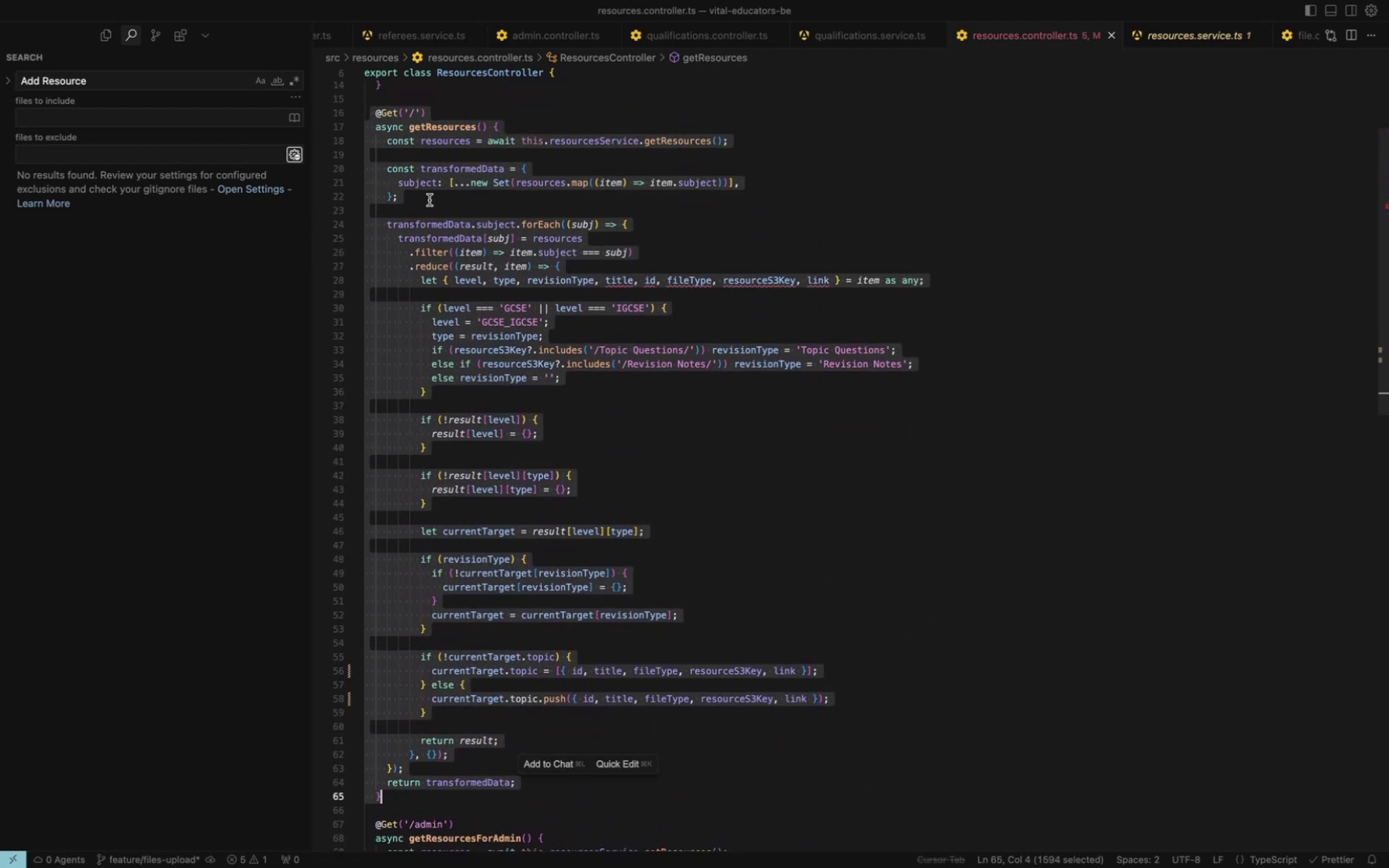 
key(Meta+C)
 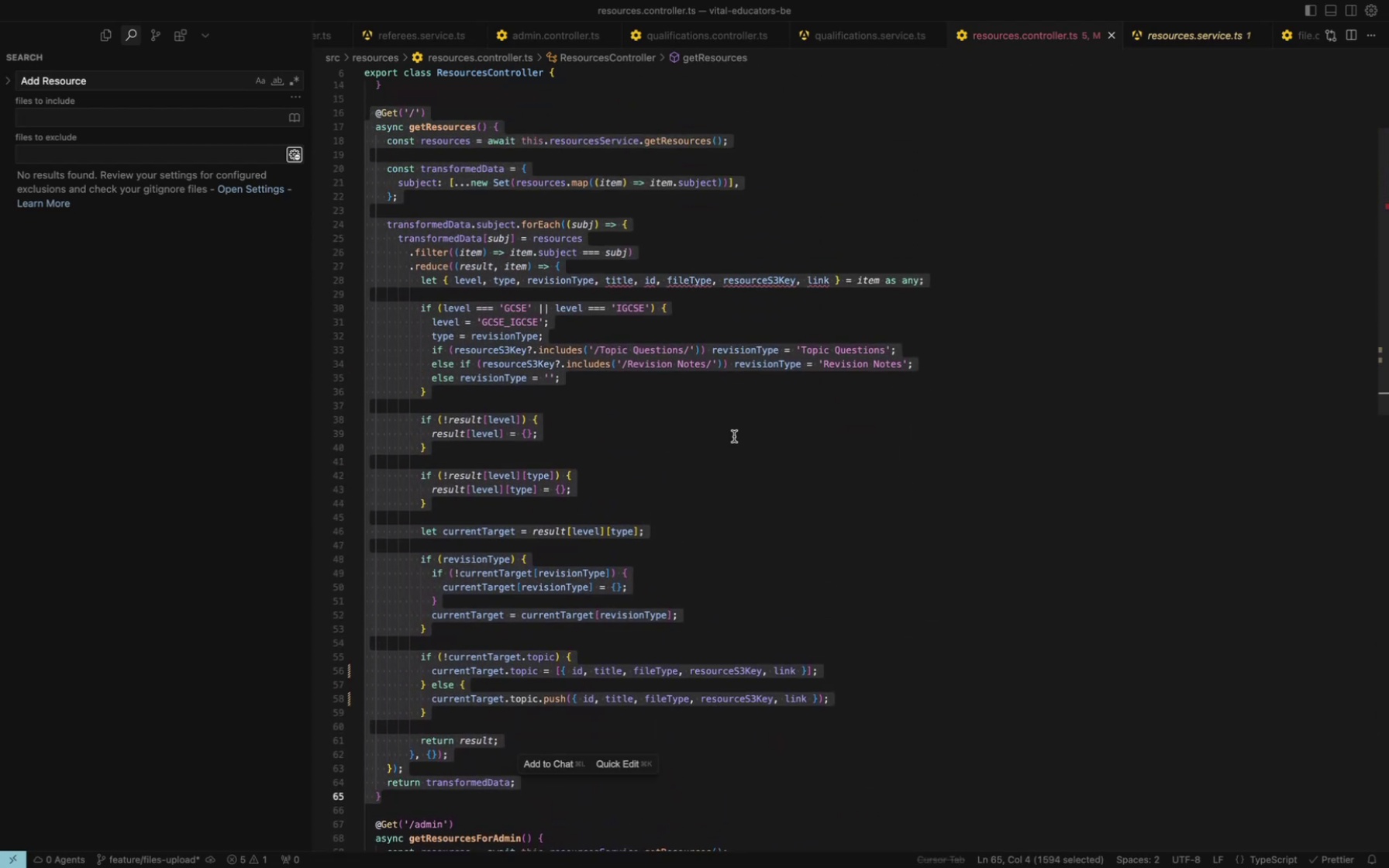 
left_click([734, 436])
 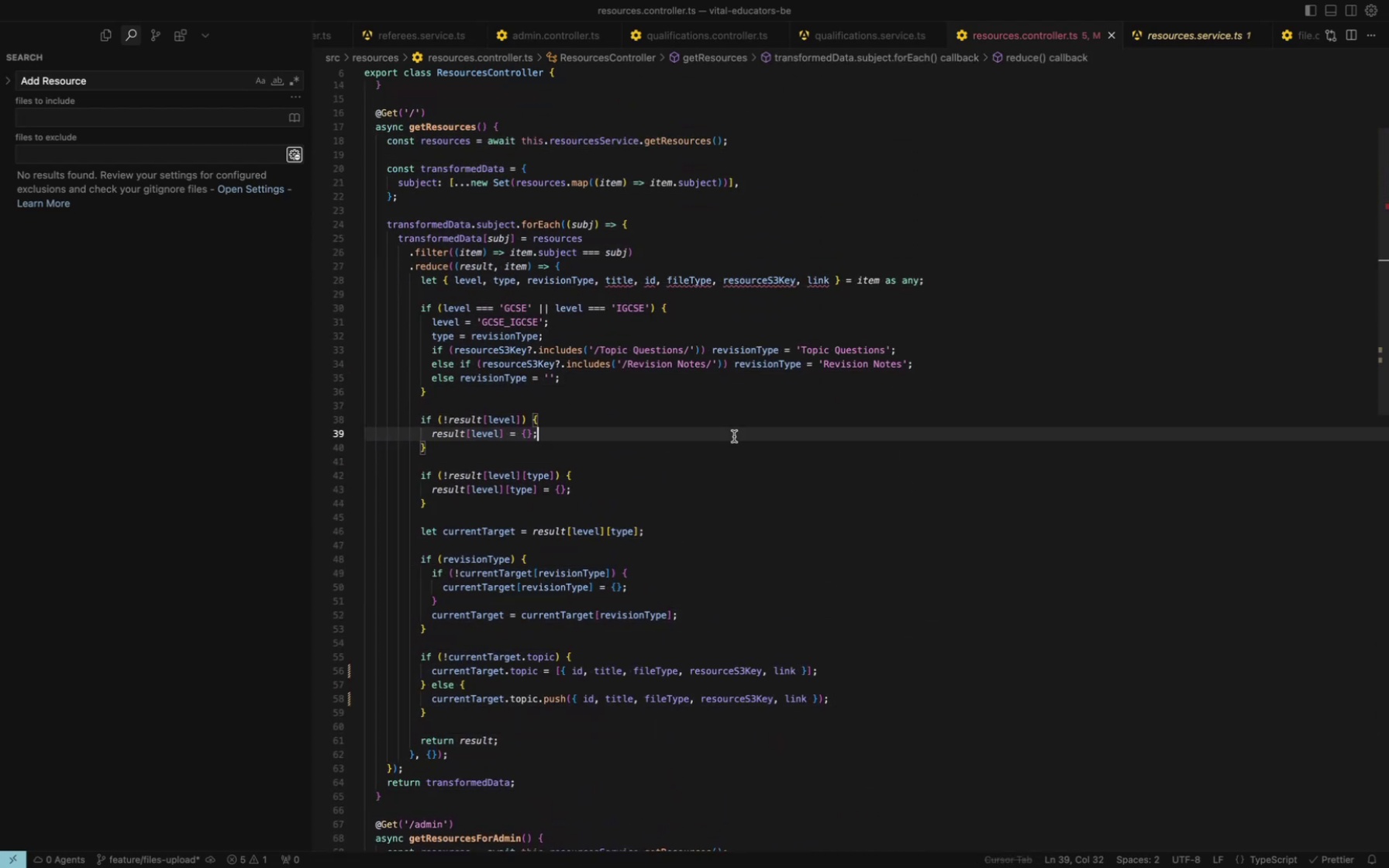 
hold_key(key=CommandLeft, duration=0.58)
 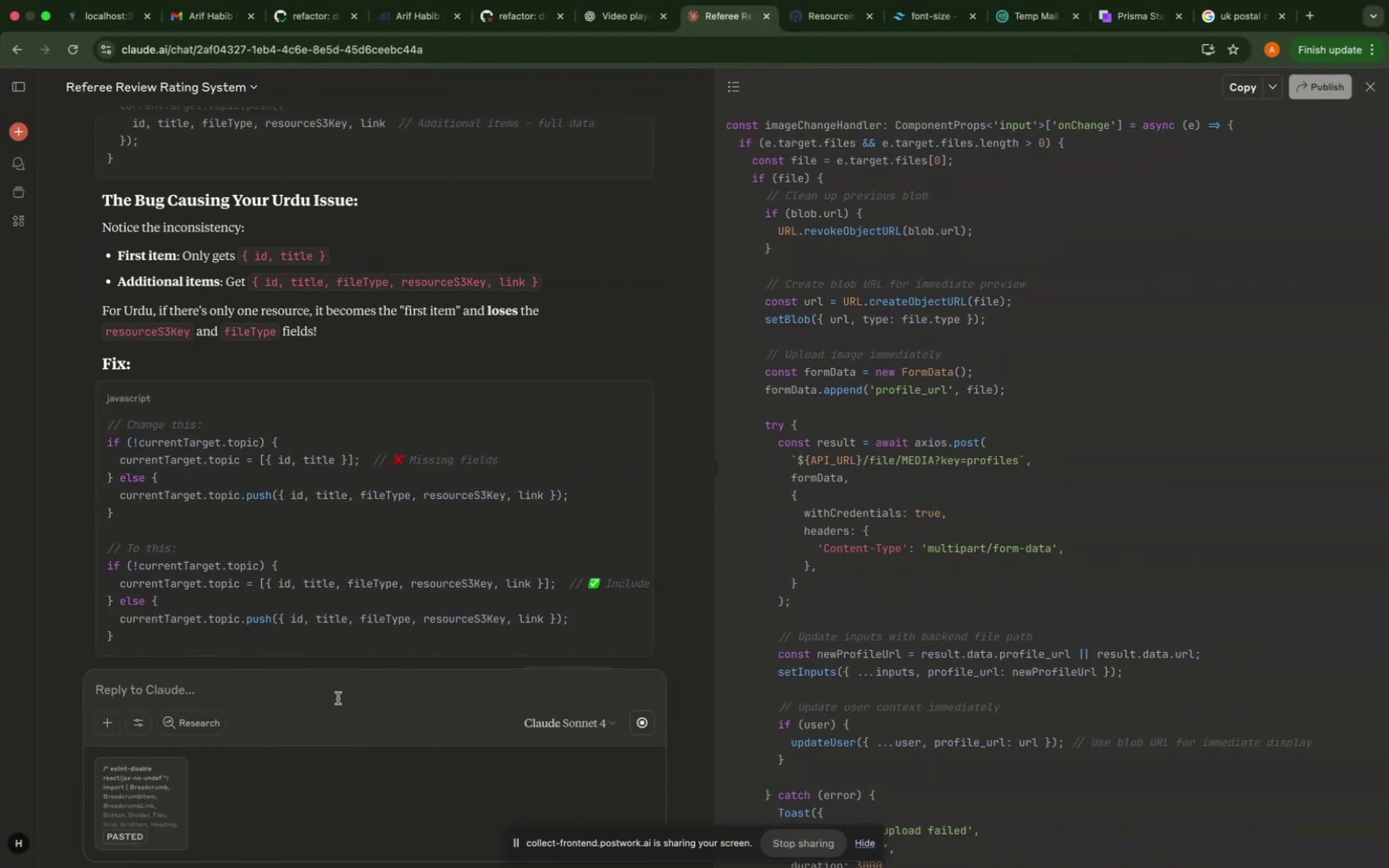 
left_click([338, 698])
 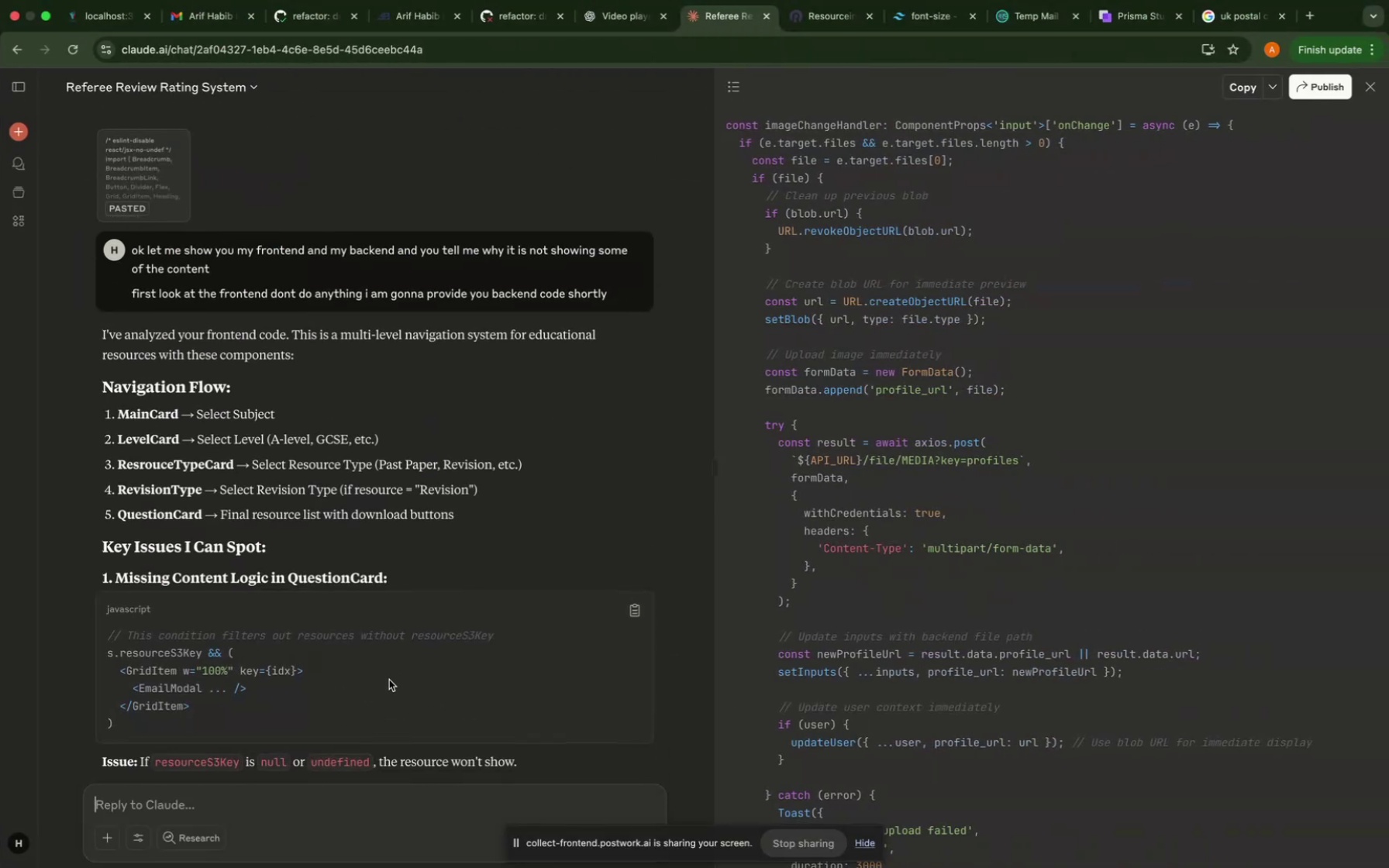 
scroll: coordinate [431, 568], scroll_direction: down, amount: 52.0
 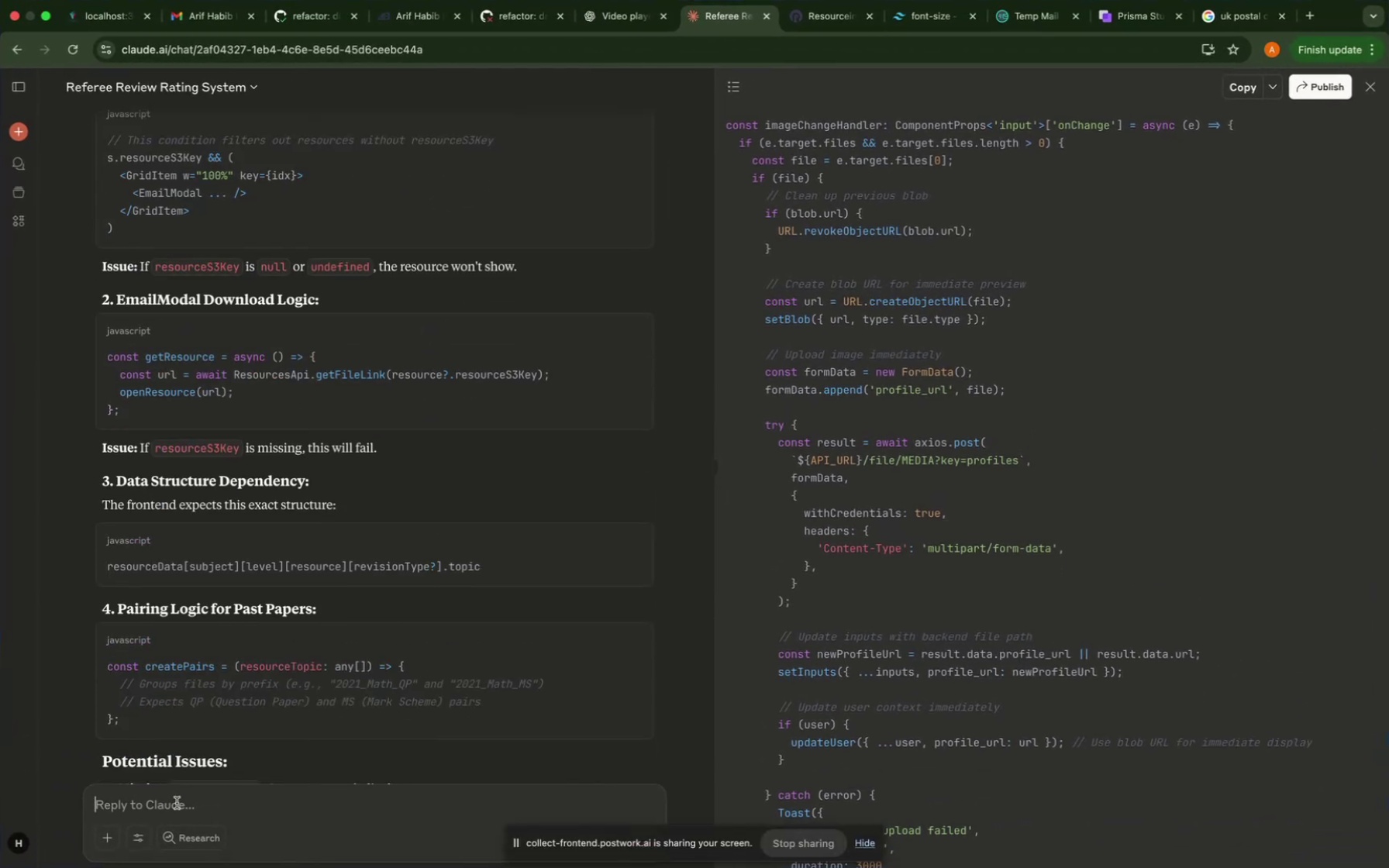 
left_click([176, 802])
 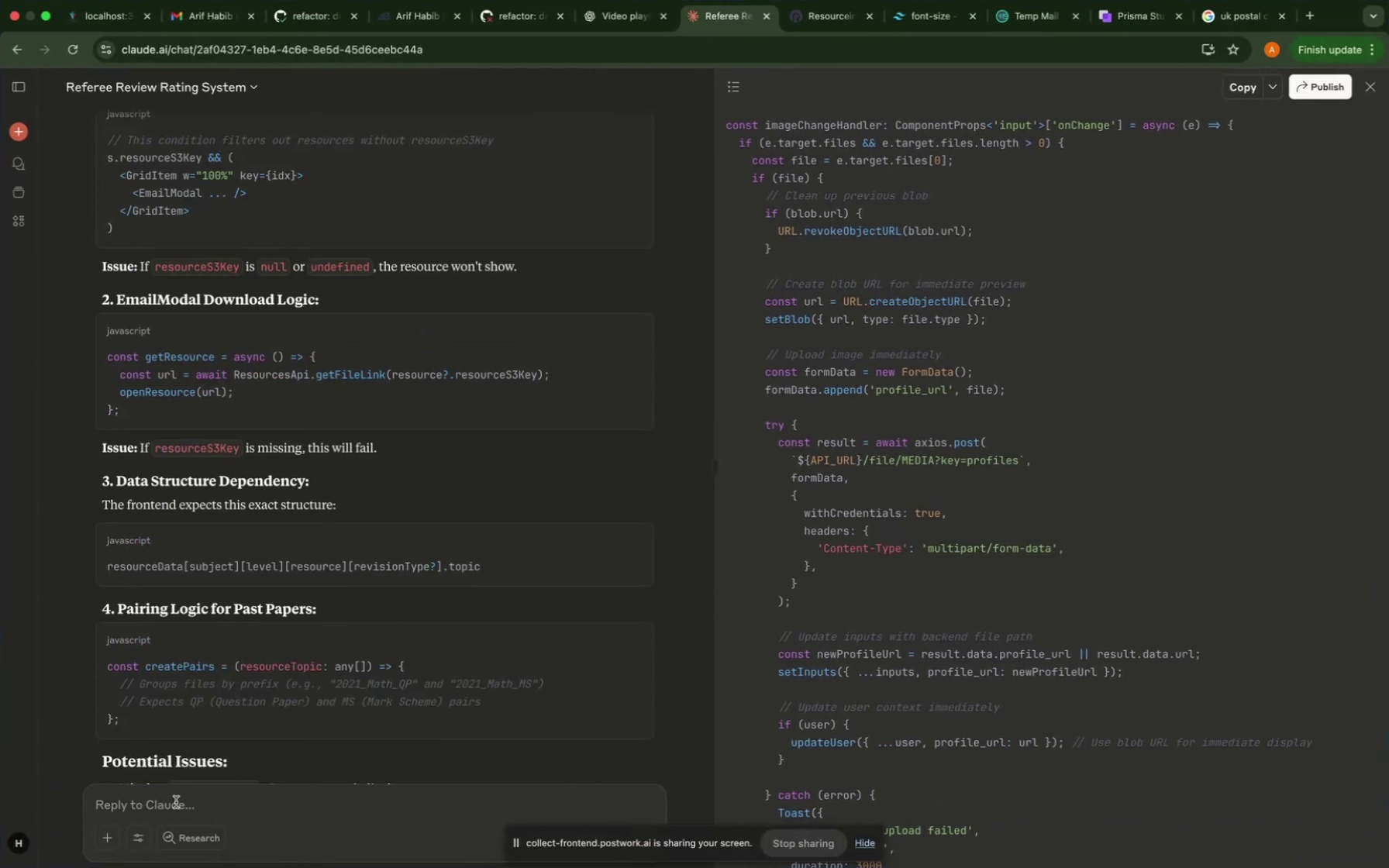 
key(Meta+CommandLeft)
 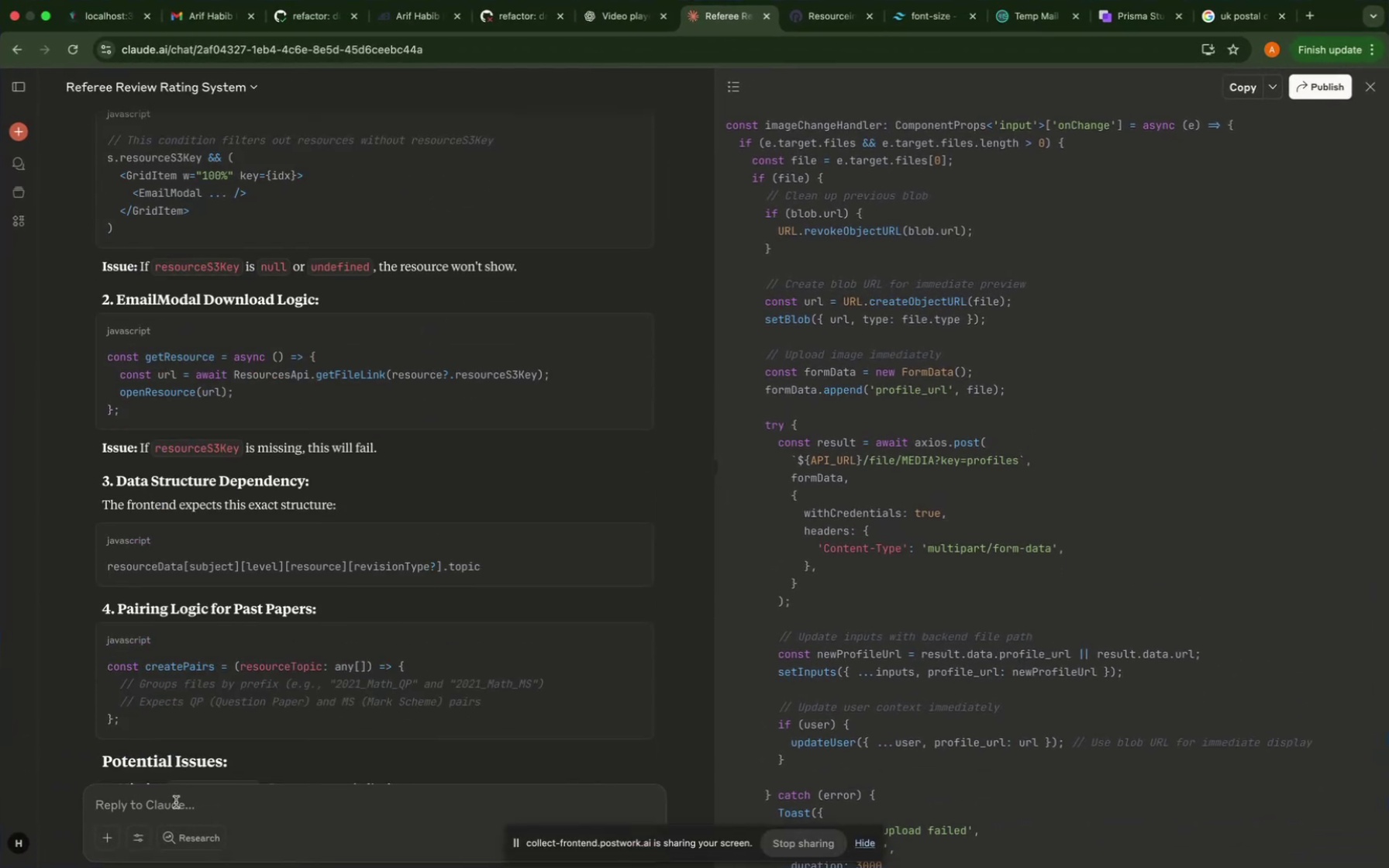 
key(Meta+V)
 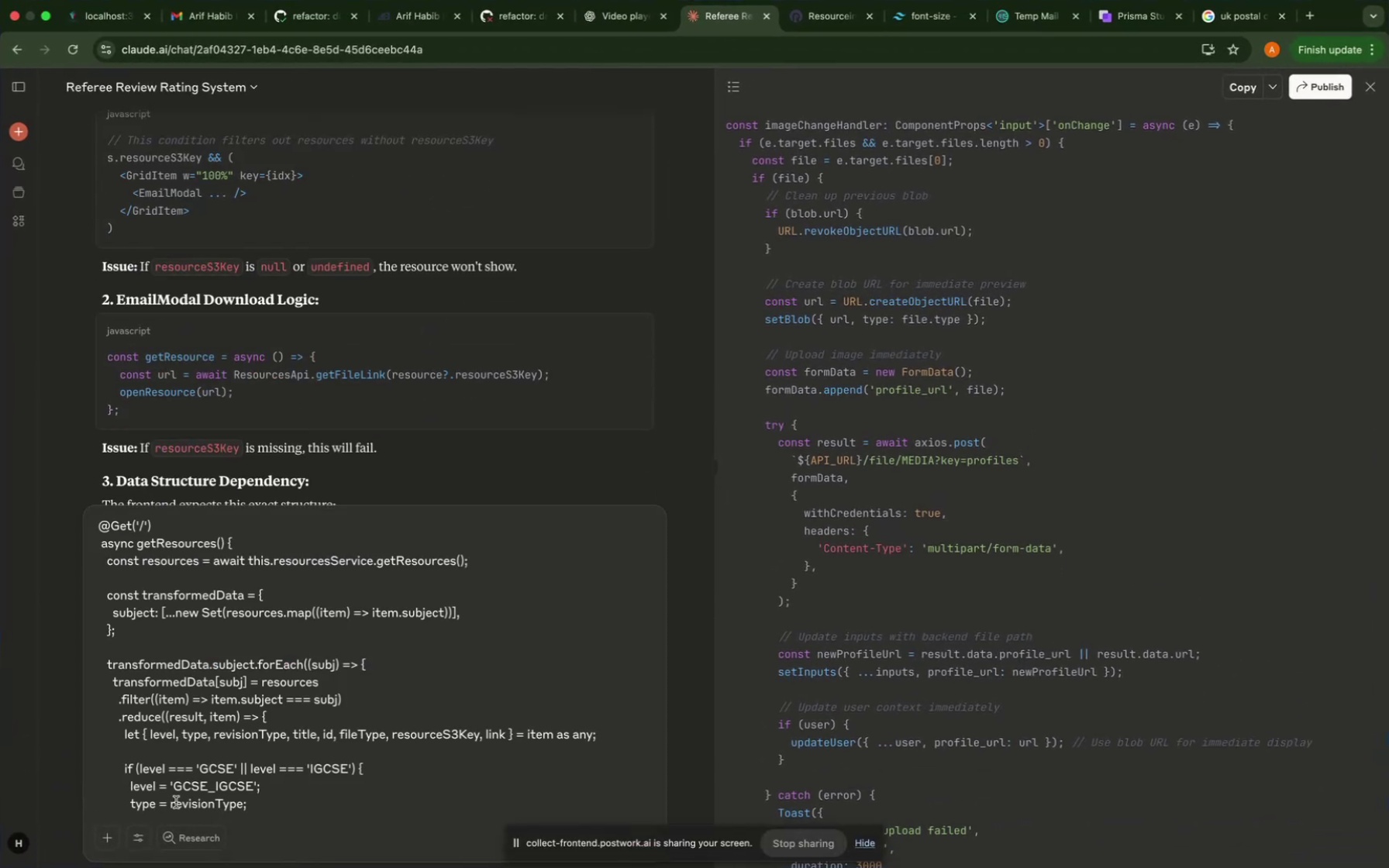 
key(Shift+Enter)
 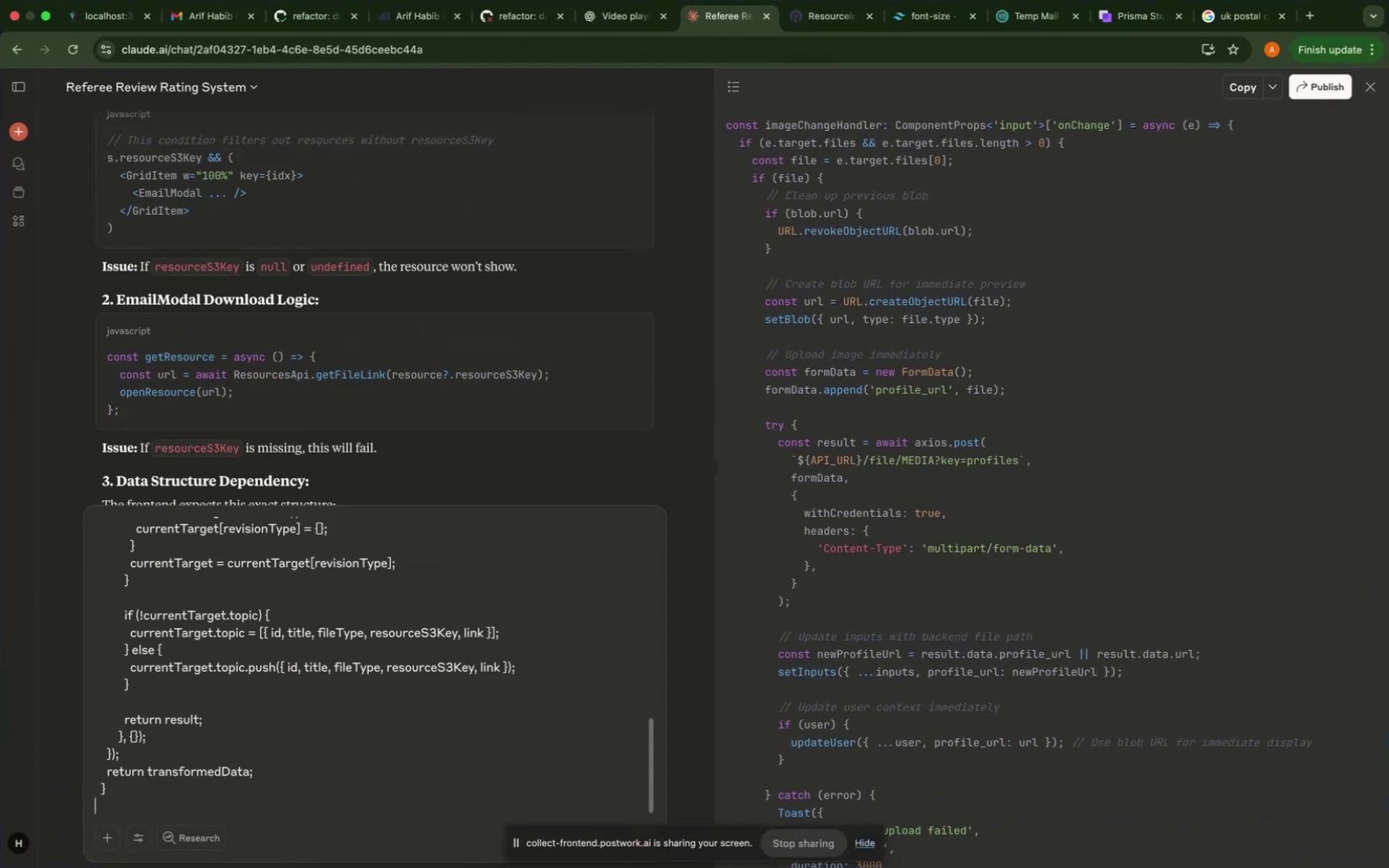 
key(Shift+Enter)
 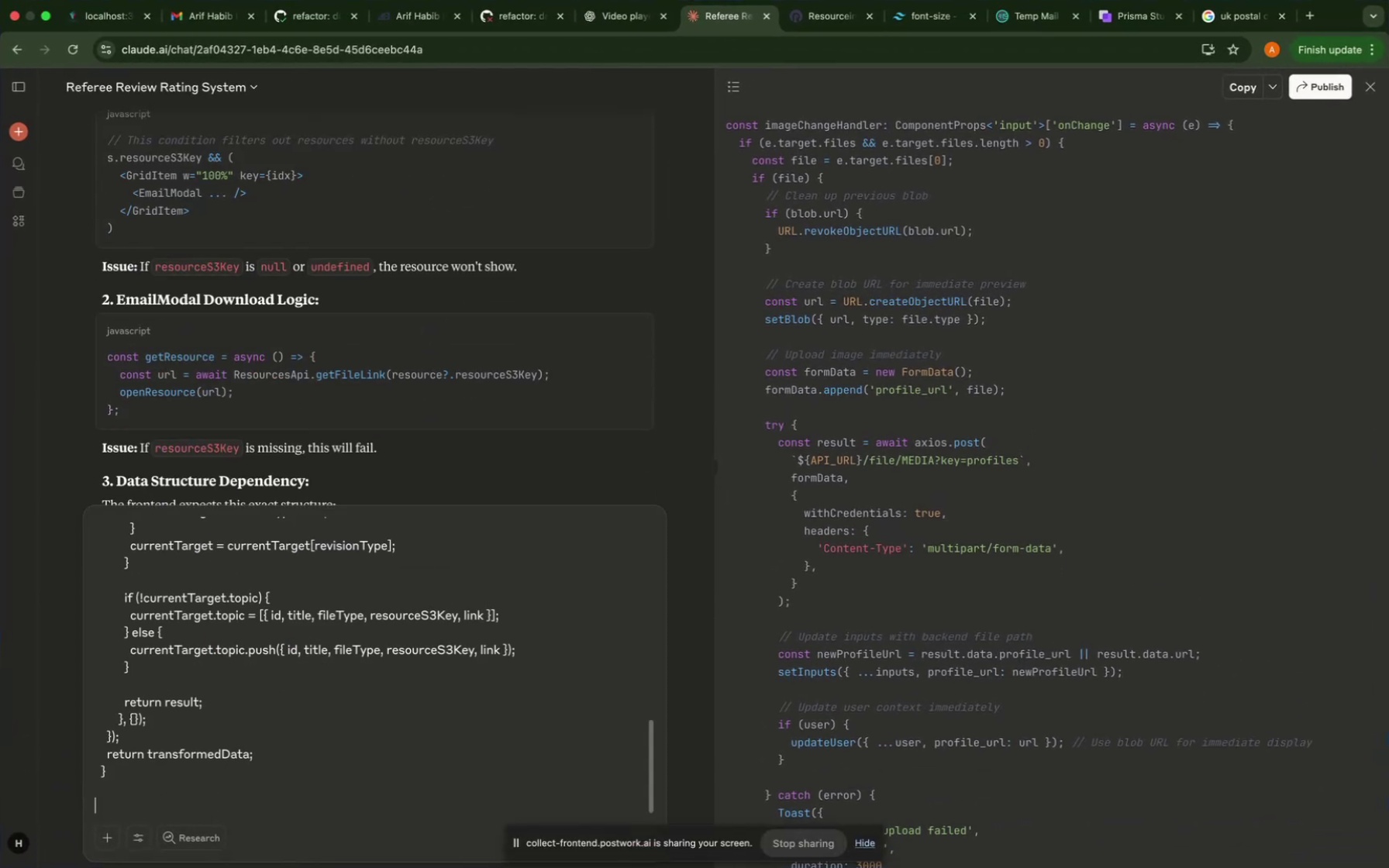 
type(this iis m)
key(Backspace)
key(Backspace)
key(Backspace)
key(Backspace)
type(s my backend)
 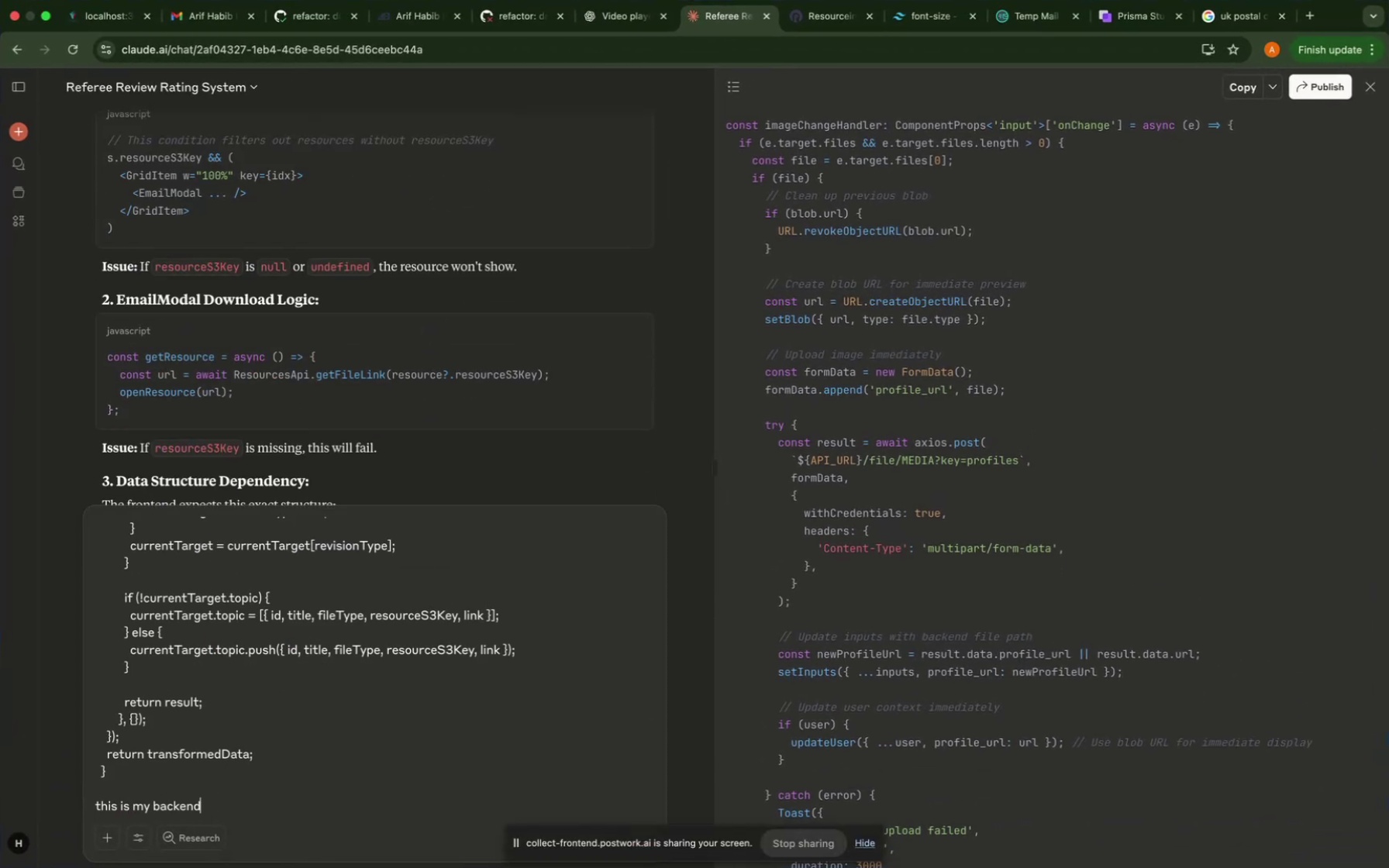 
key(Shift+Enter)
 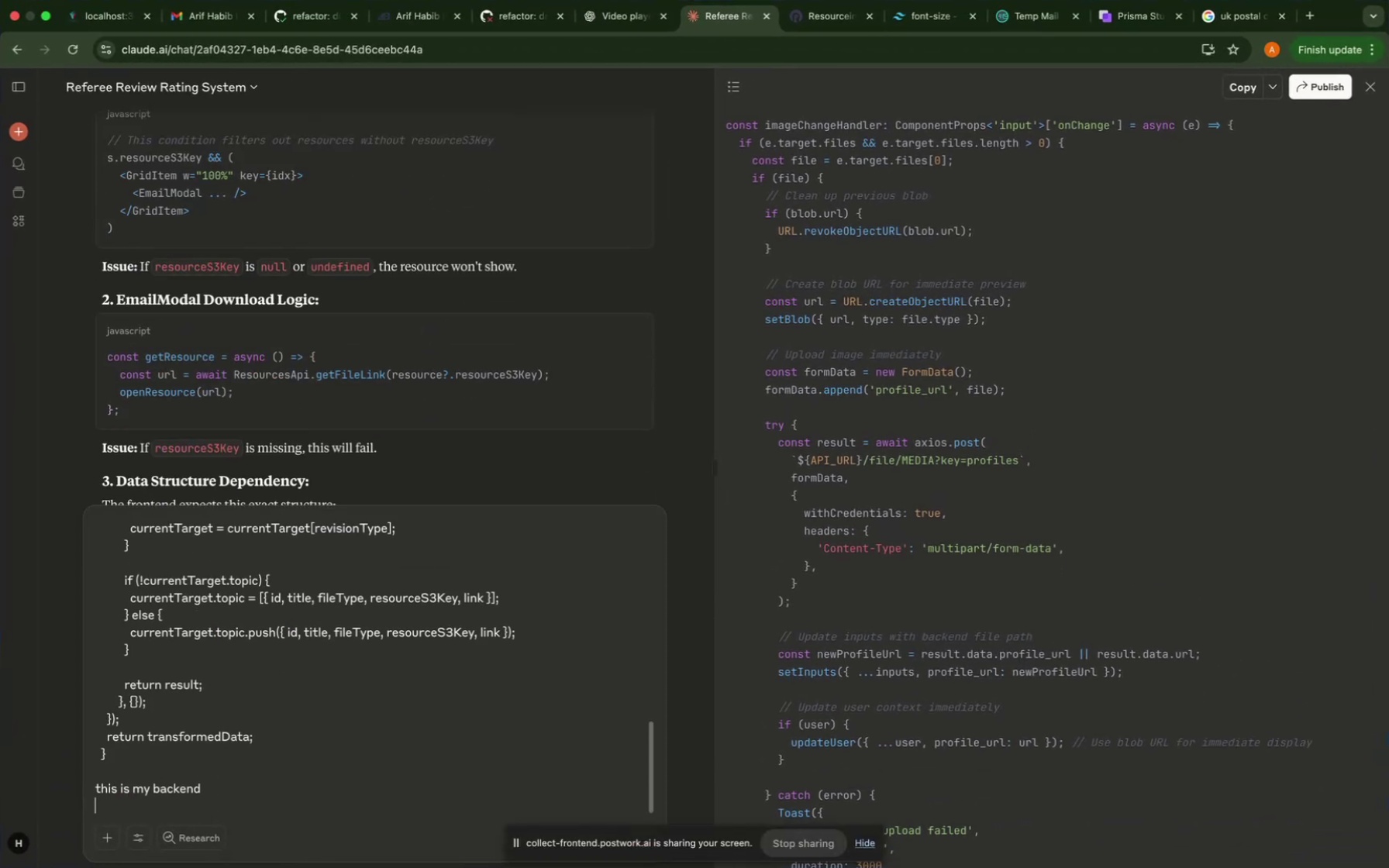 
key(Shift+Enter)
 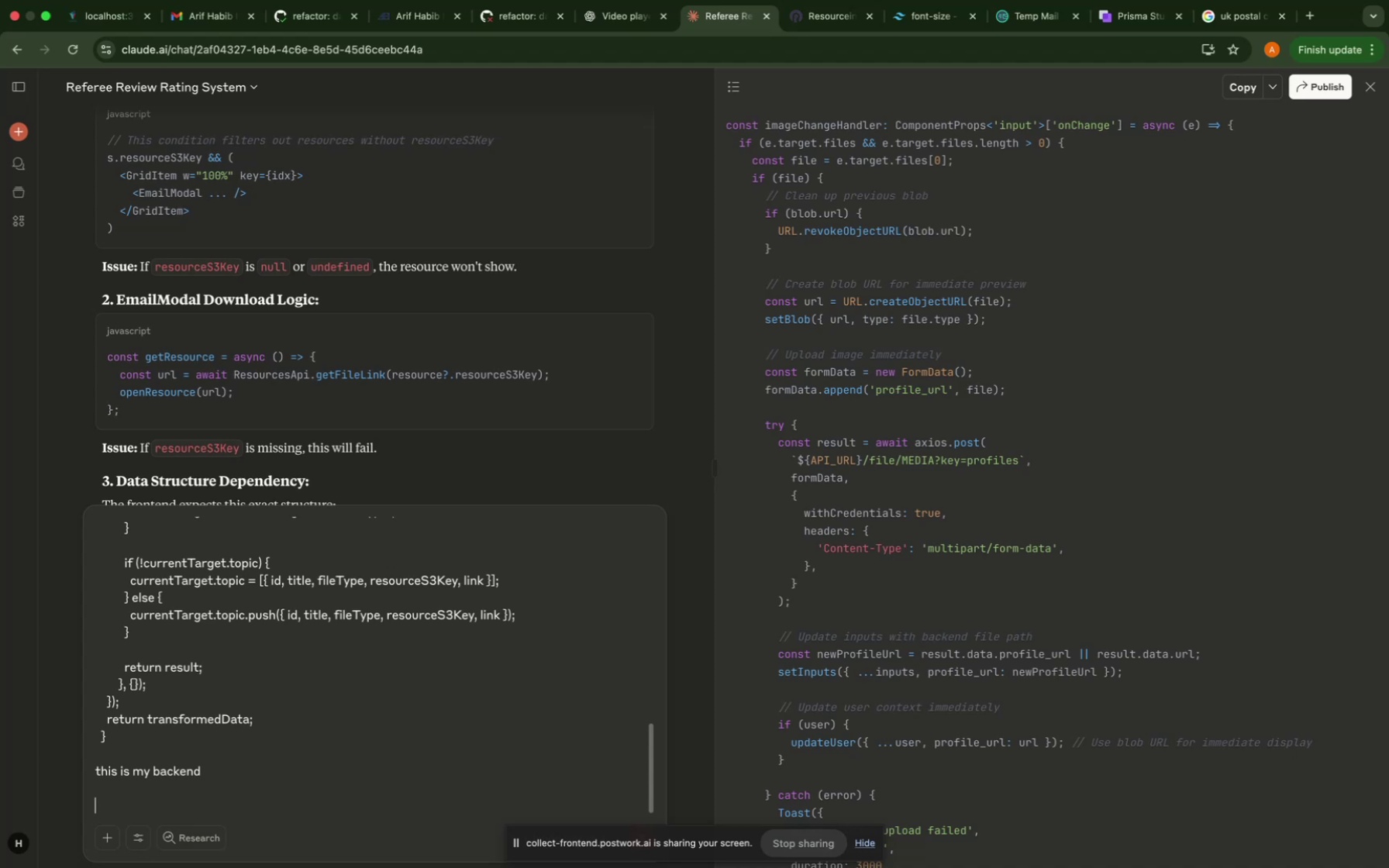 
key(Backspace)
key(Backspace)
type( controller and here is the service file)
 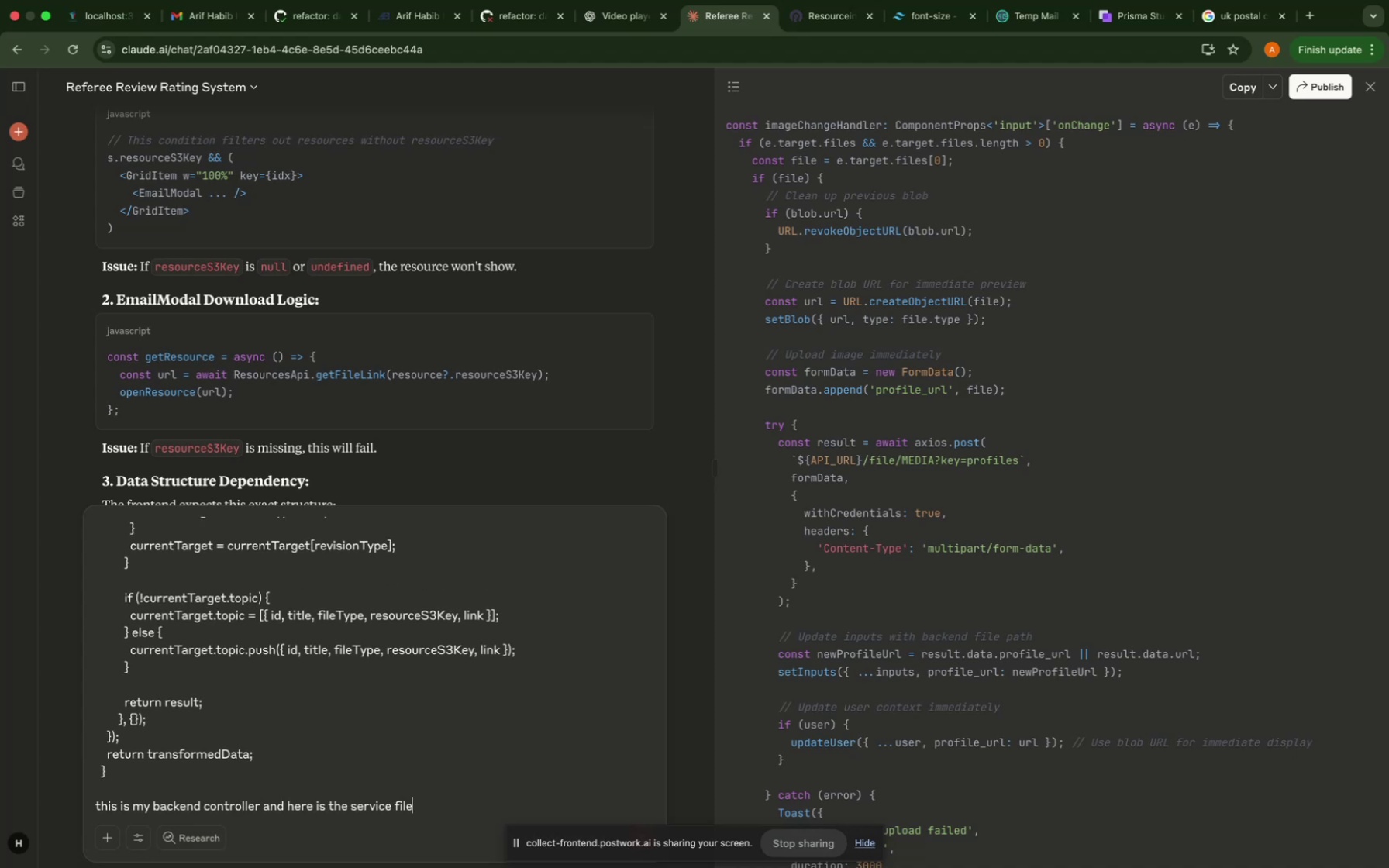 
key(Shift+Enter)
 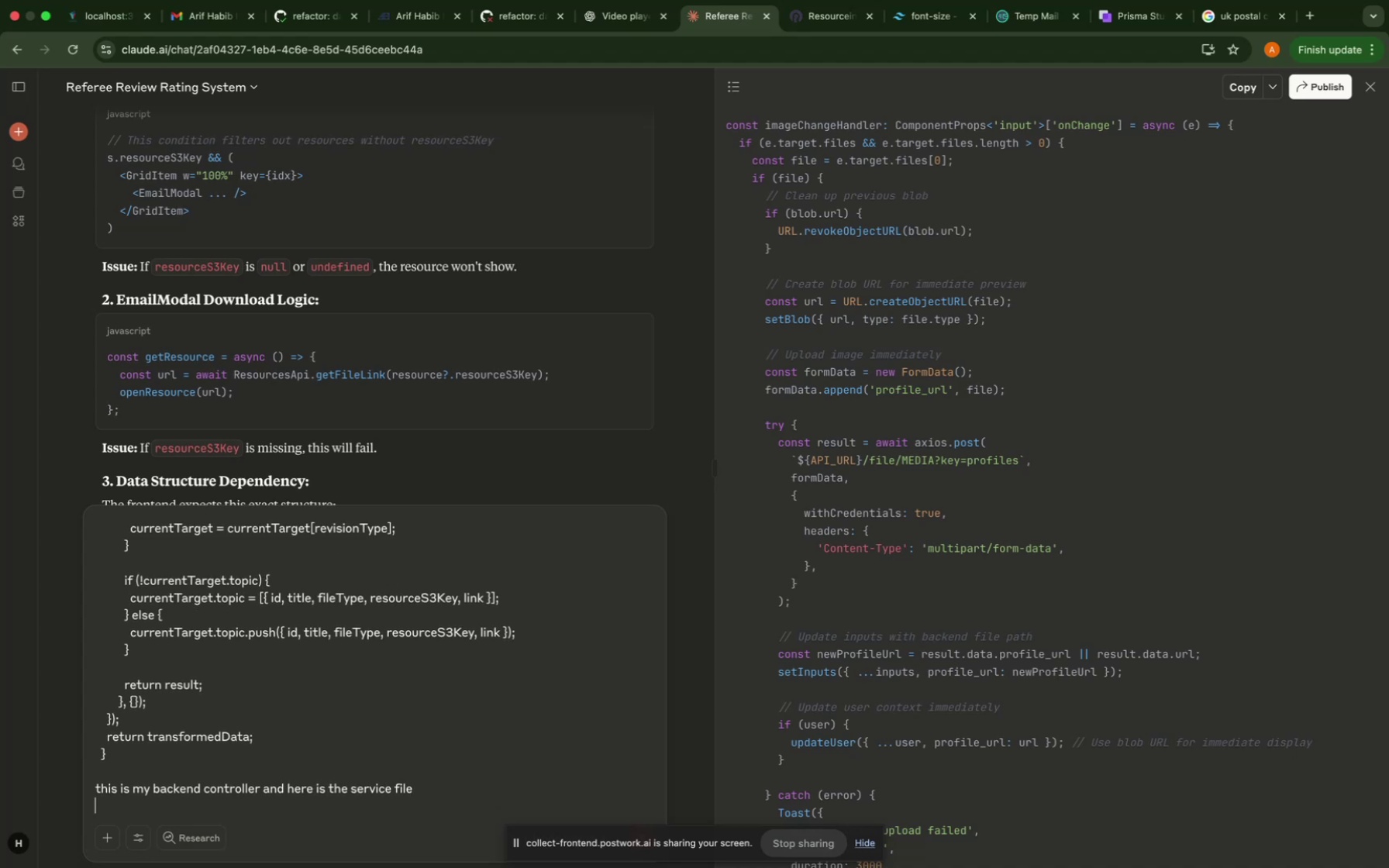 
key(Shift+Enter)
 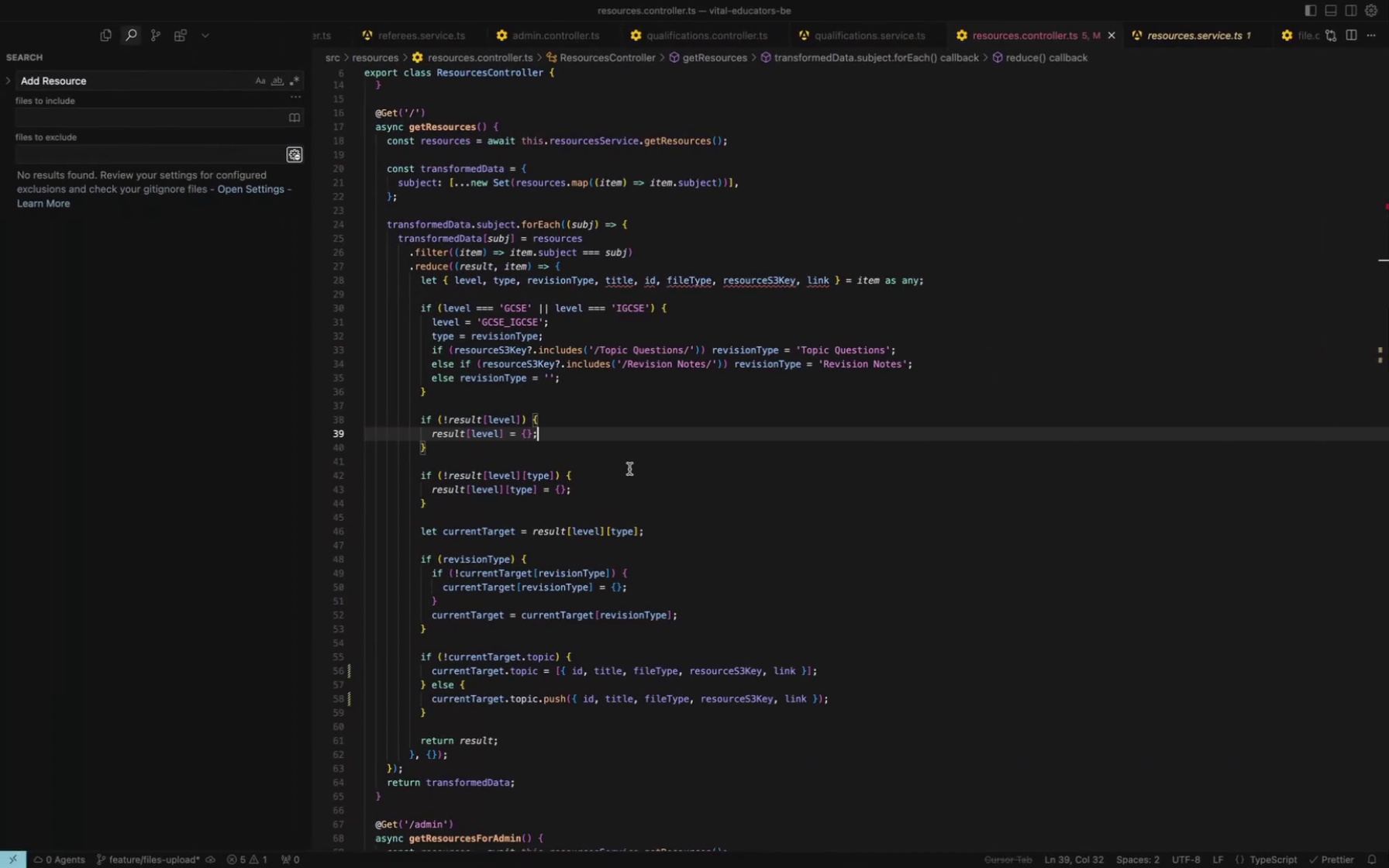 
wait(5.25)
 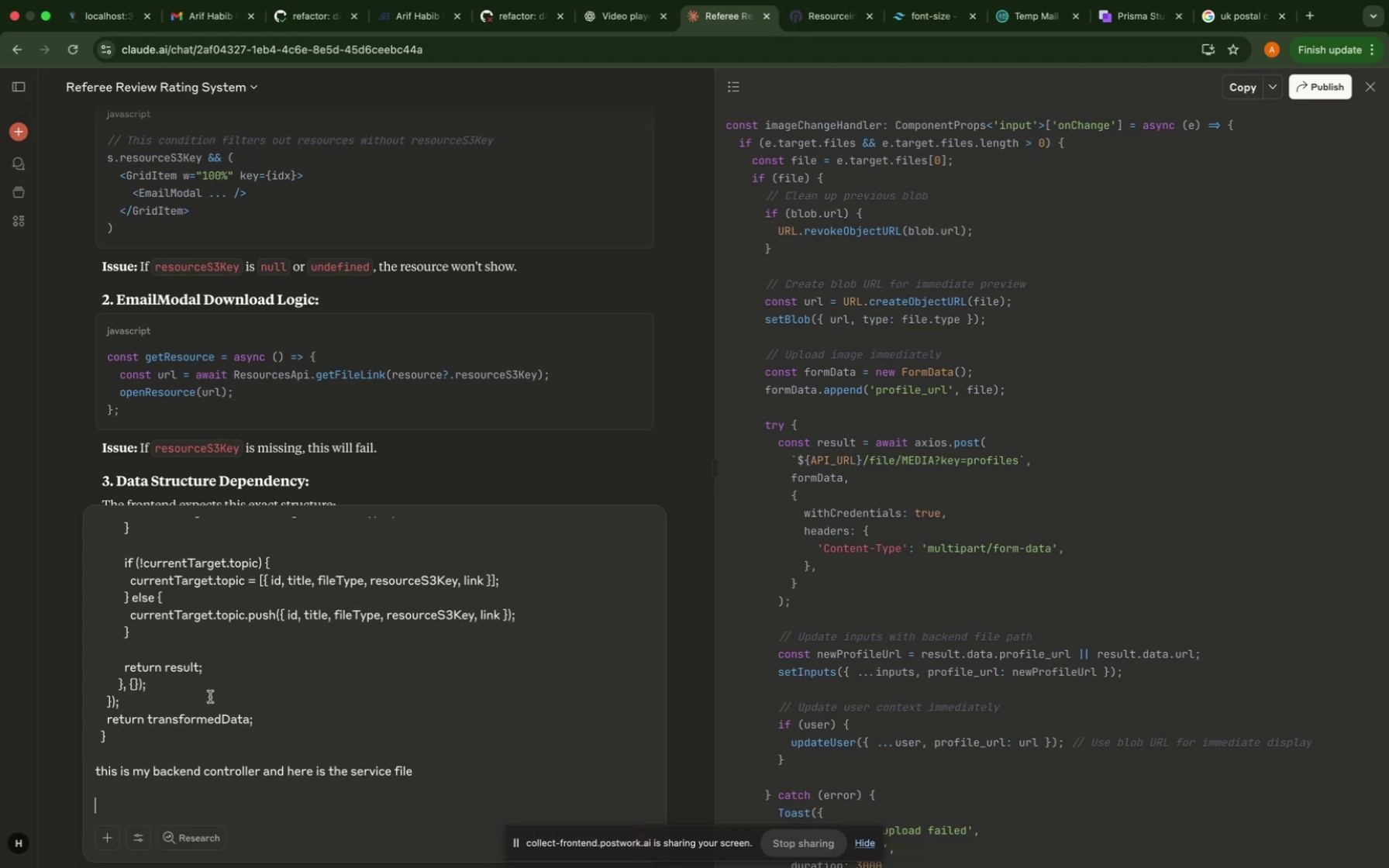 
left_click([454, 281])
 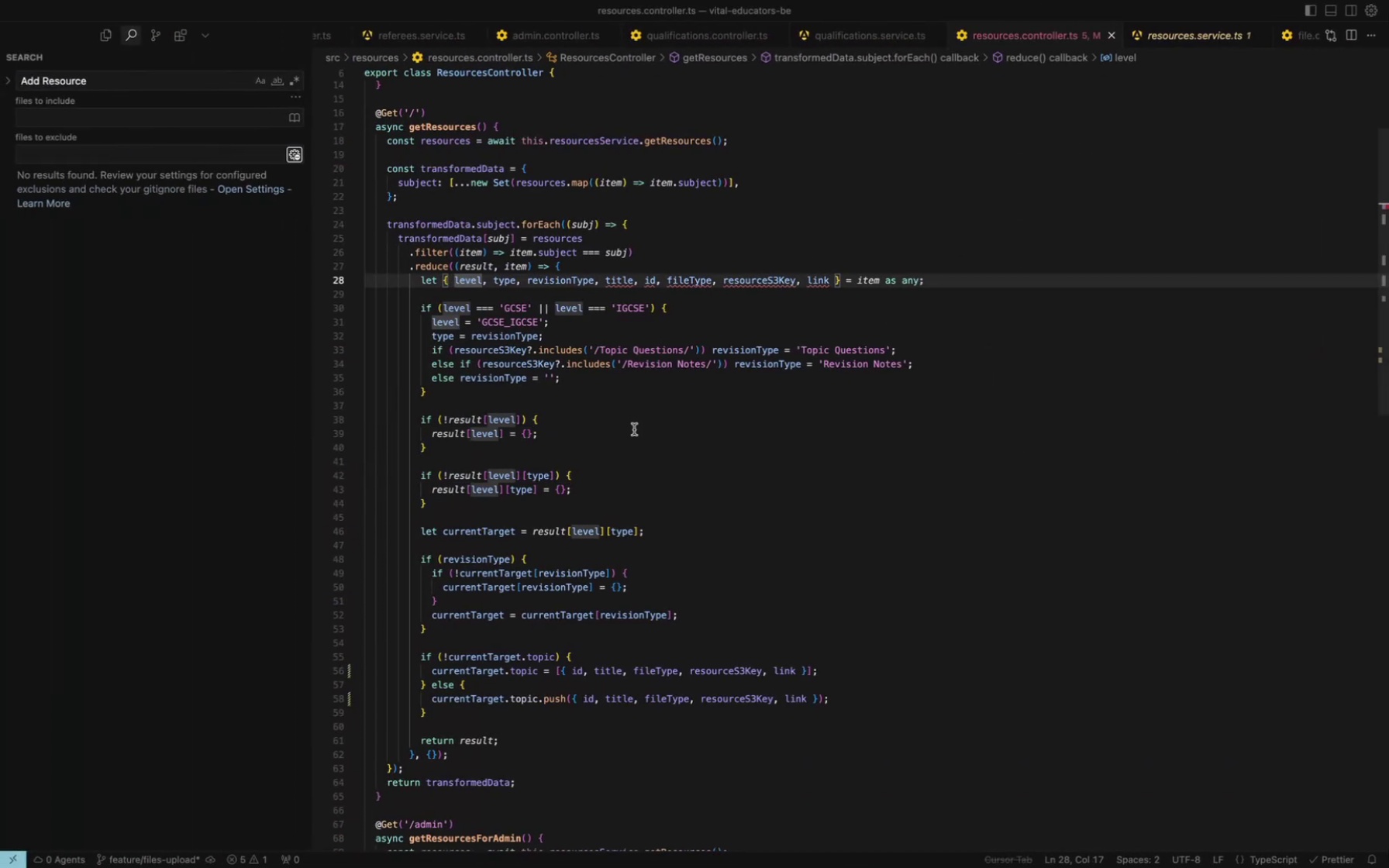 
left_click([745, 480])
 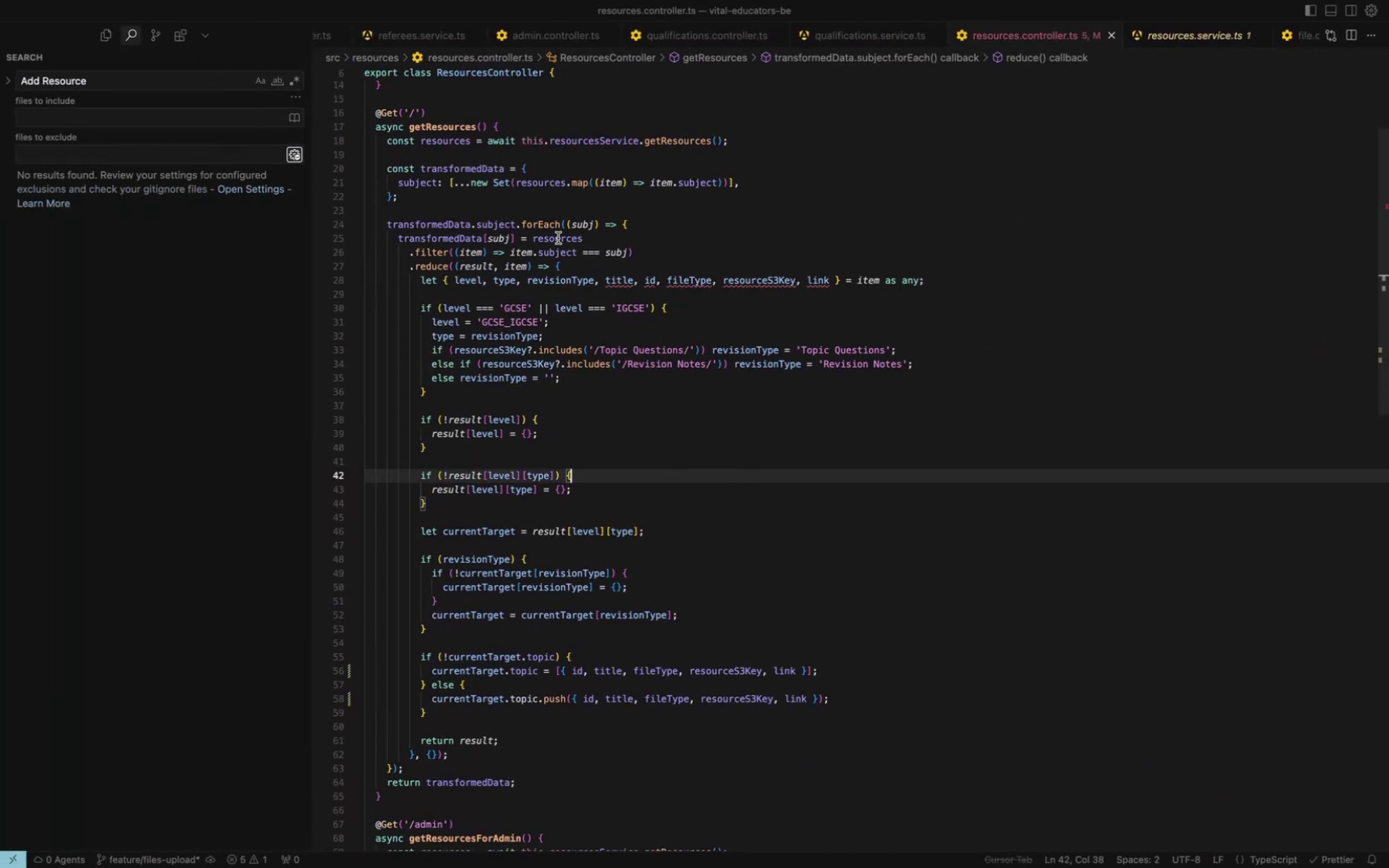 
wait(5.65)
 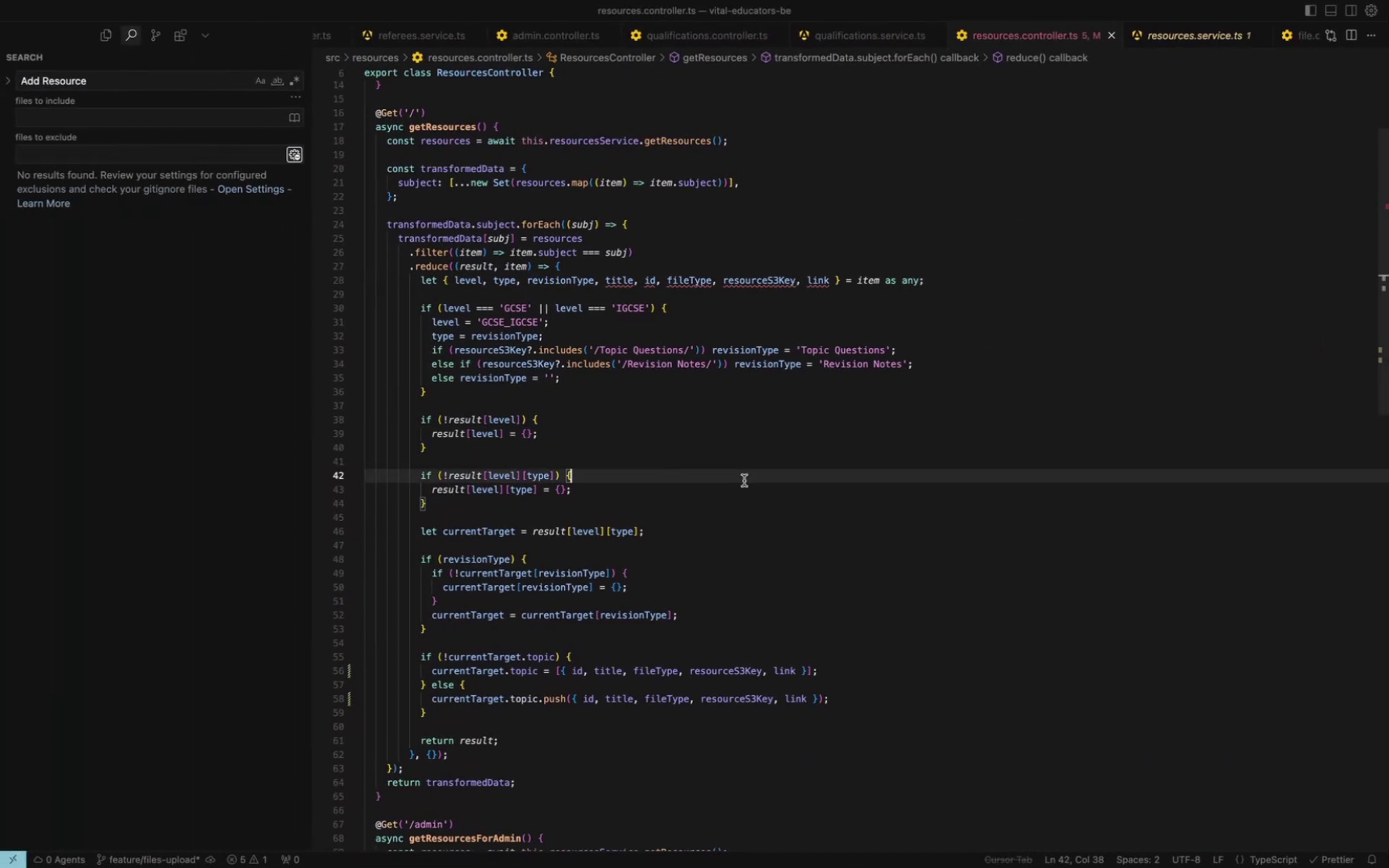 
hold_key(key=CommandLeft, duration=3.79)
left_click([612, 144])
 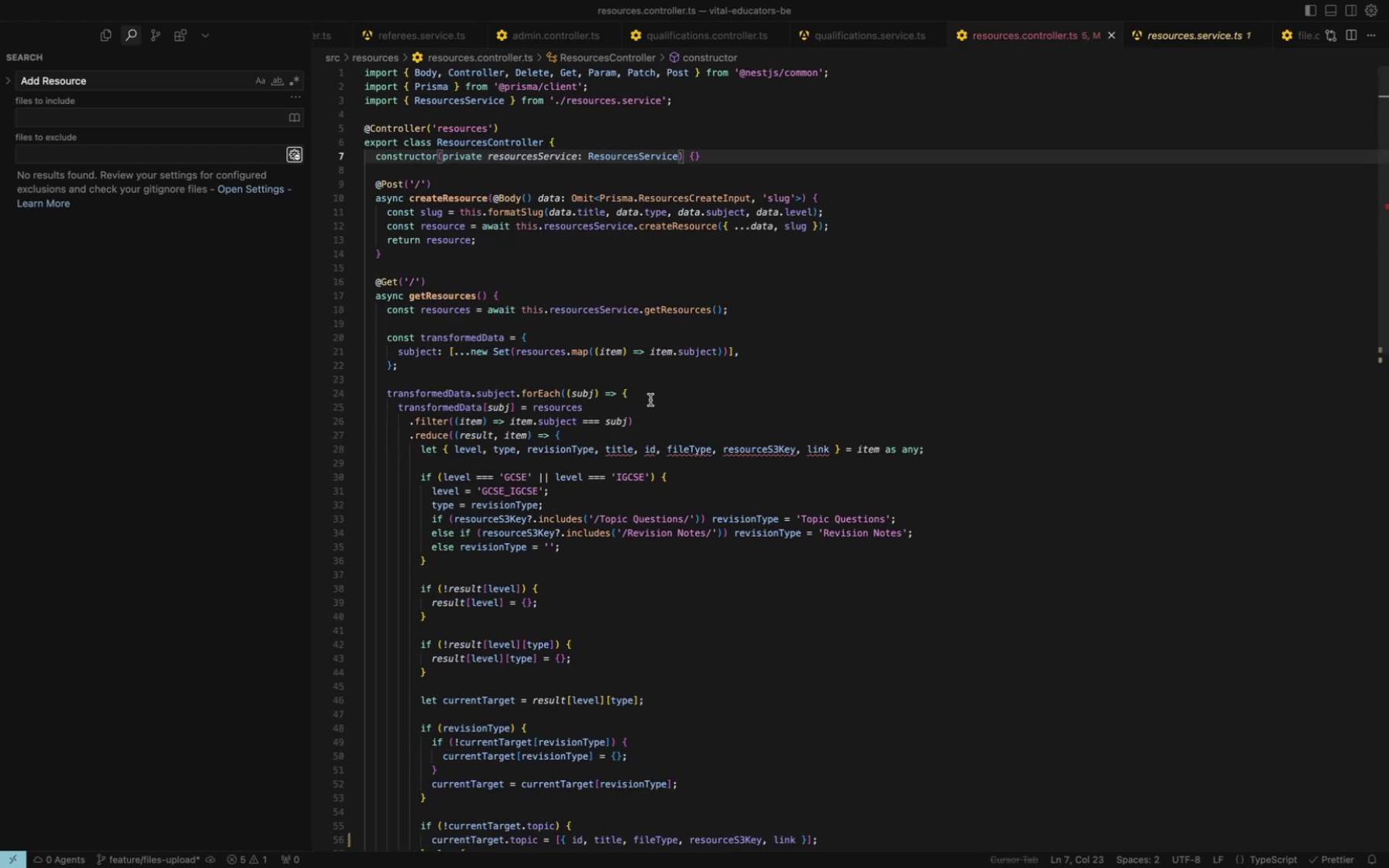 
scroll: coordinate [650, 400], scroll_direction: down, amount: 20.0
 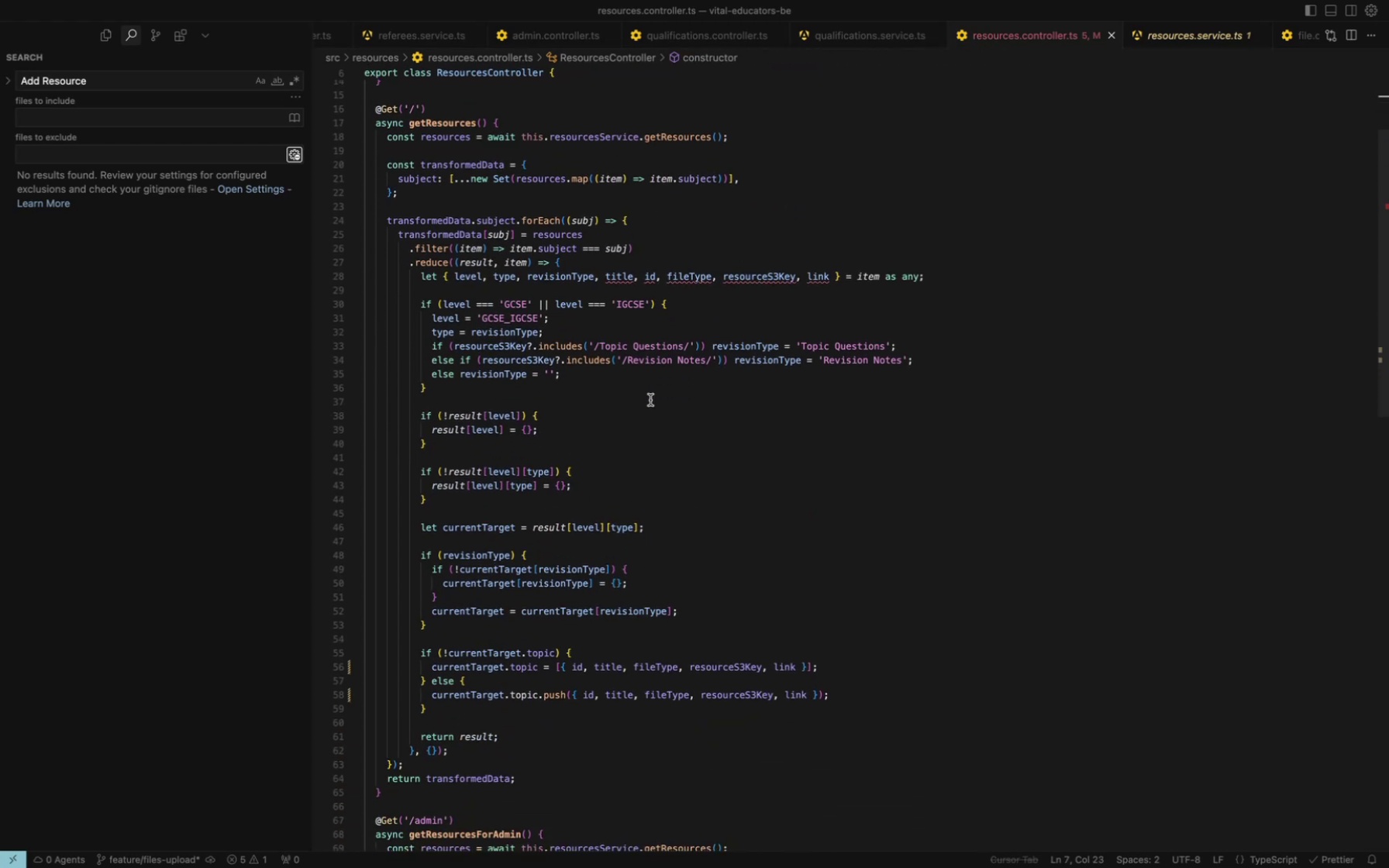 
scroll: coordinate [650, 400], scroll_direction: up, amount: 27.0
 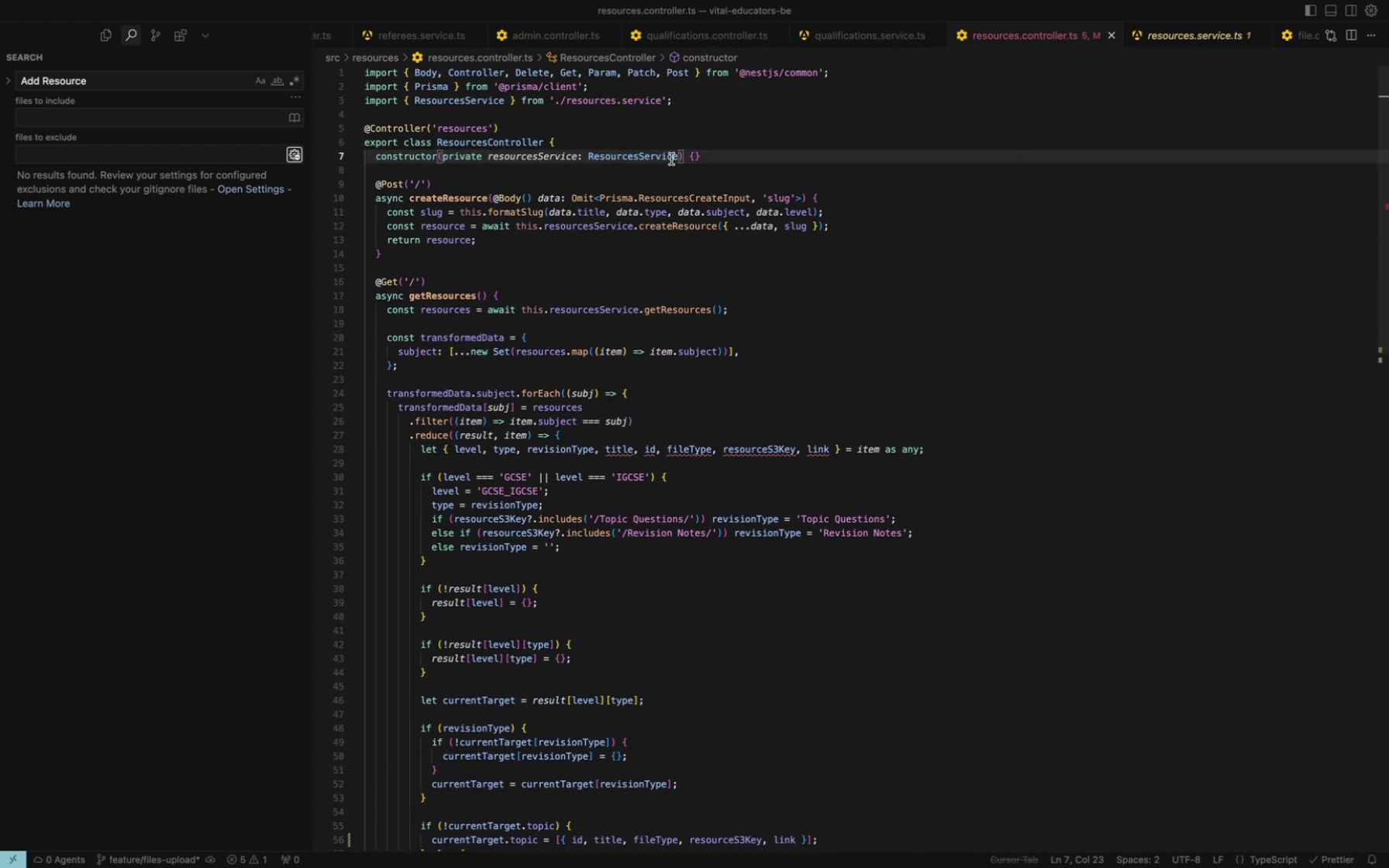 
hold_key(key=CommandLeft, duration=1.12)
left_click([662, 158])
 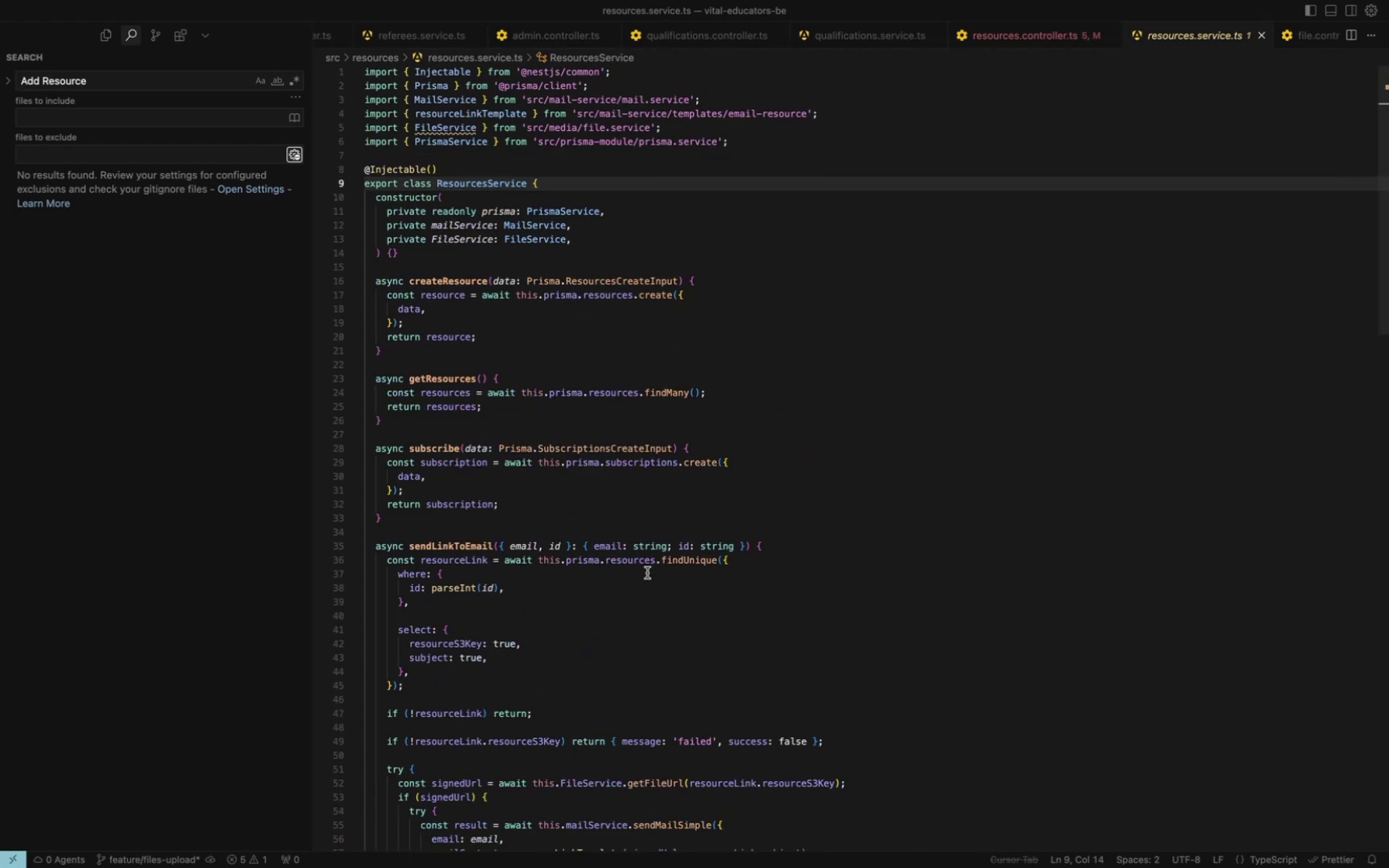 
scroll: coordinate [647, 573], scroll_direction: down, amount: 2.0
 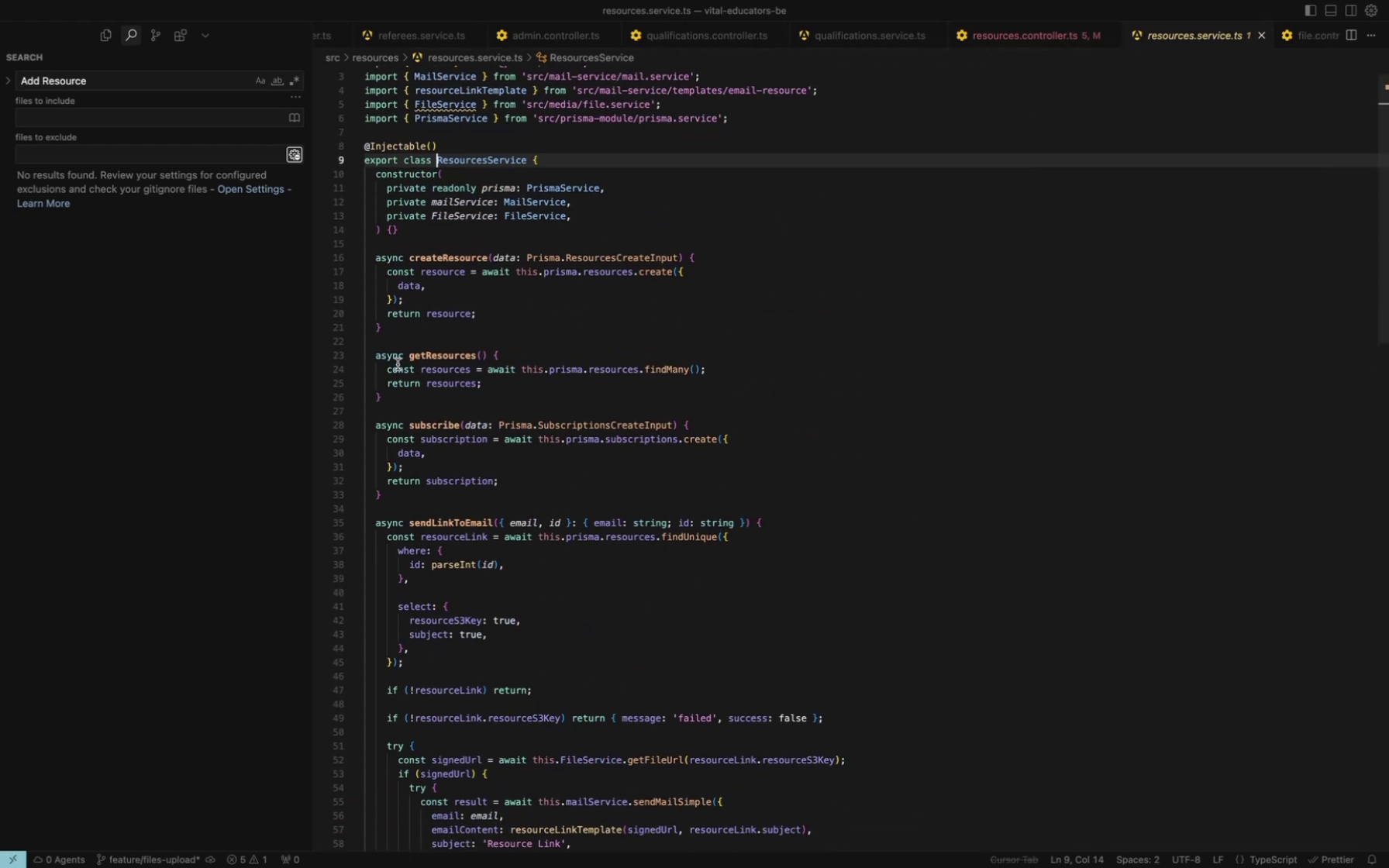 
left_click_drag(start_coordinate=[374, 356], to_coordinate=[438, 410])
 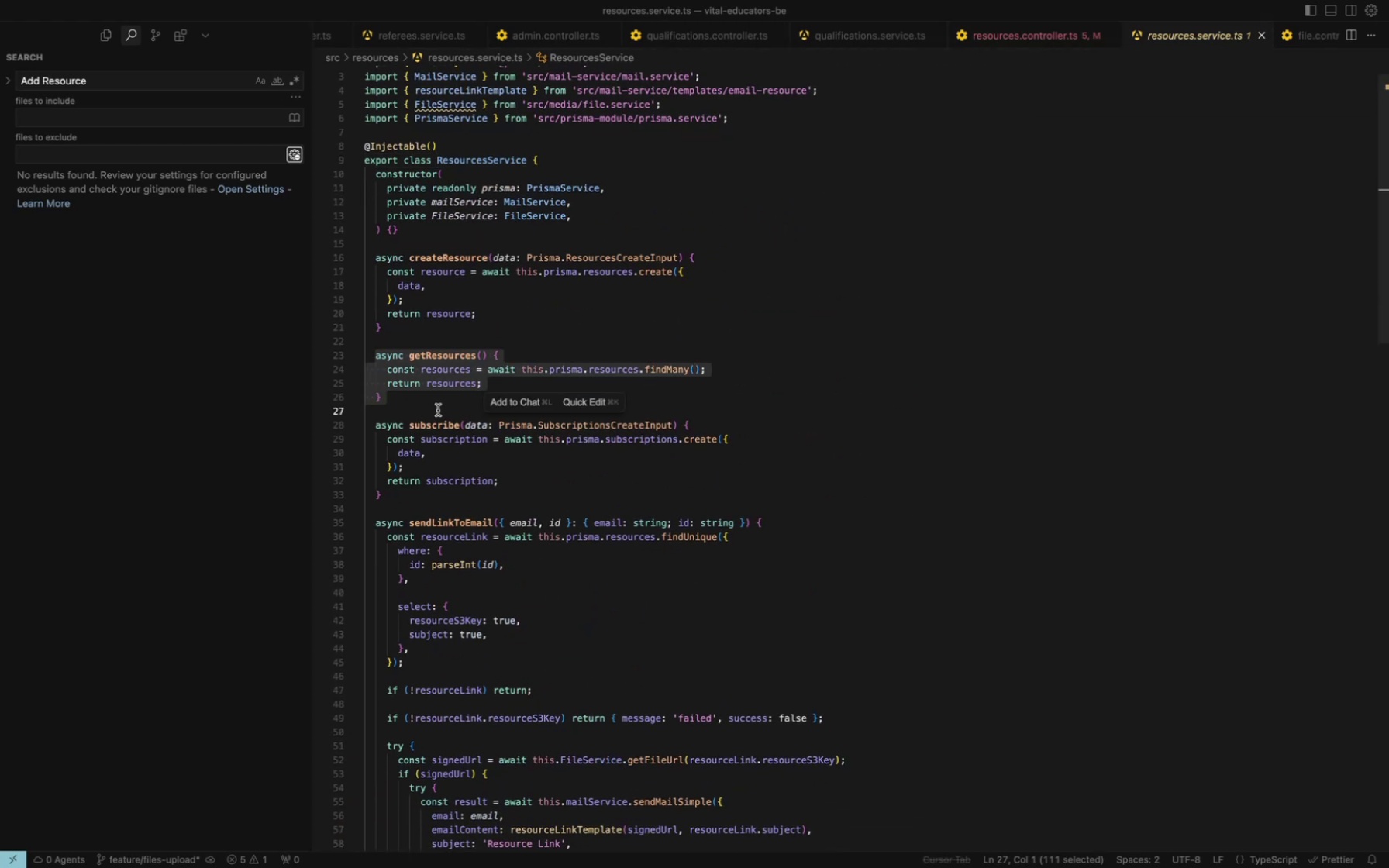 
key(Meta+C)
 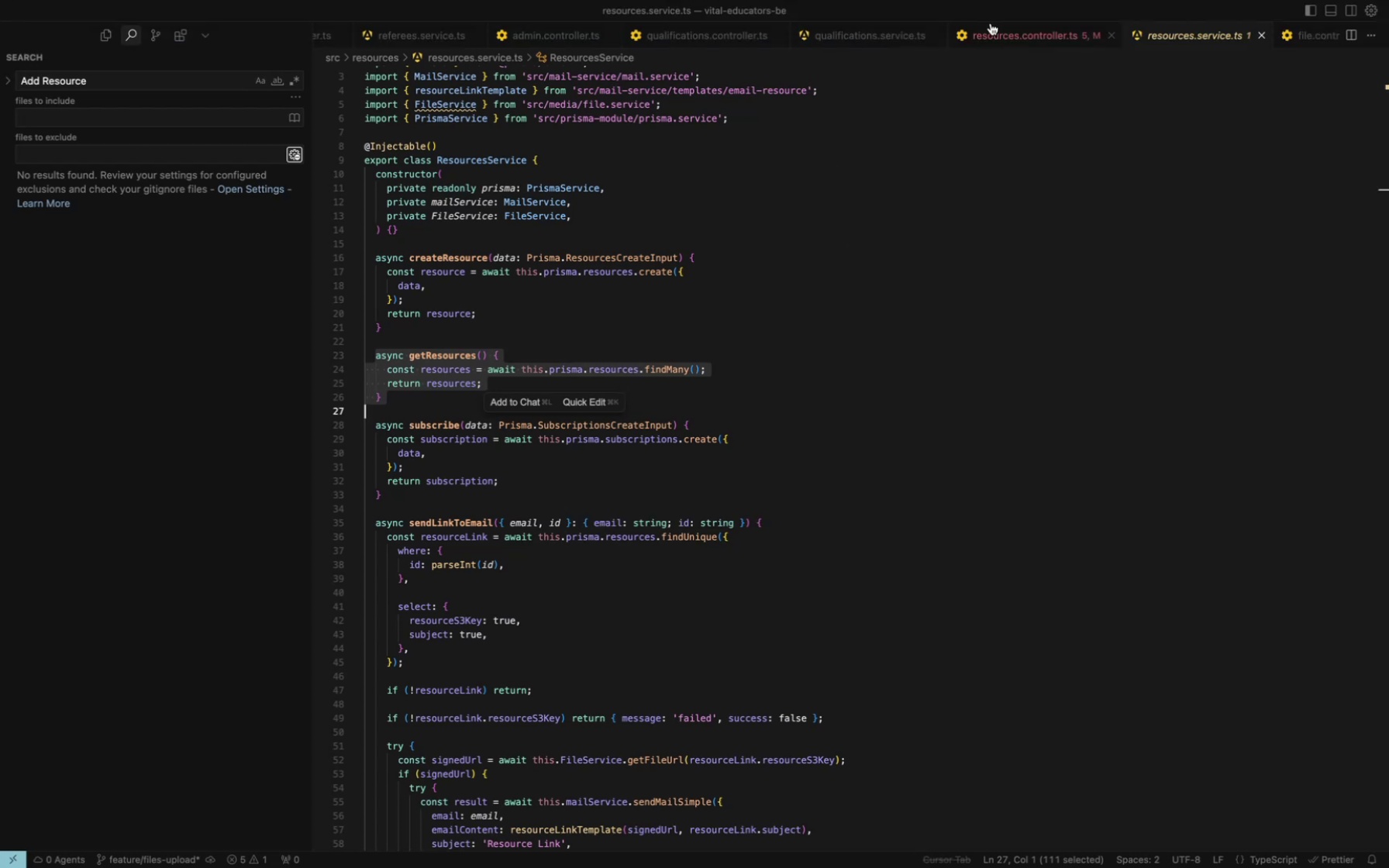 
left_click([676, 379])
 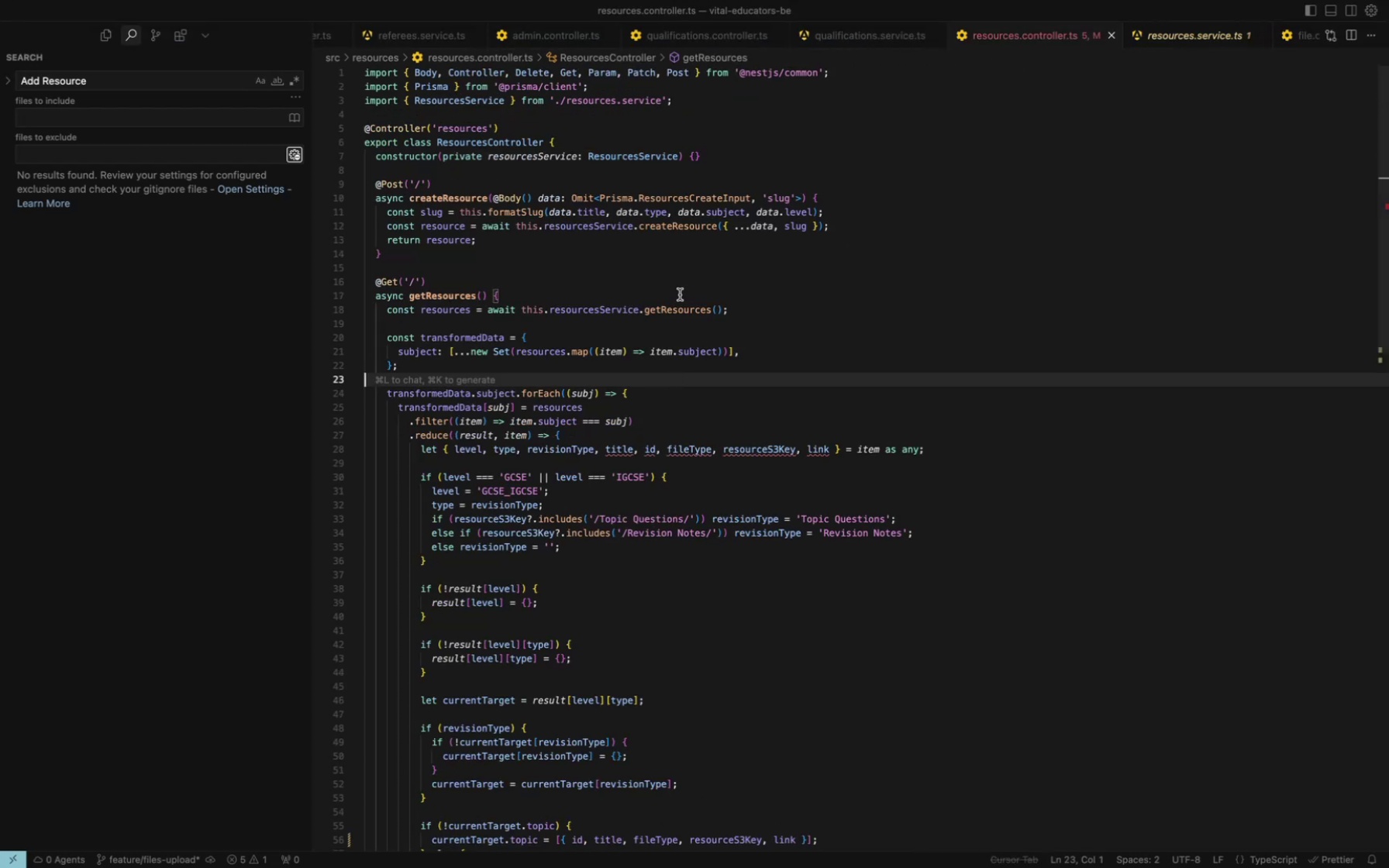 
hold_key(key=CommandLeft, duration=0.67)
left_click([677, 304])
 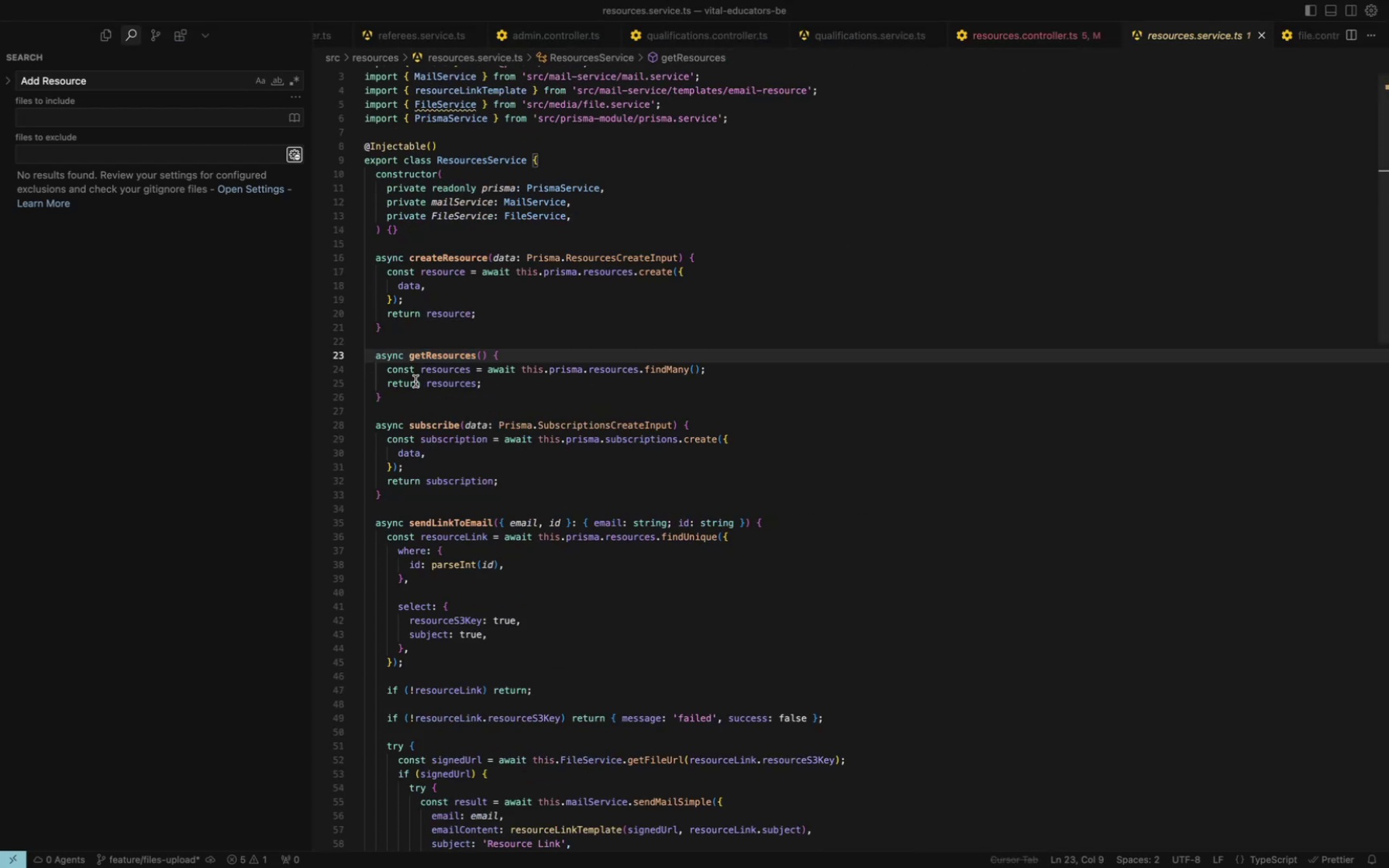 
left_click_drag(start_coordinate=[412, 394], to_coordinate=[370, 344])
 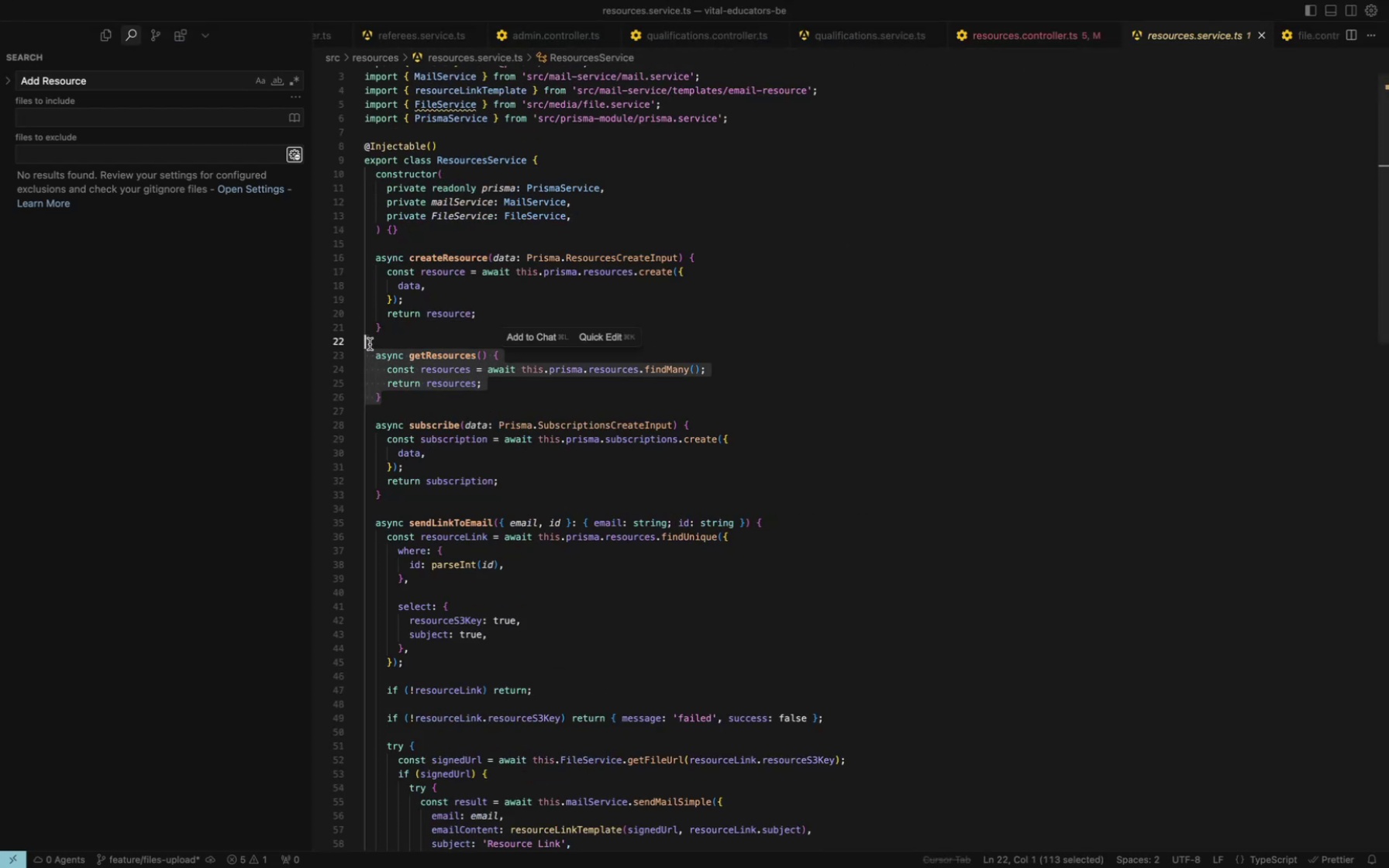 
key(Meta+C)
 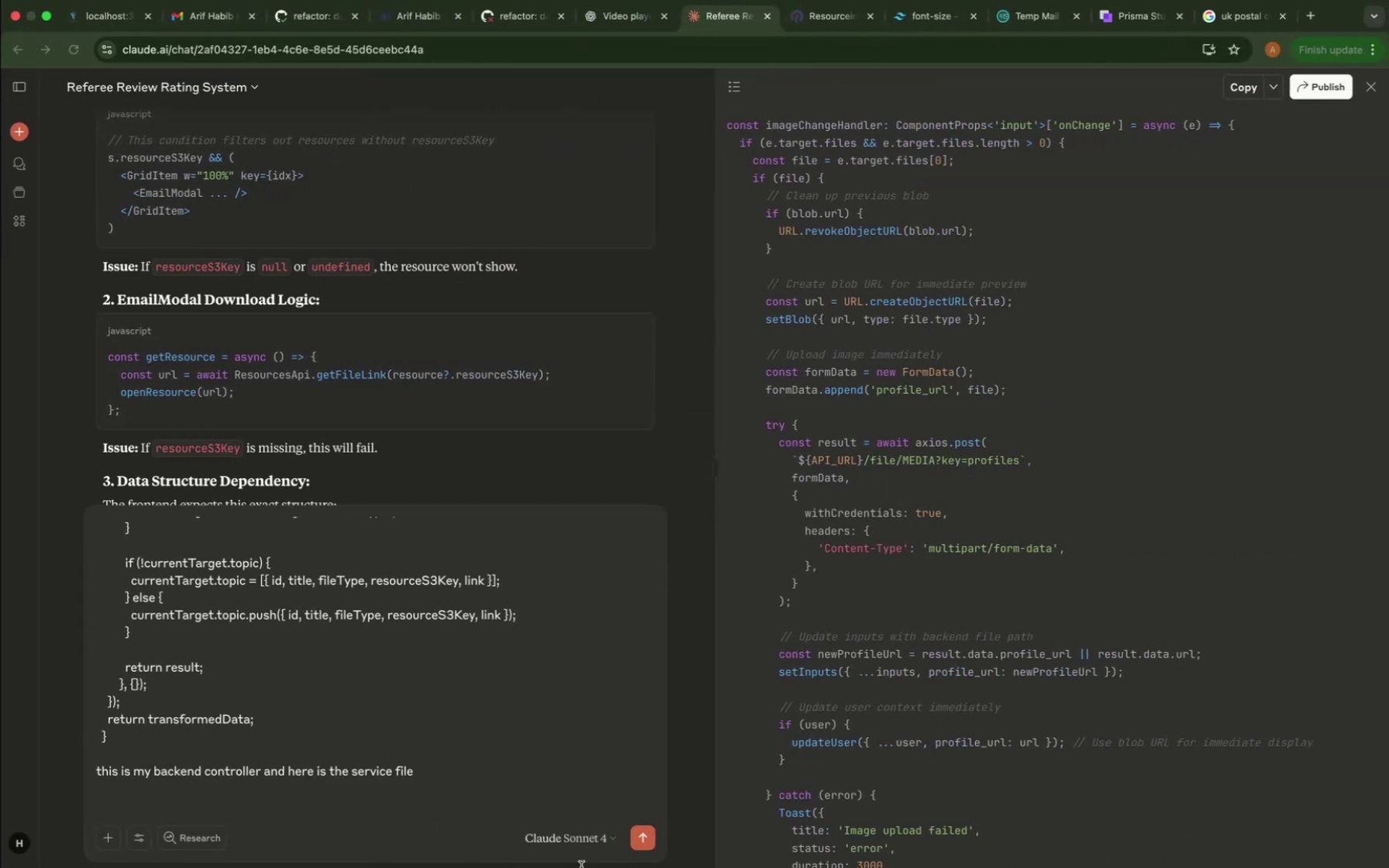 
left_click([407, 811])
 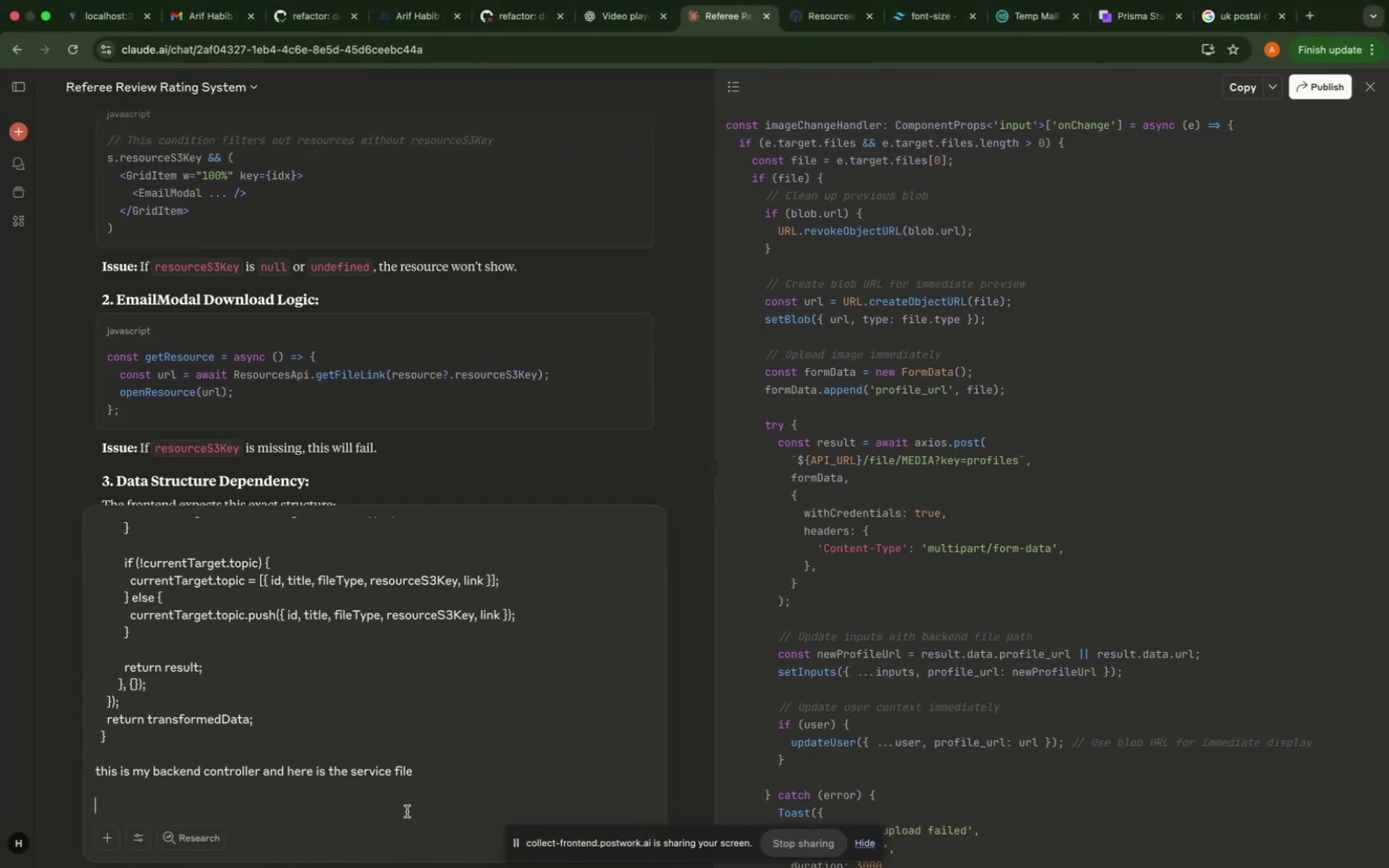 
key(Meta+CommandLeft)
 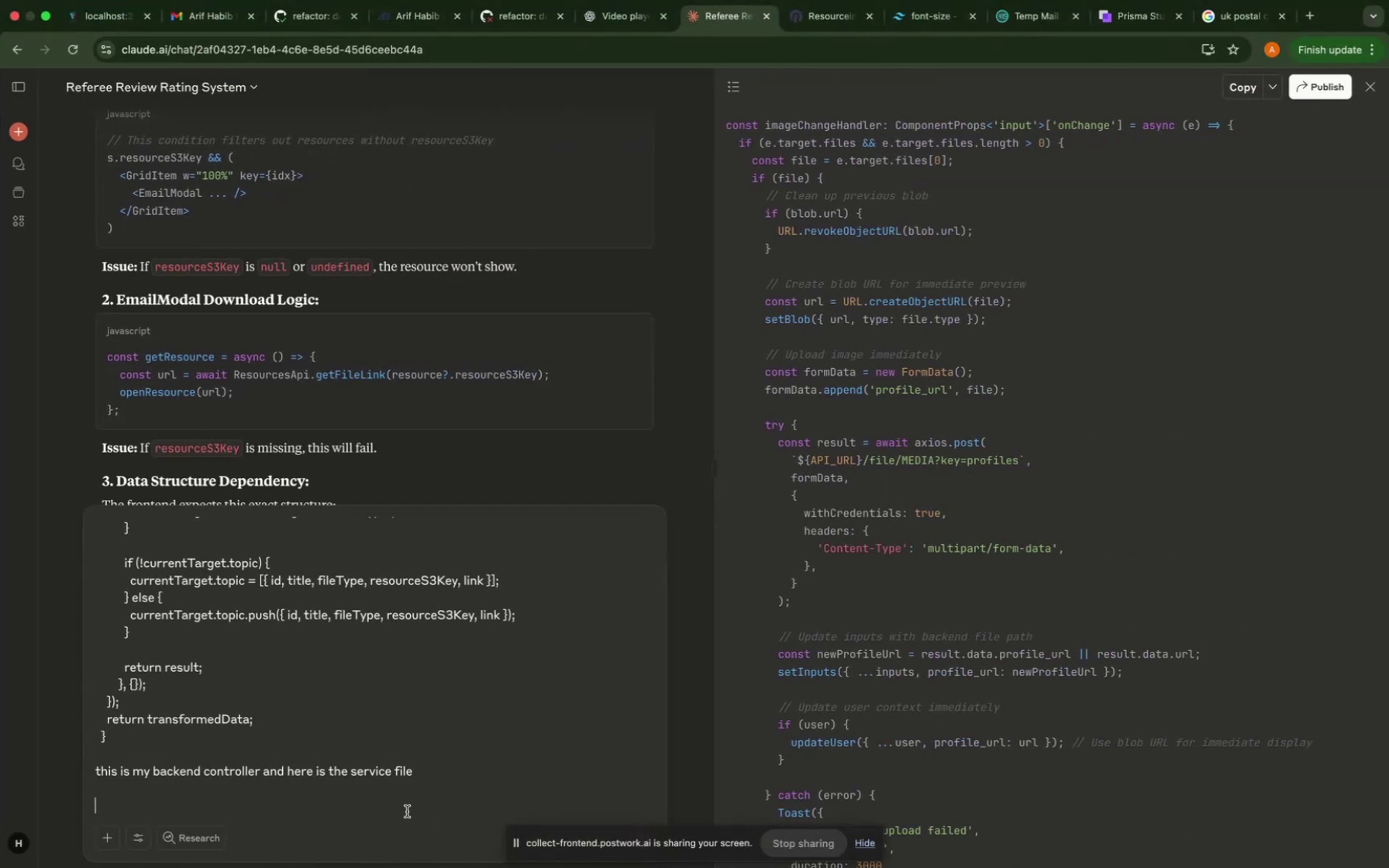 
key(Meta+V)
 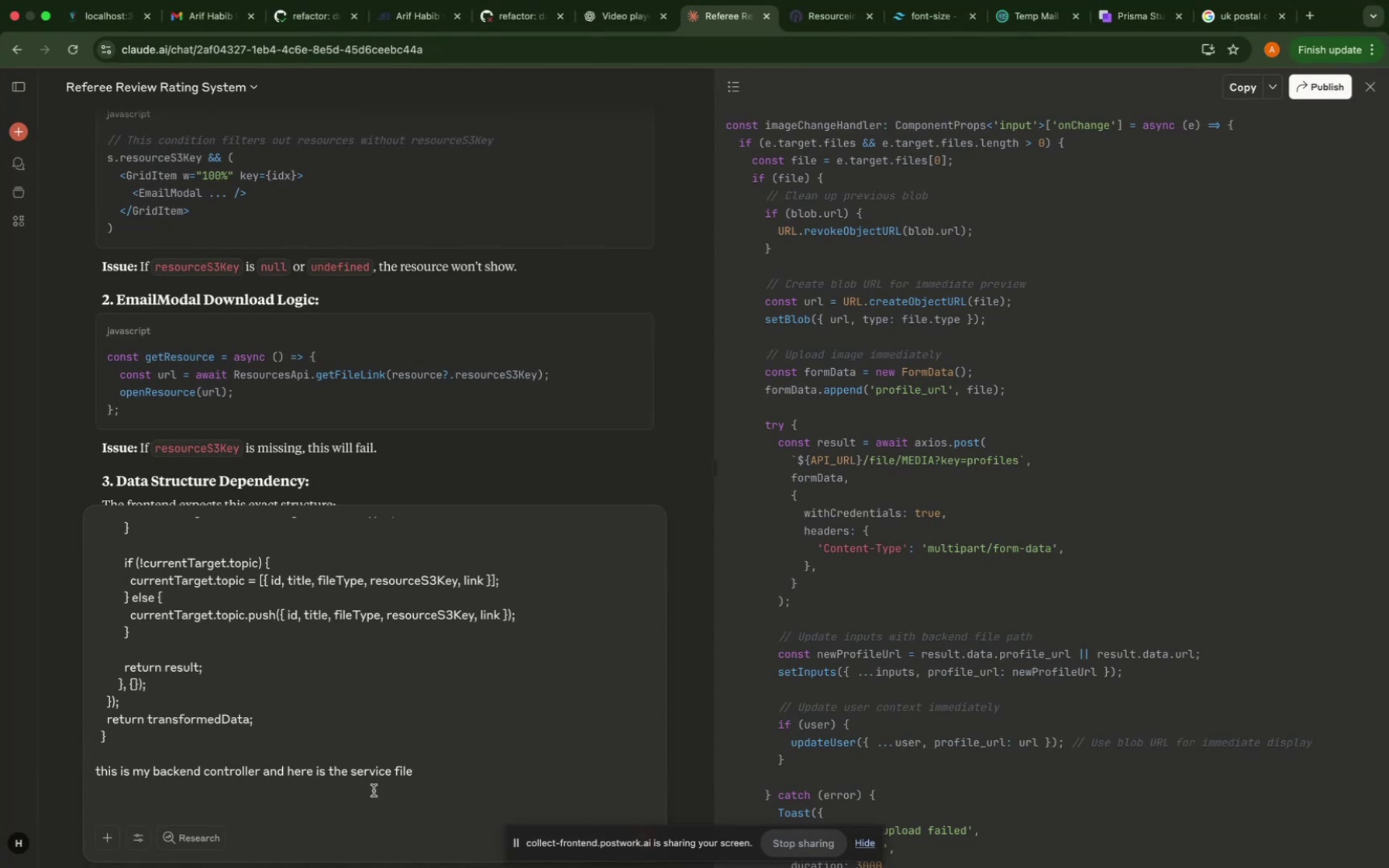 
scroll: coordinate [326, 771], scroll_direction: down, amount: 39.0
 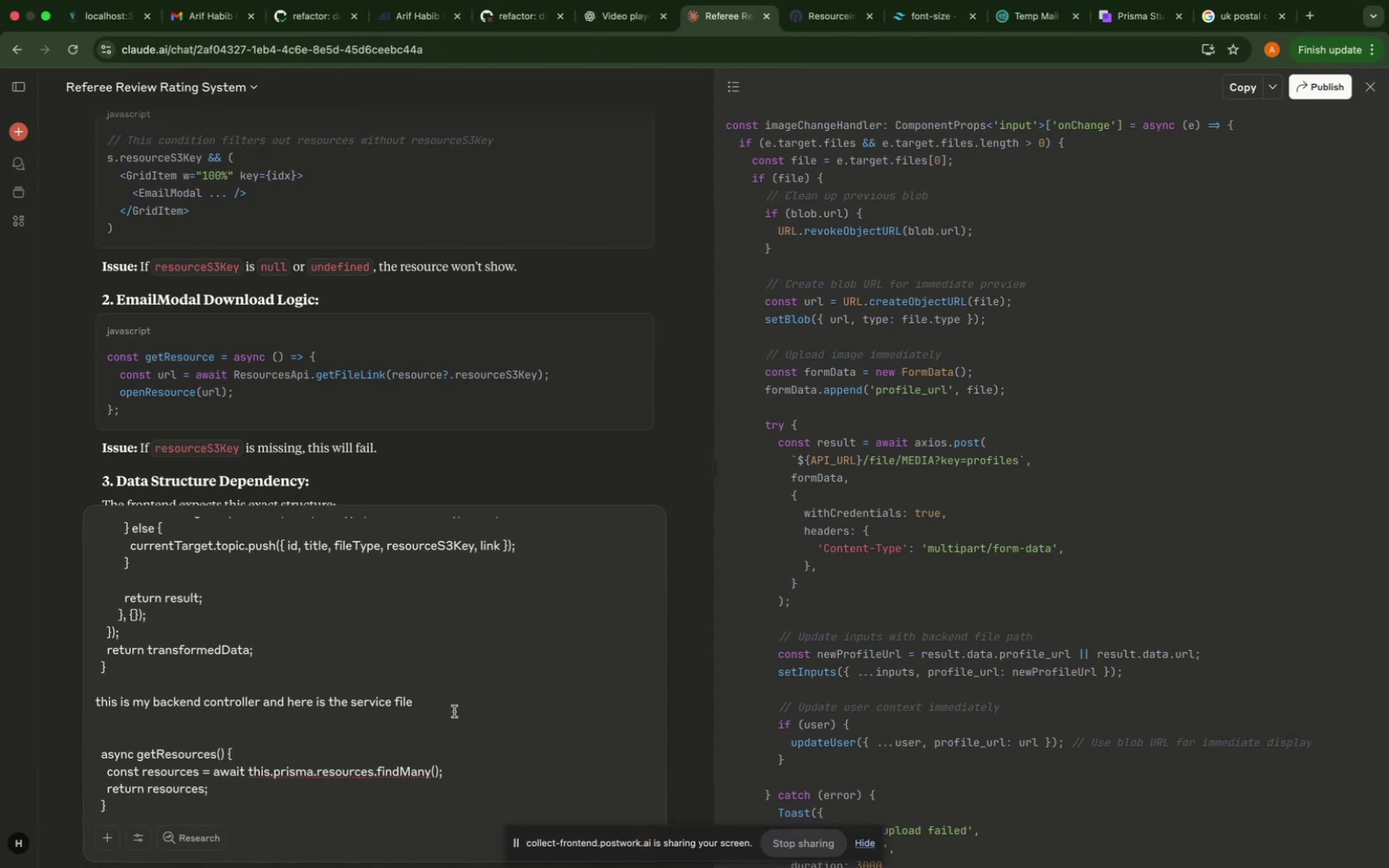 
type( function code. now tell me why it is not s)
key(Backspace)
type(returning resourcestorrage key in some cases like explain to me it should return as i have it i  n)
key(Backspace)
key(Backspace)
key(Backspace)
type(n bakc)
key(Backspace)
key(Backspace)
type(ckend )
 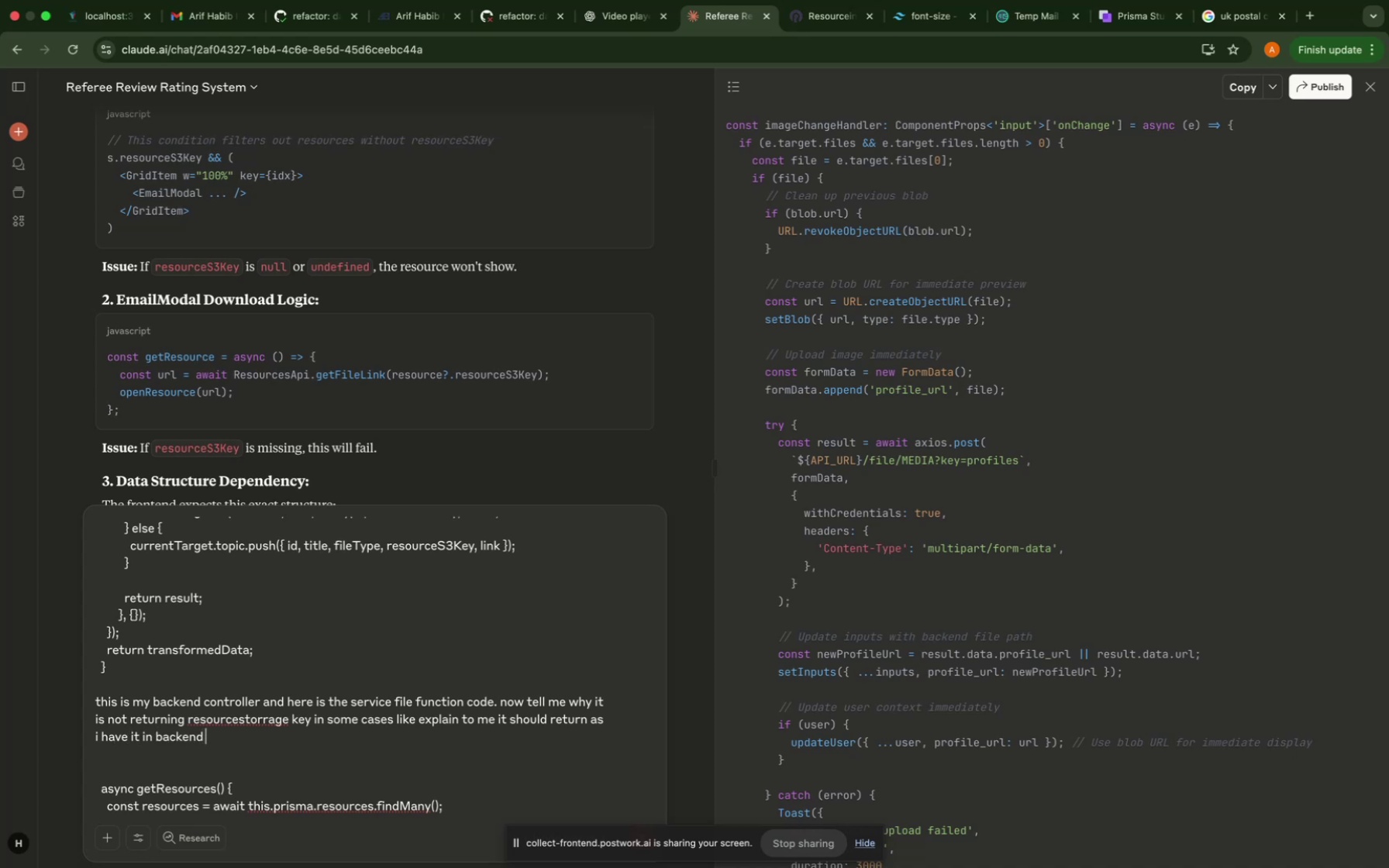 
key(Enter)
 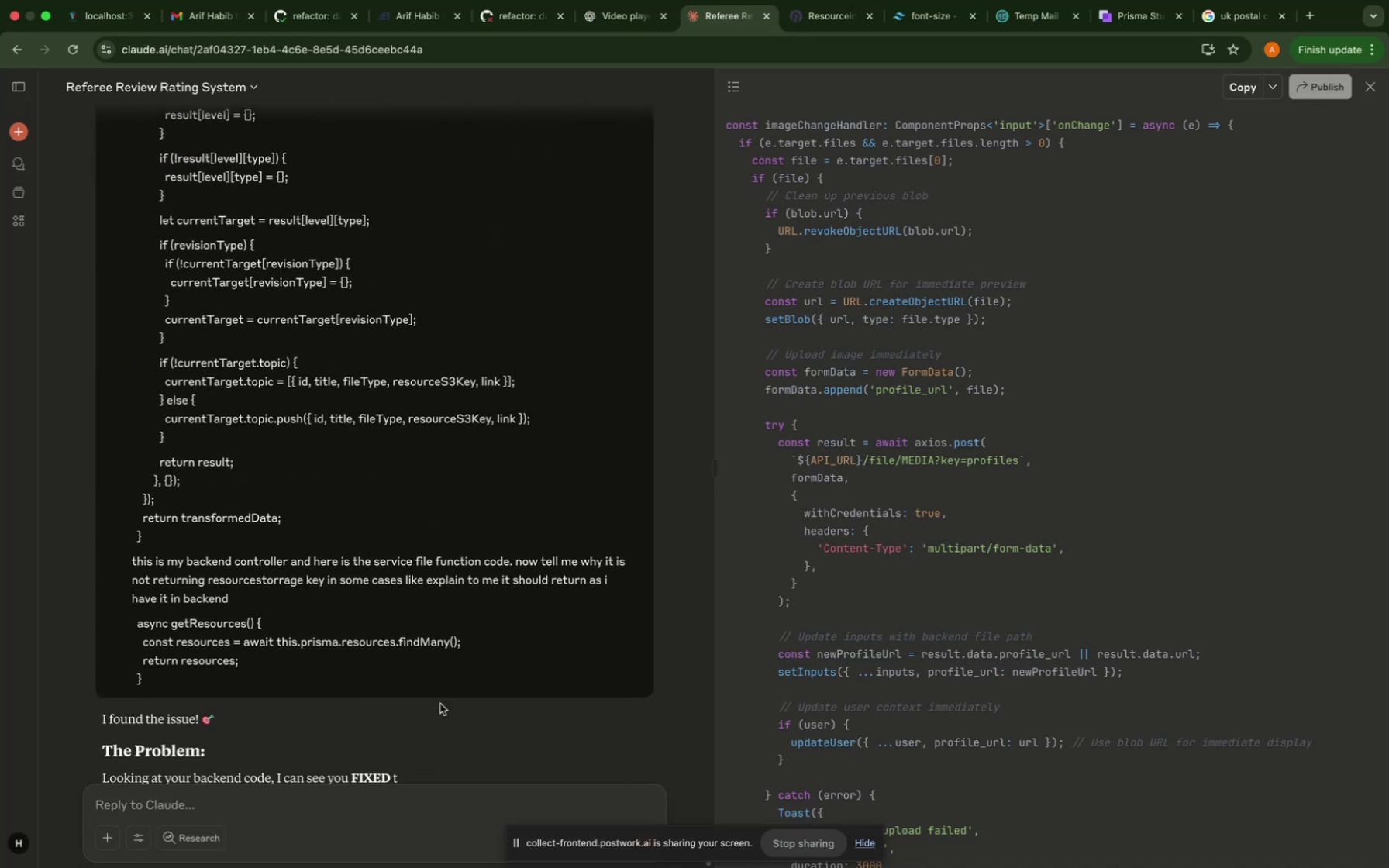 
scroll: coordinate [440, 704], scroll_direction: down, amount: 118.0
 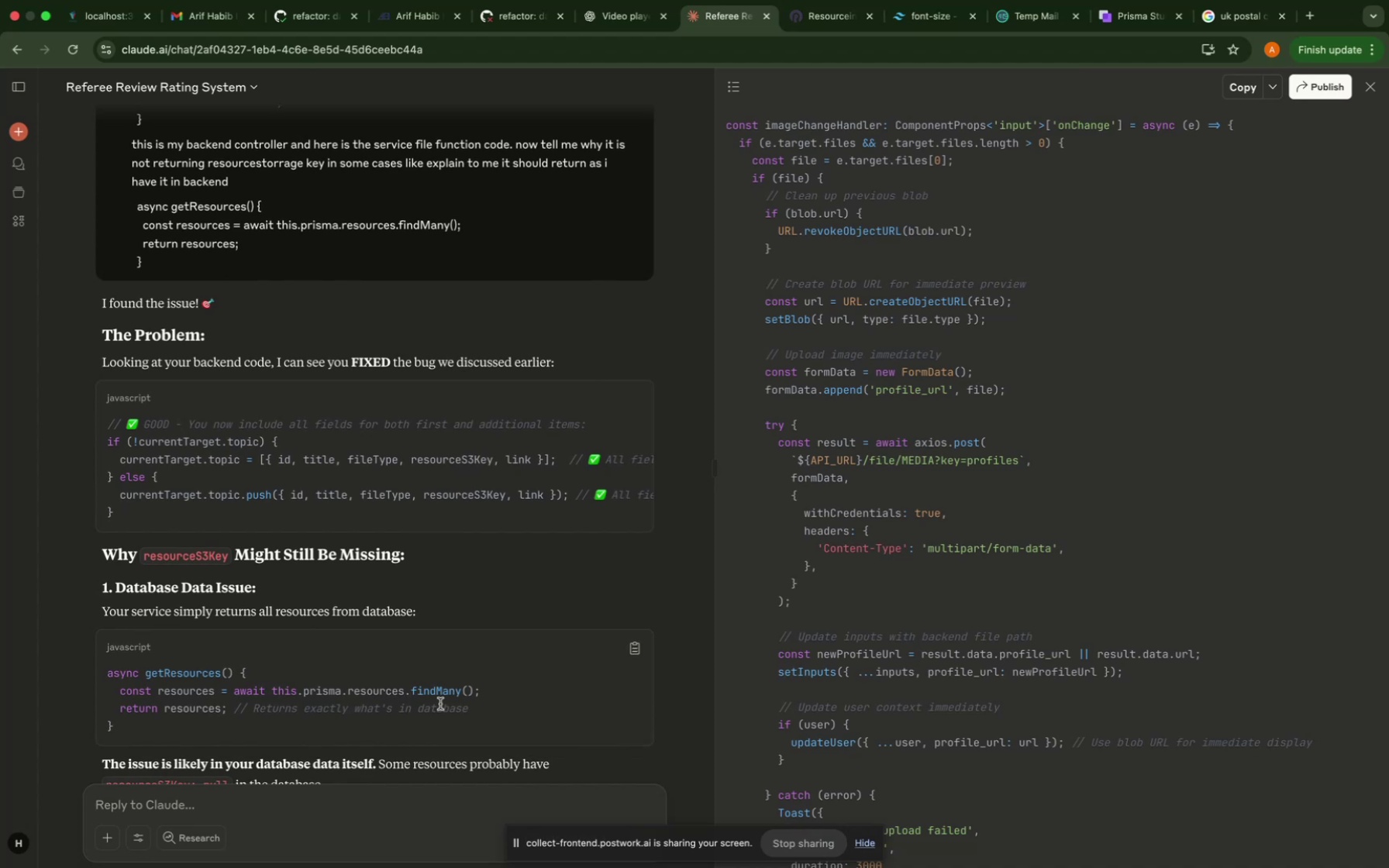 
wait(30.93)
 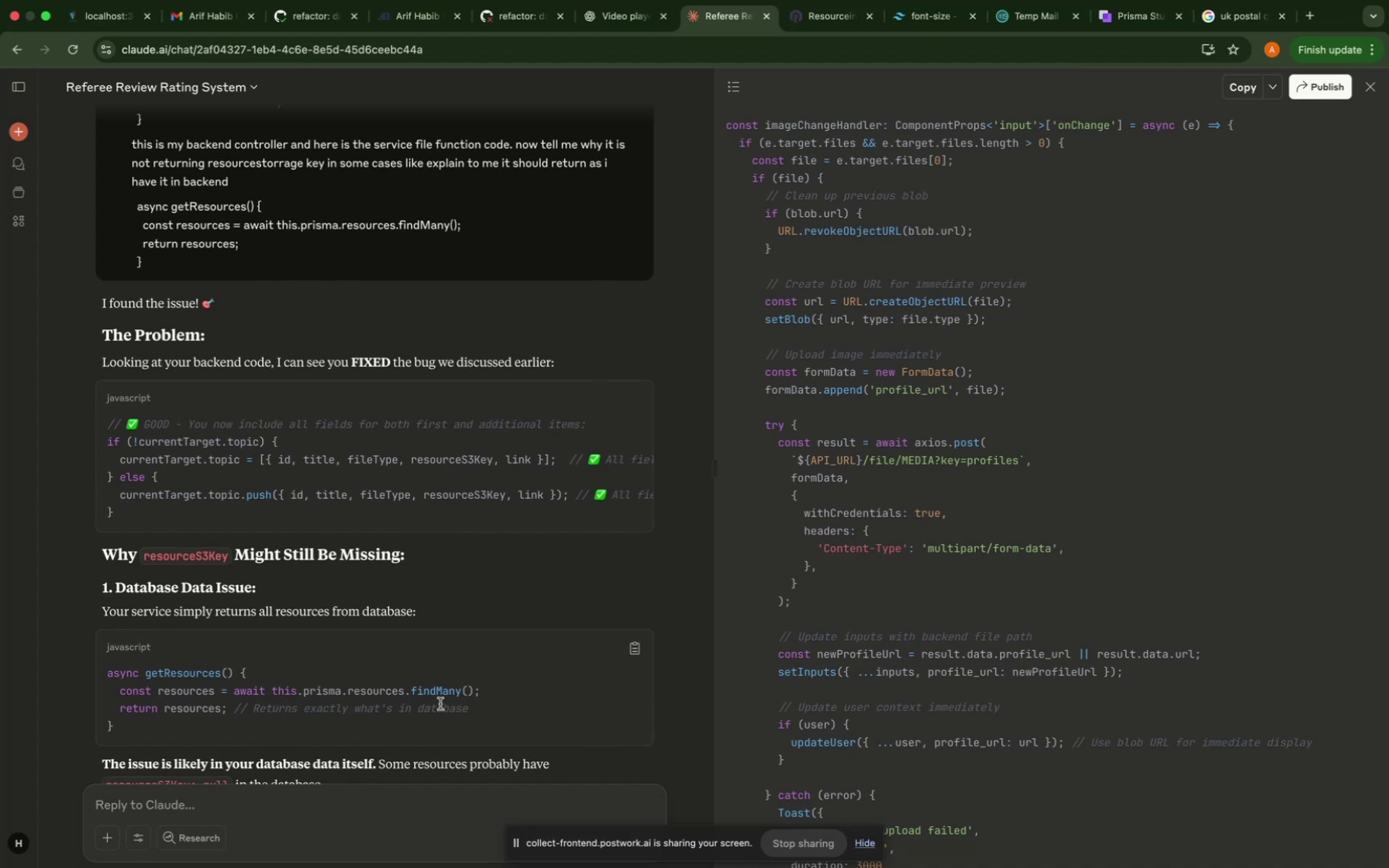 
scroll: coordinate [440, 704], scroll_direction: down, amount: 28.0
 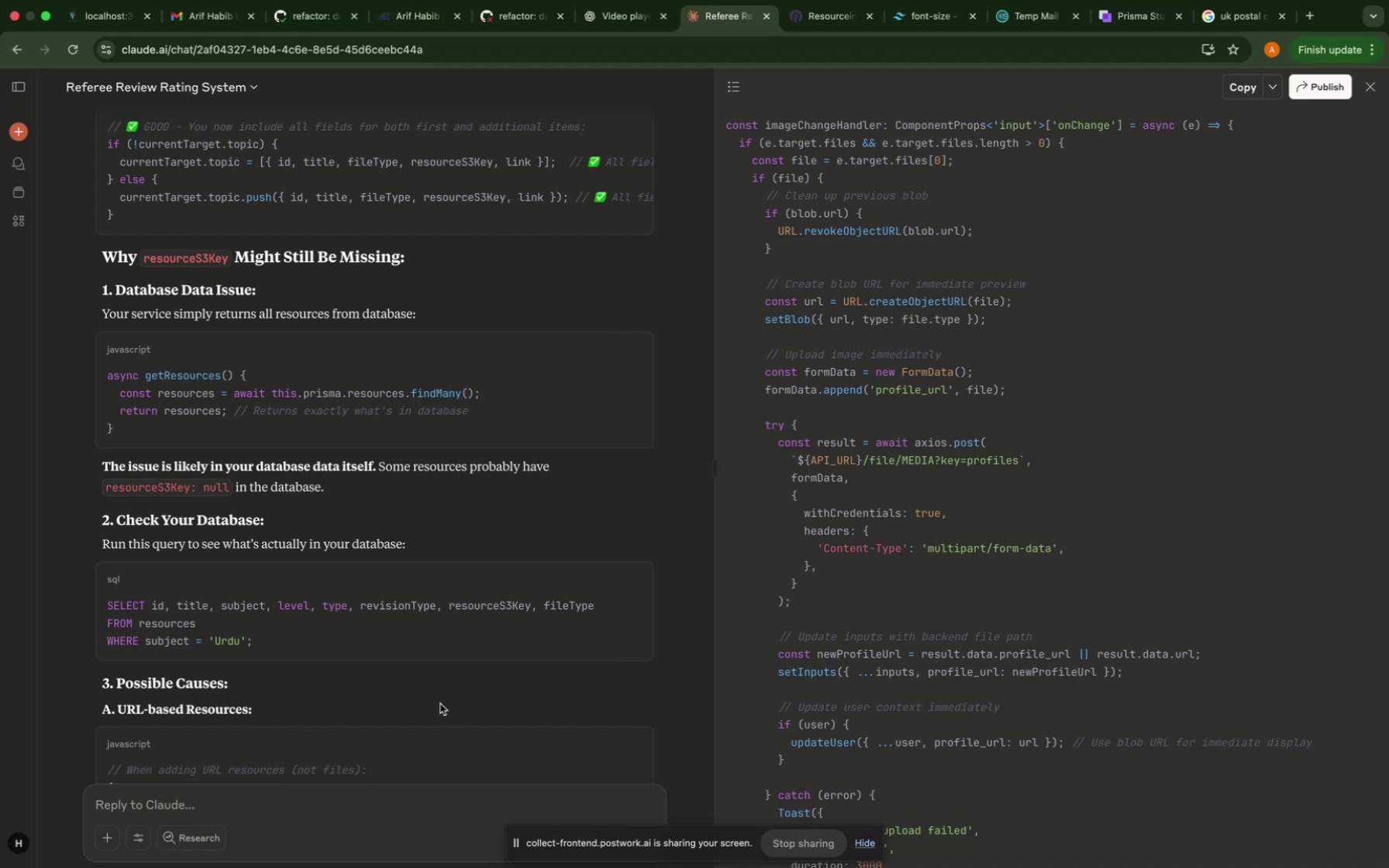 
wait(6.13)
 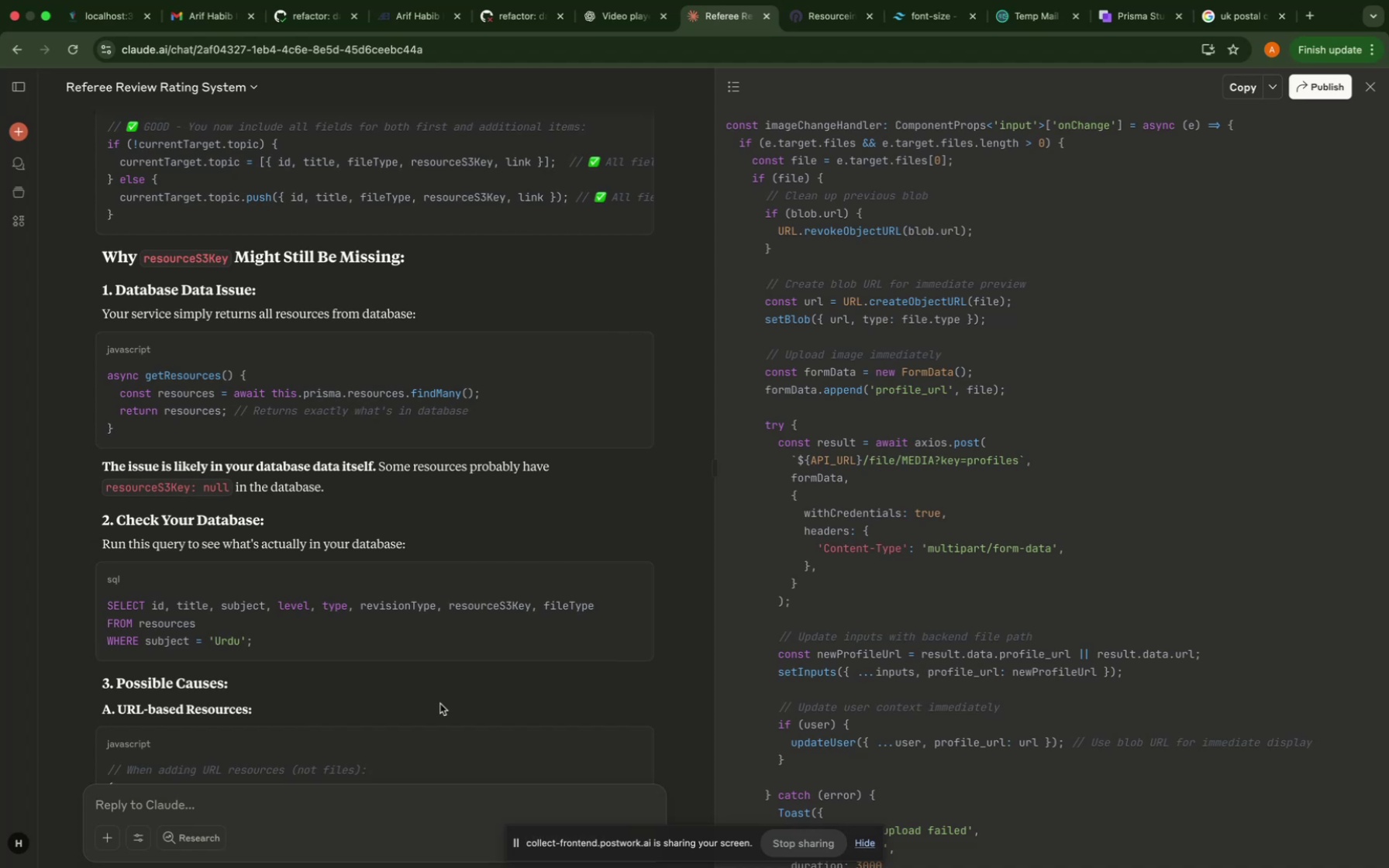 
scroll: coordinate [440, 704], scroll_direction: down, amount: 39.0
 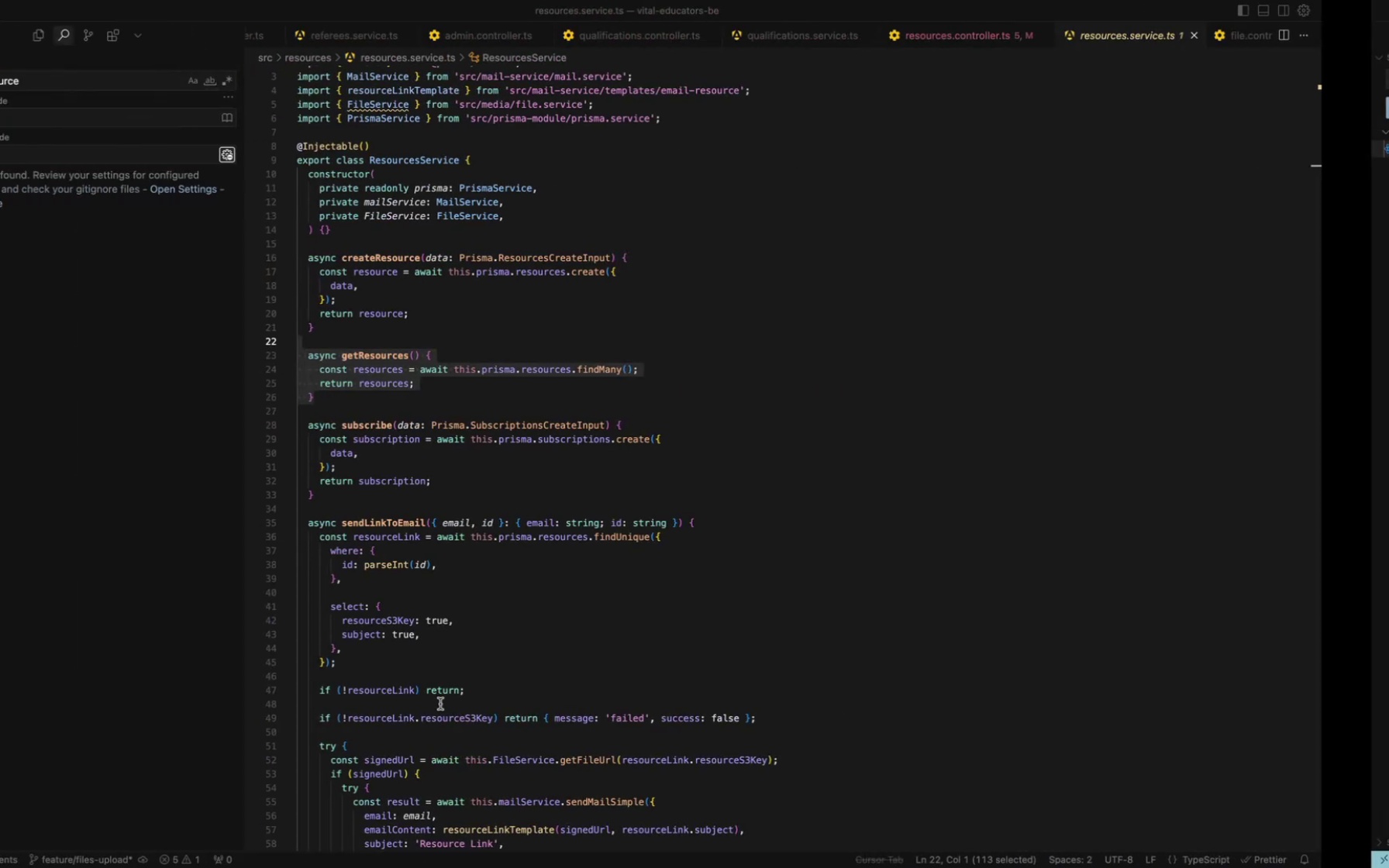 
left_click([598, 622])
 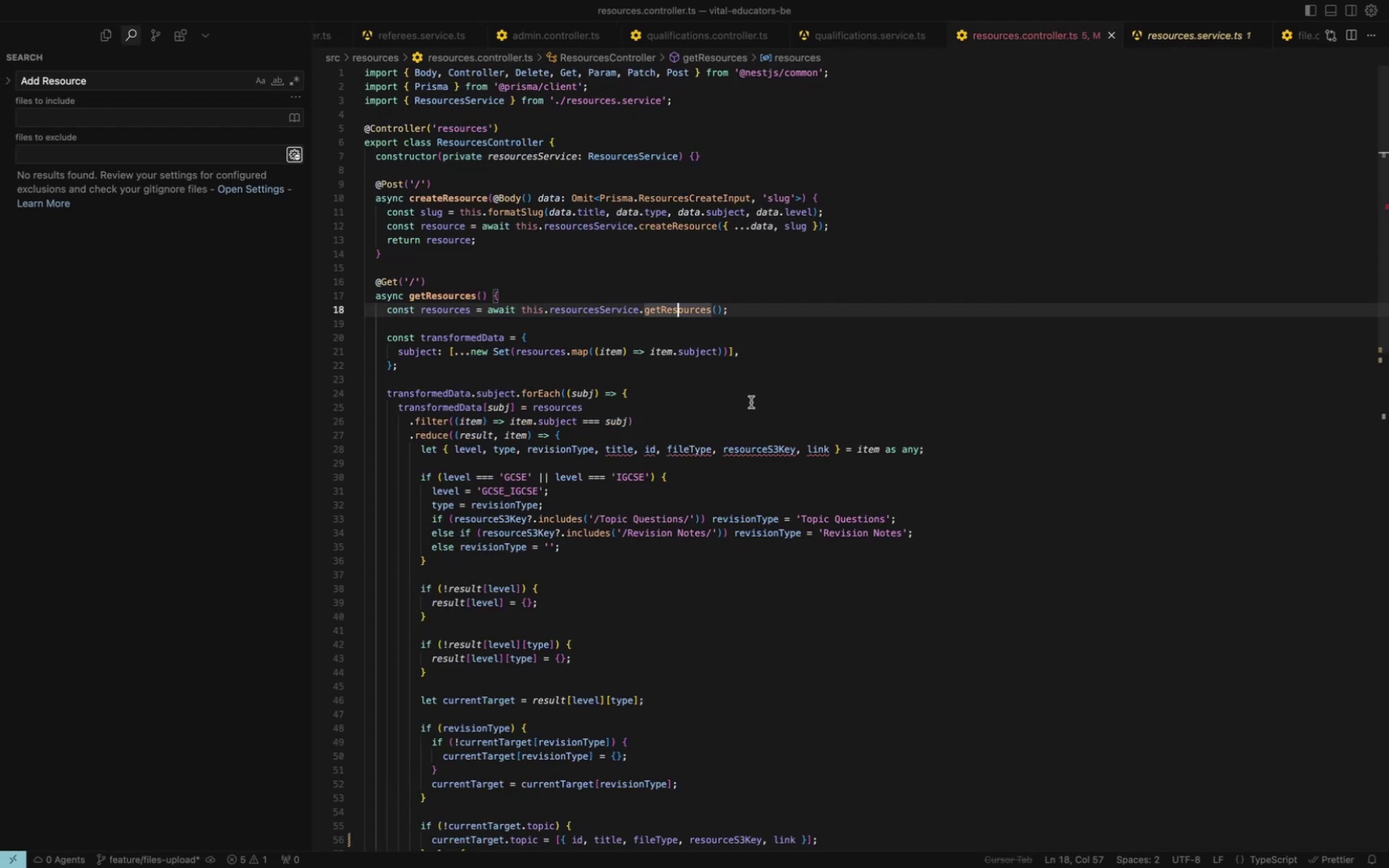 
left_click([634, 620])
 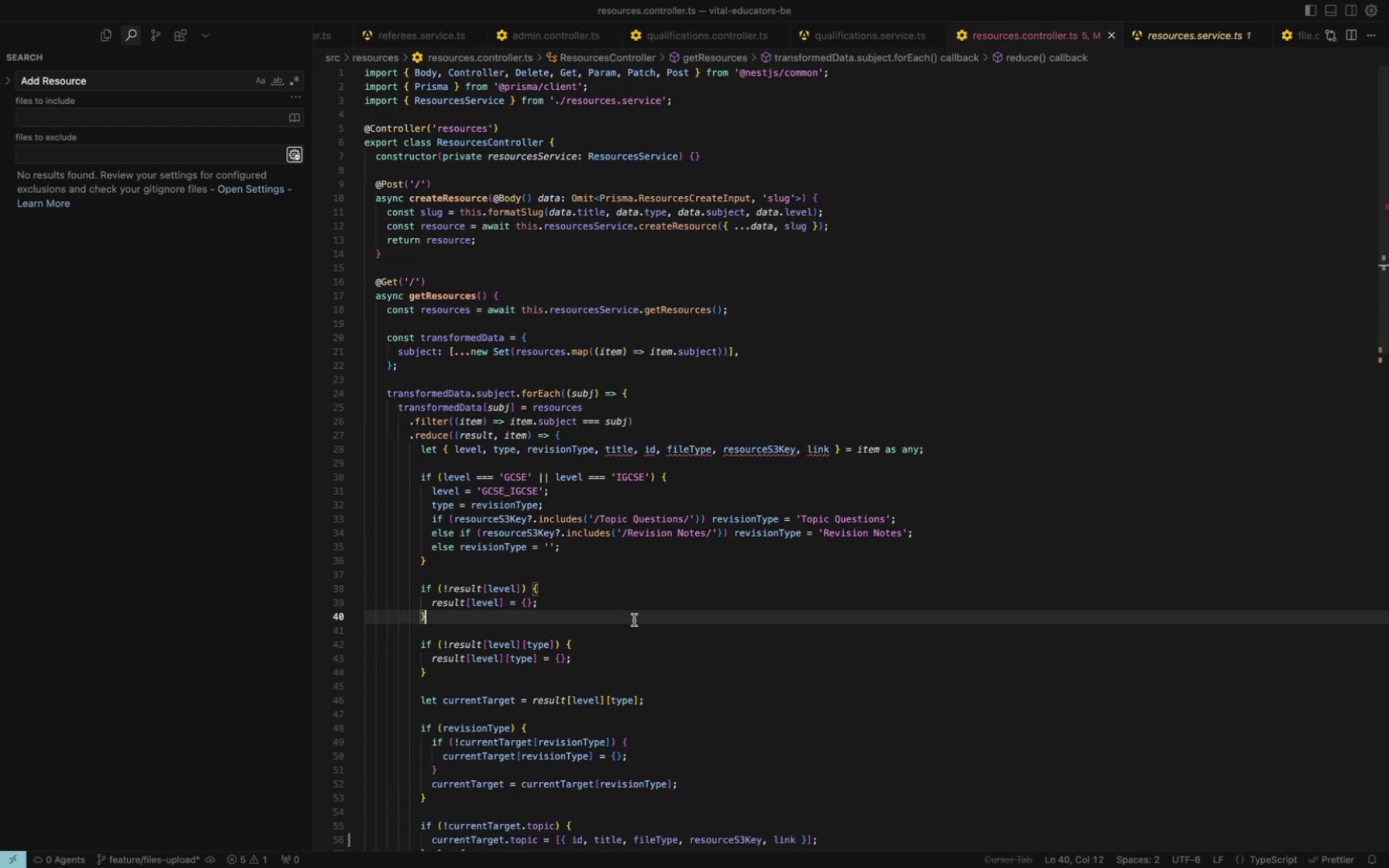 
scroll: coordinate [634, 620], scroll_direction: down, amount: 28.0
 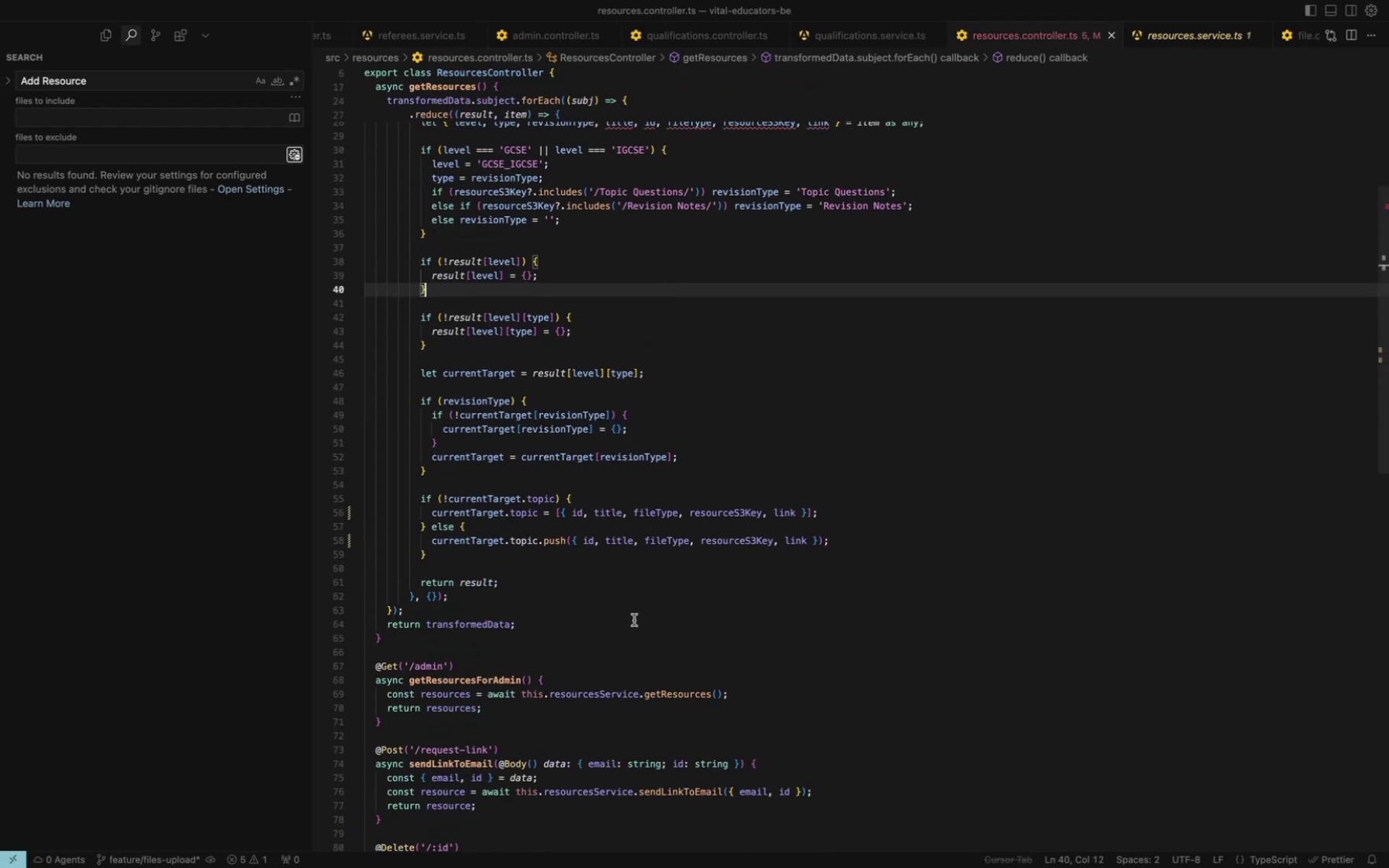 
left_click([634, 619])
 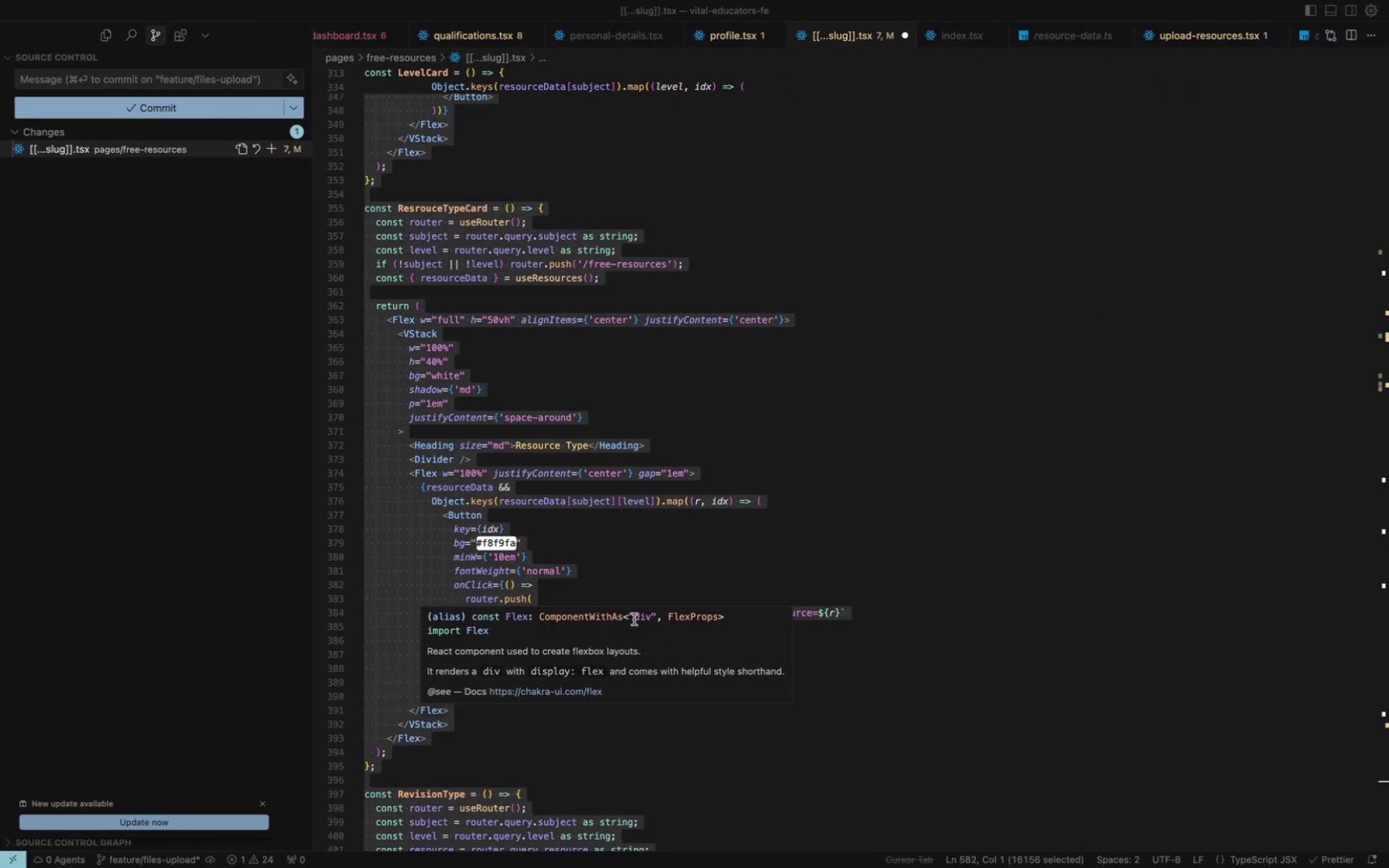 
scroll: coordinate [237, 657], scroll_direction: down, amount: 21.0
 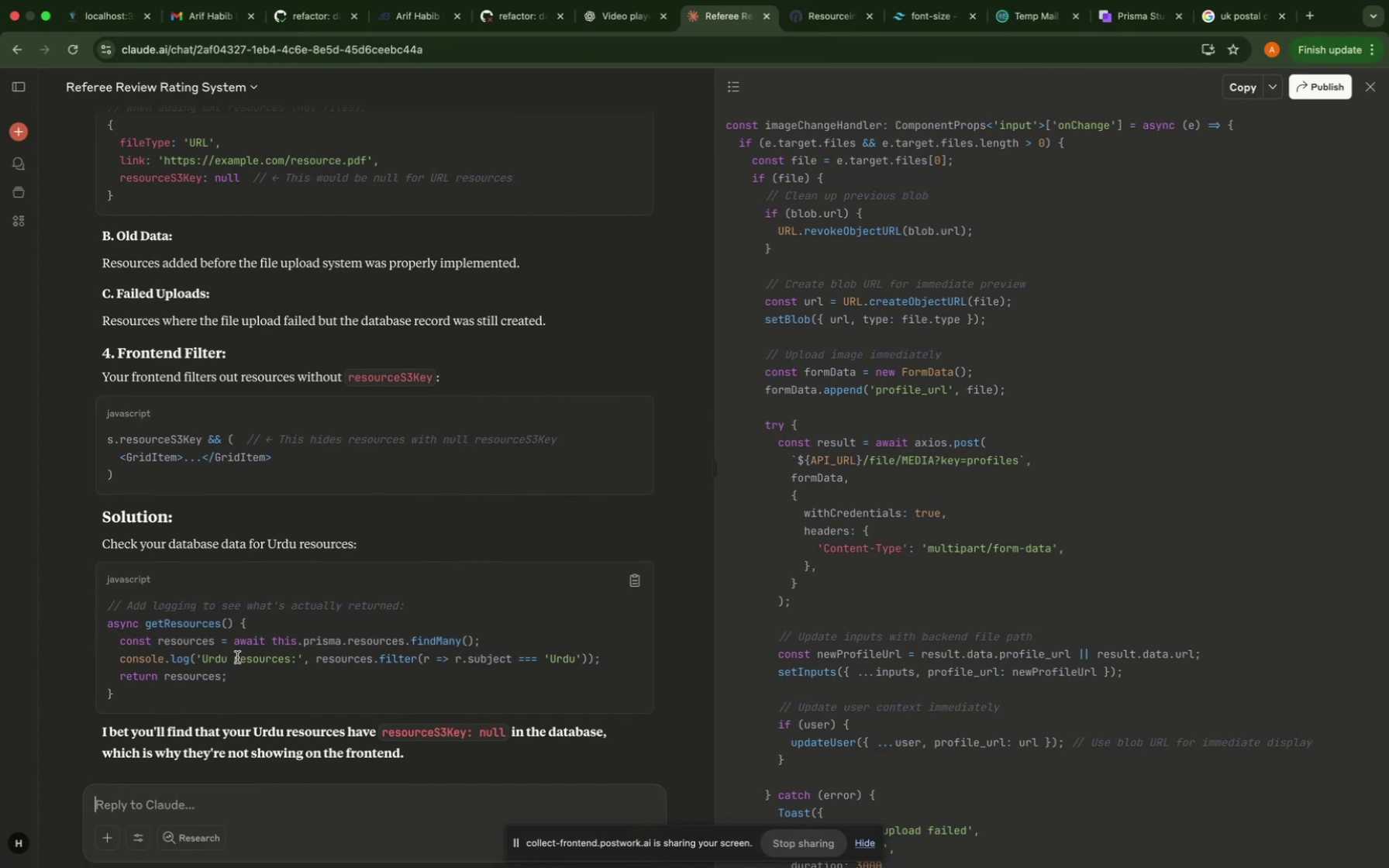 
wait(6.98)
 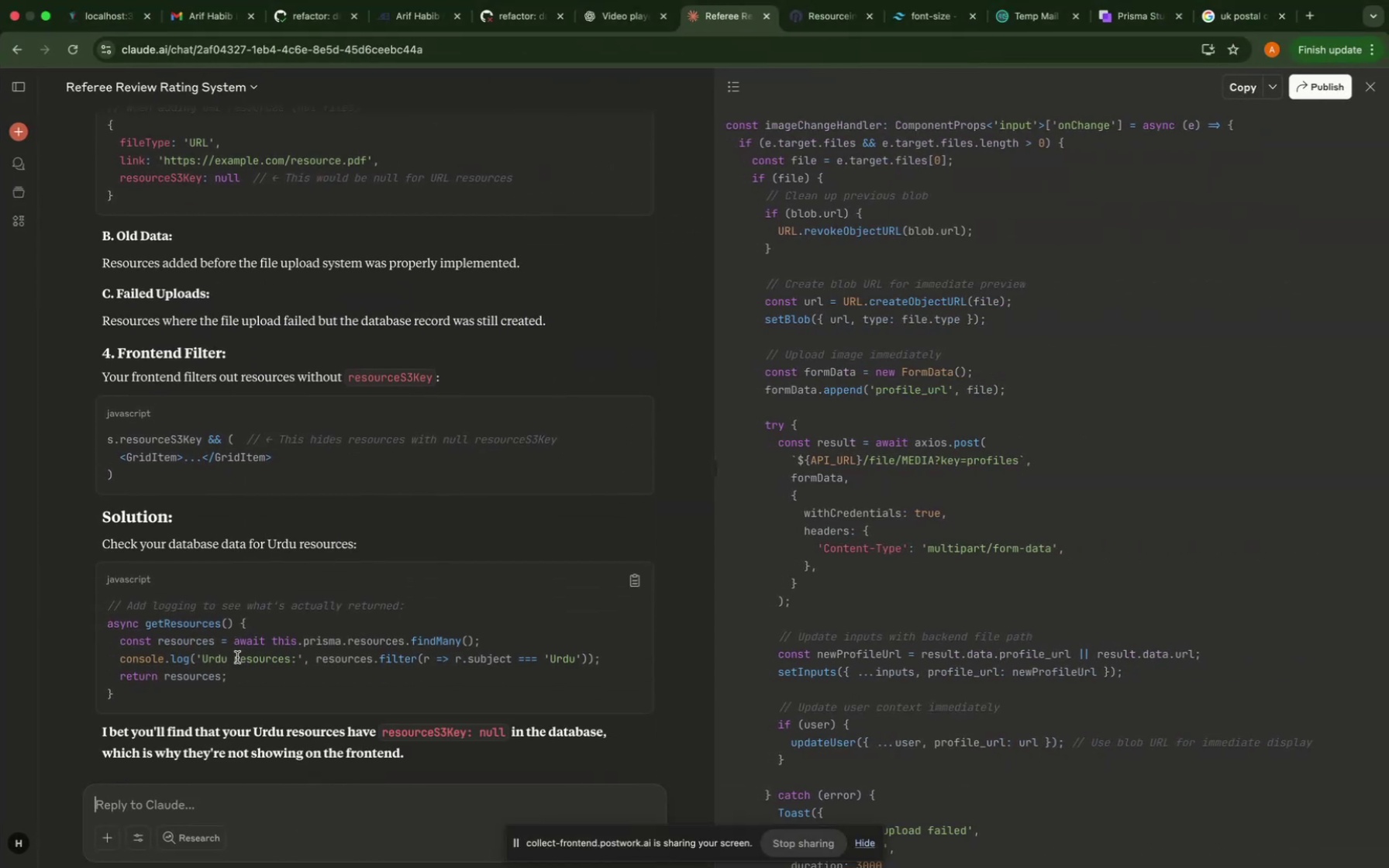 
scroll: coordinate [237, 657], scroll_direction: down, amount: 28.0
 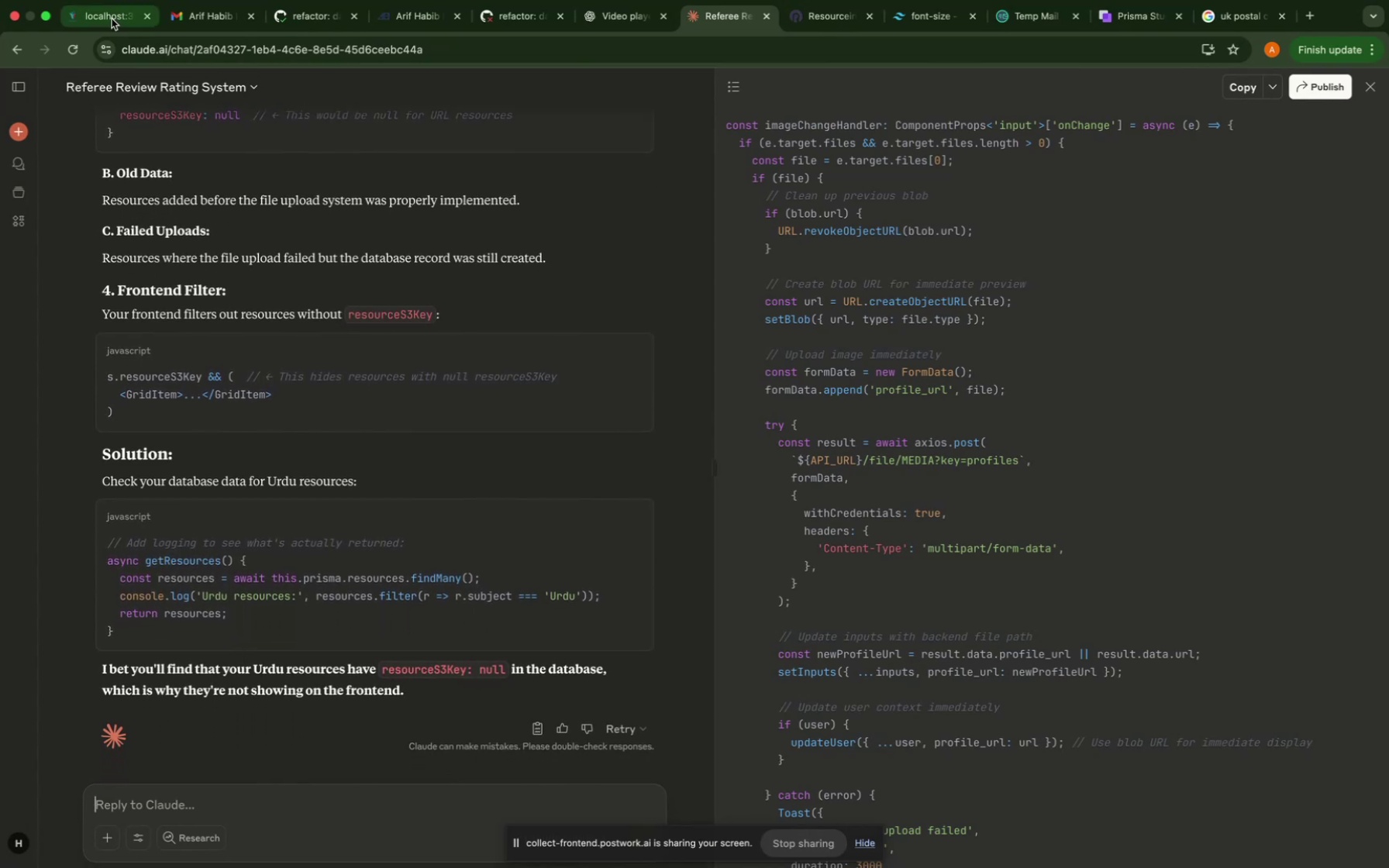 
left_click([109, 21])
 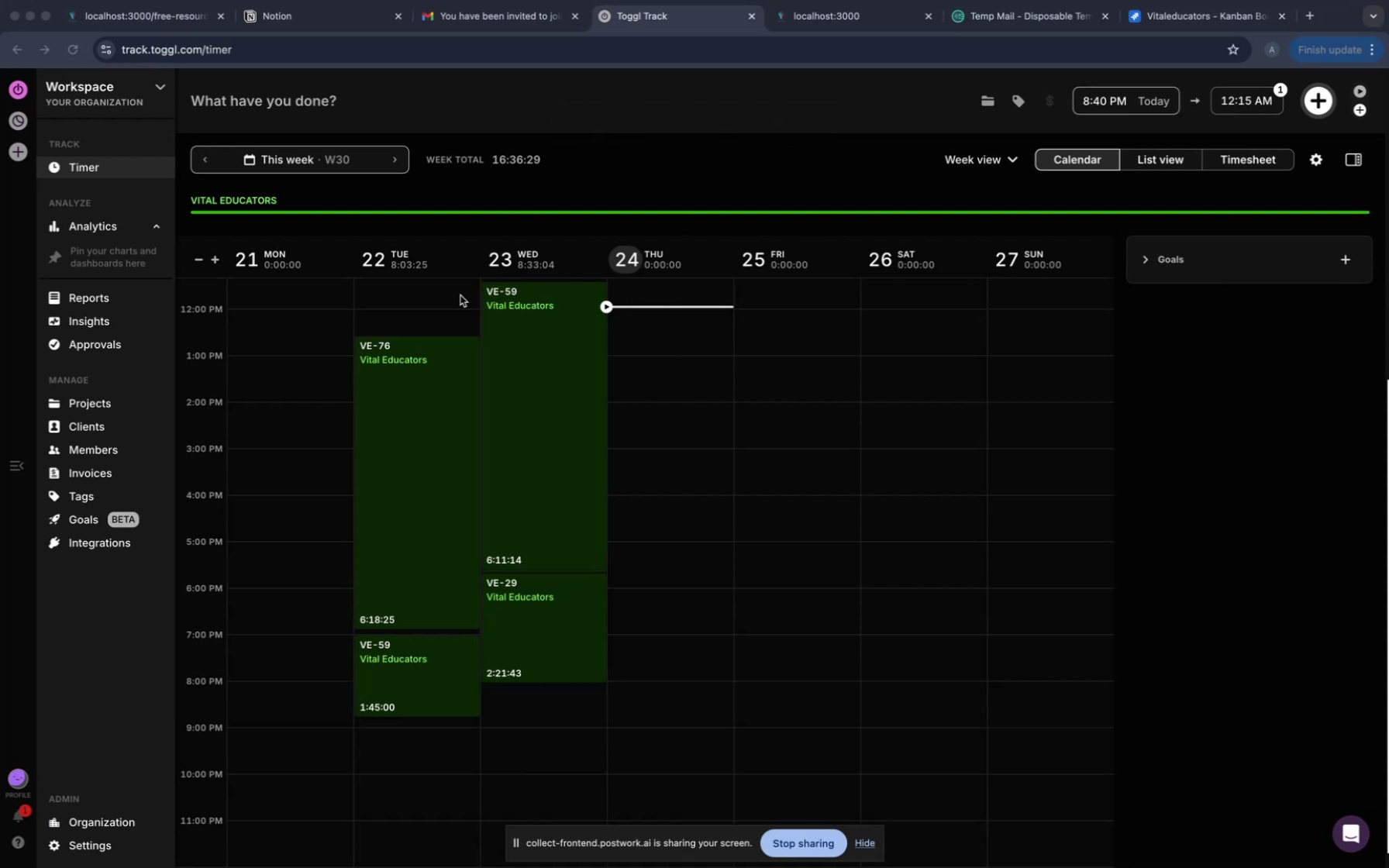 
wait(15.25)
 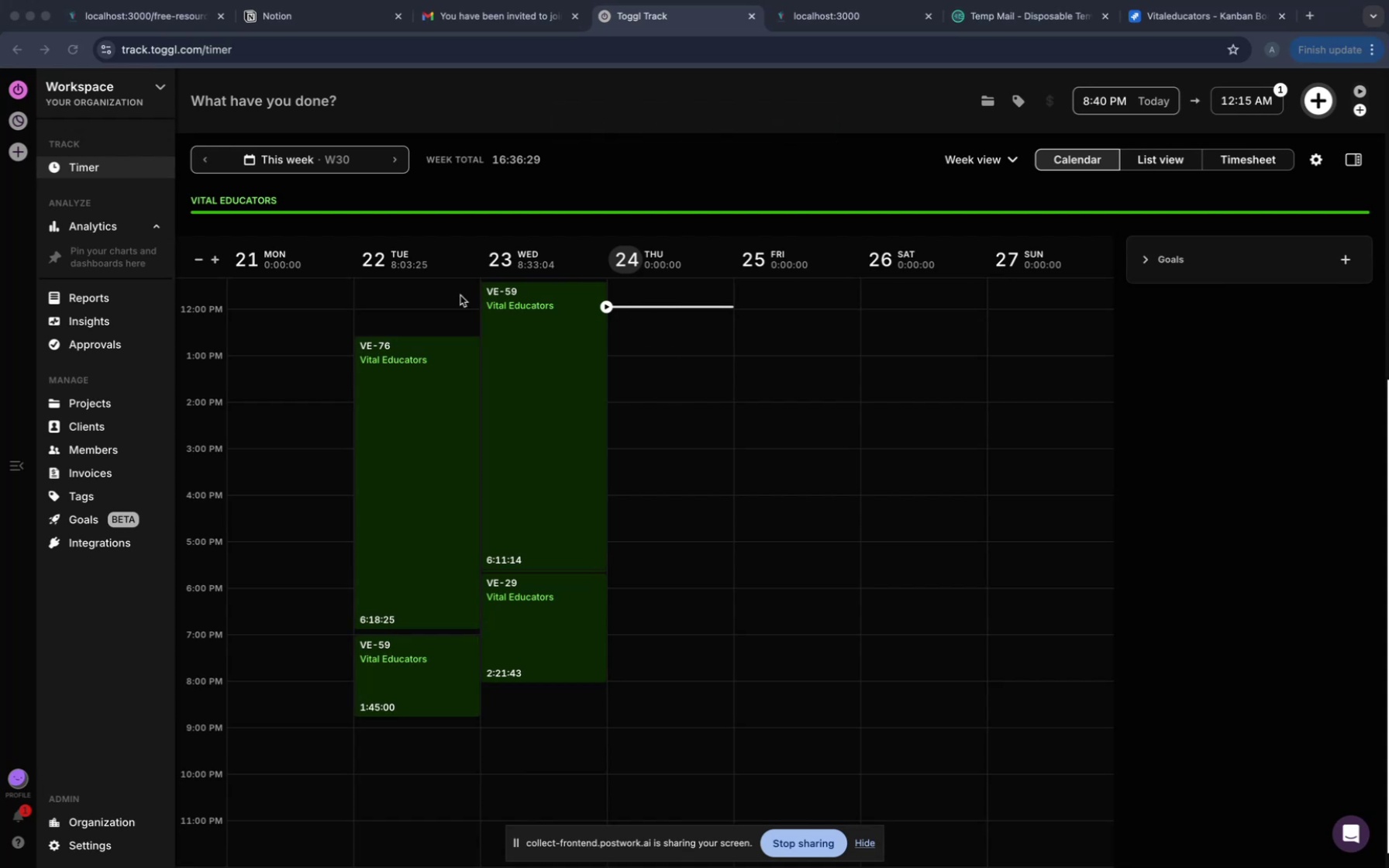 
scroll: coordinate [1011, 140], scroll_direction: up, amount: 11.0
 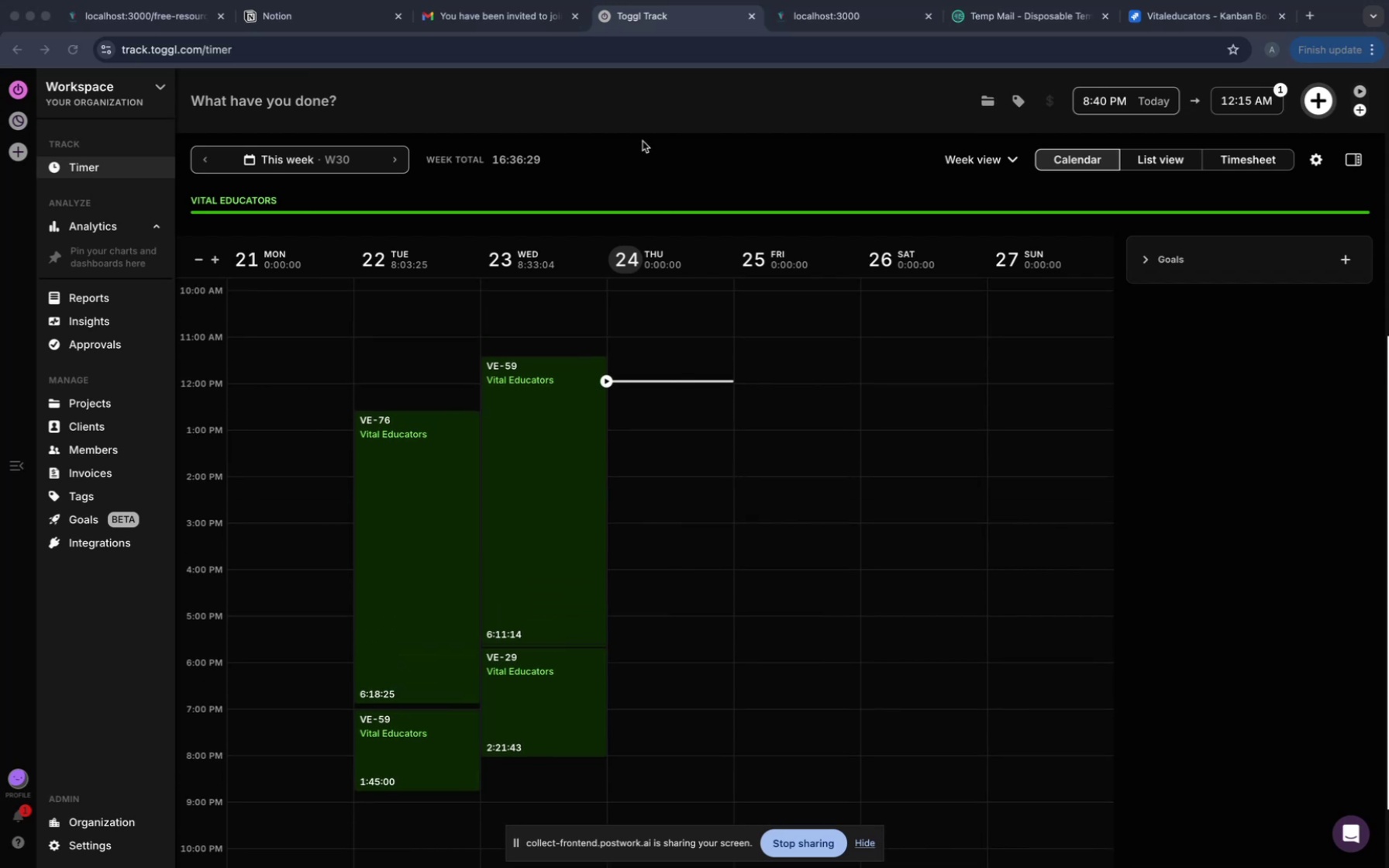 
left_click([500, 101])
 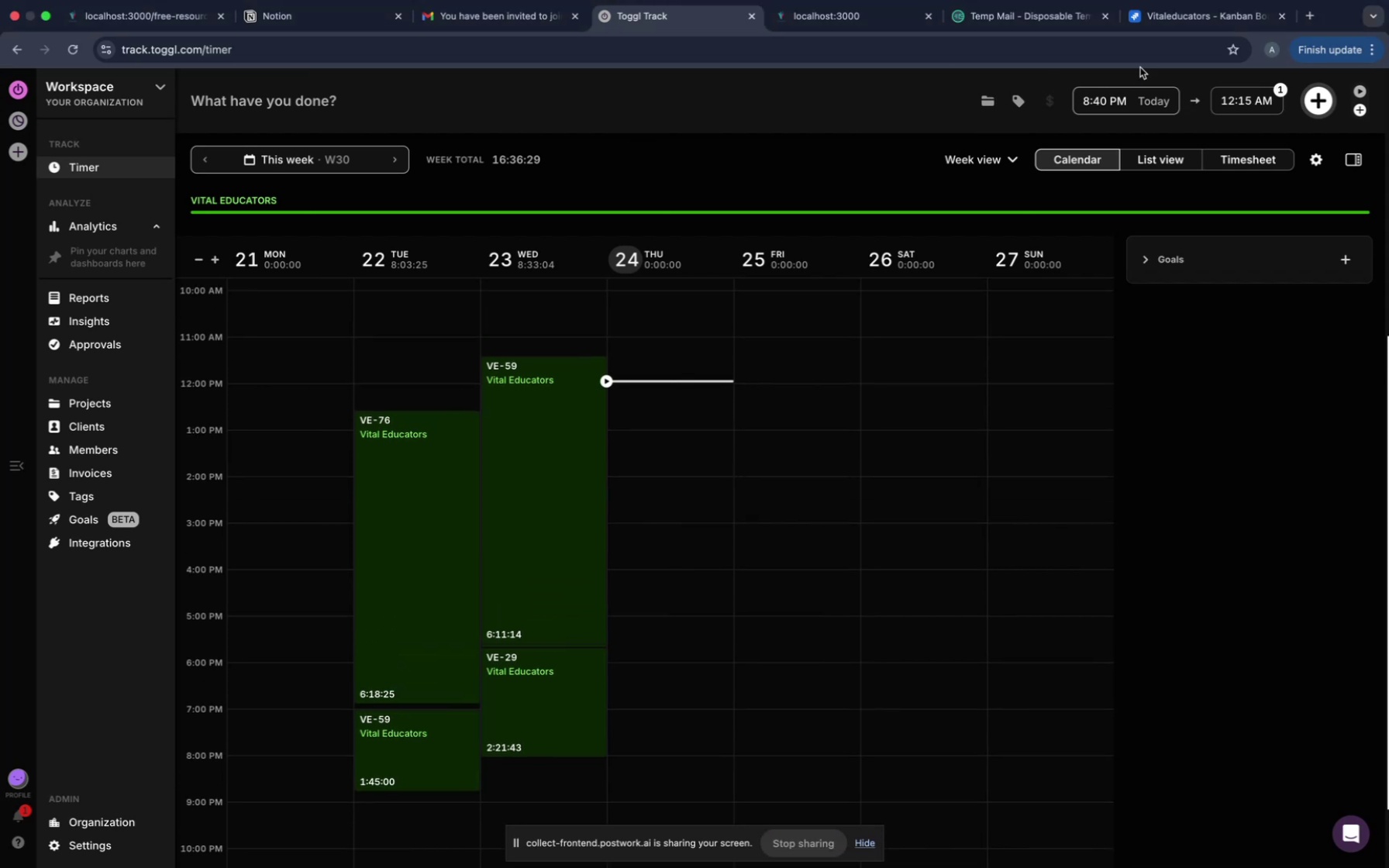 
mouse_move([1319, 95])
 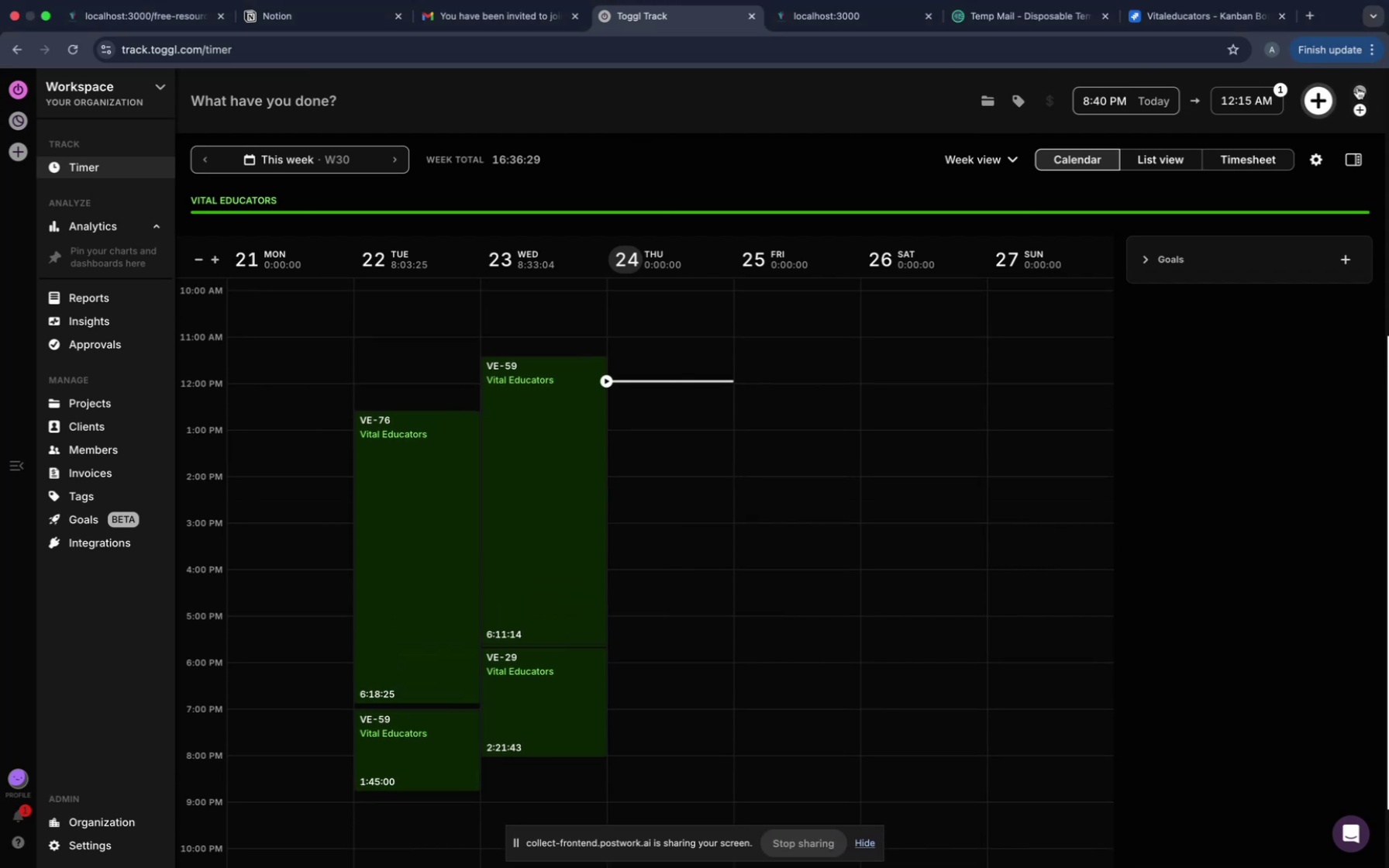 
left_click([1357, 88])
 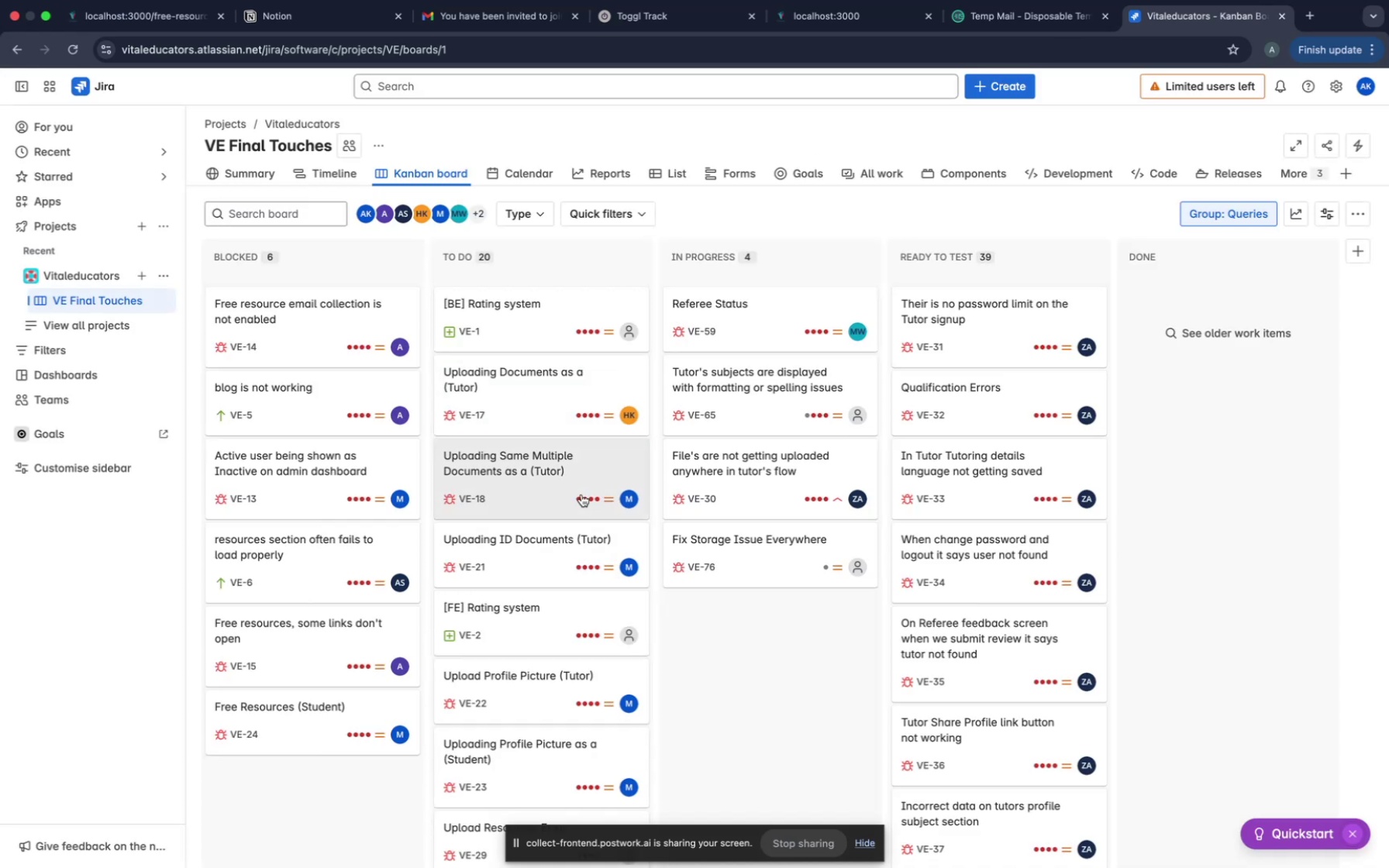 
wait(11.4)
 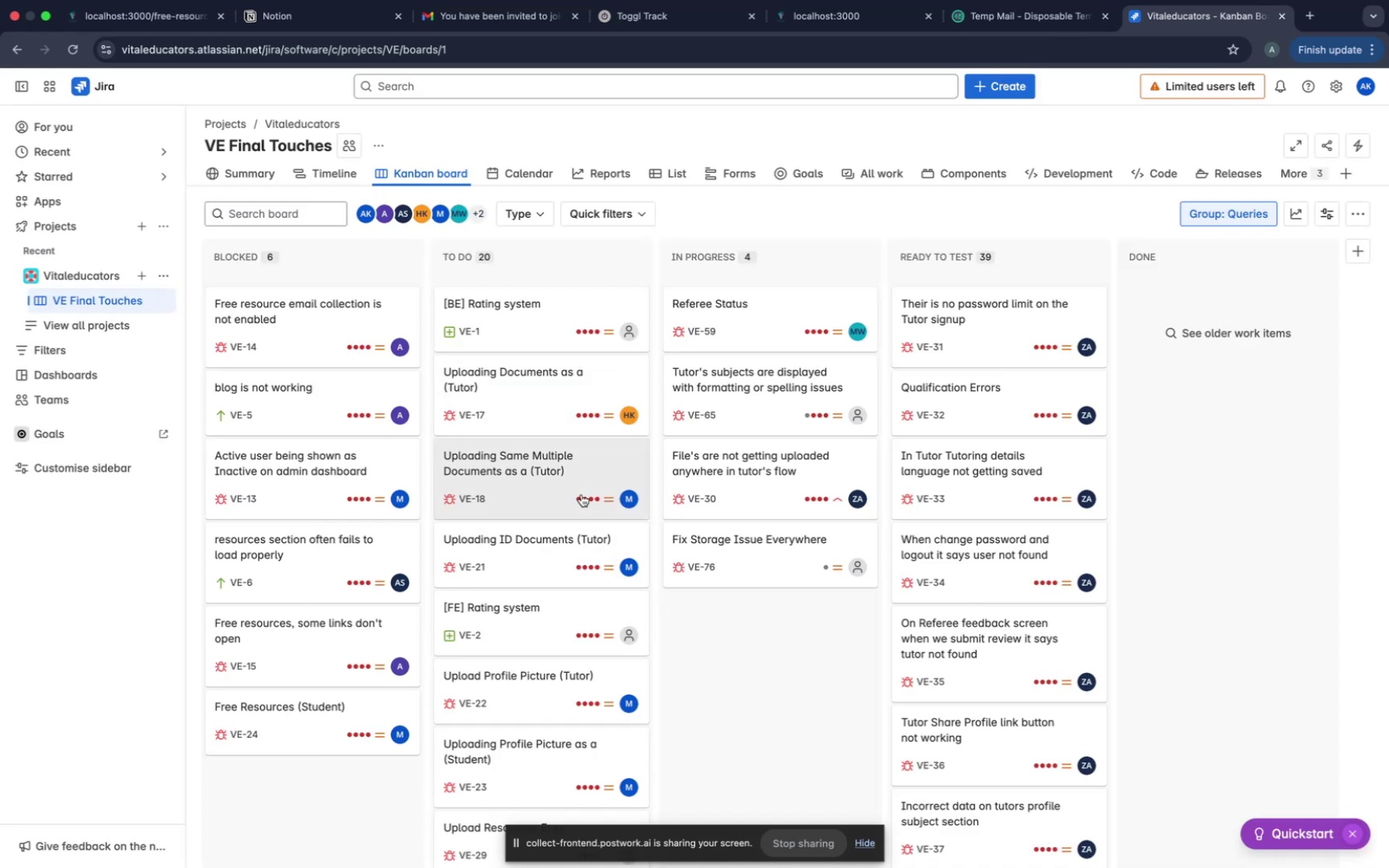 
scroll: coordinate [581, 494], scroll_direction: down, amount: 50.0
 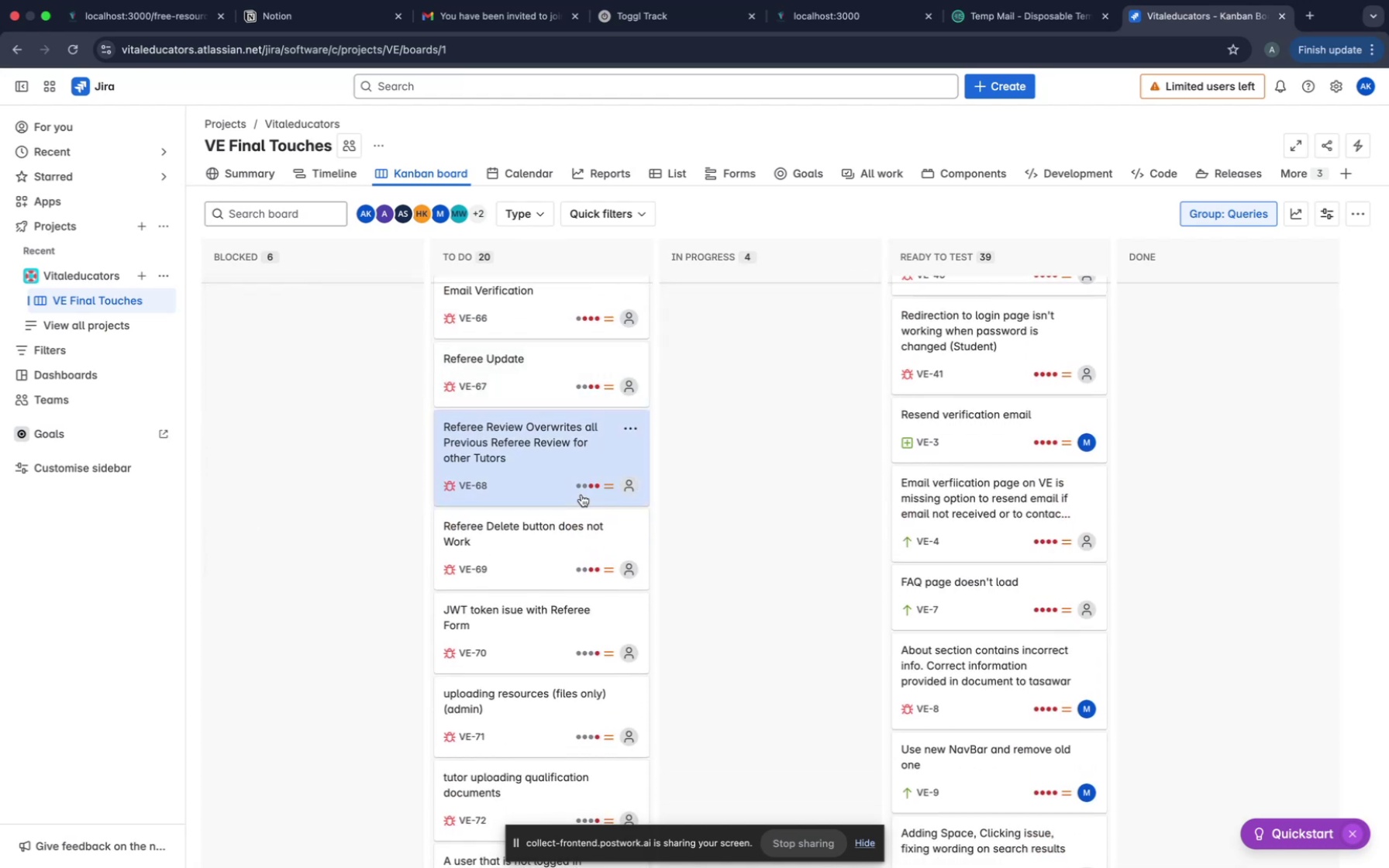 
scroll: coordinate [650, 465], scroll_direction: up, amount: 75.0
 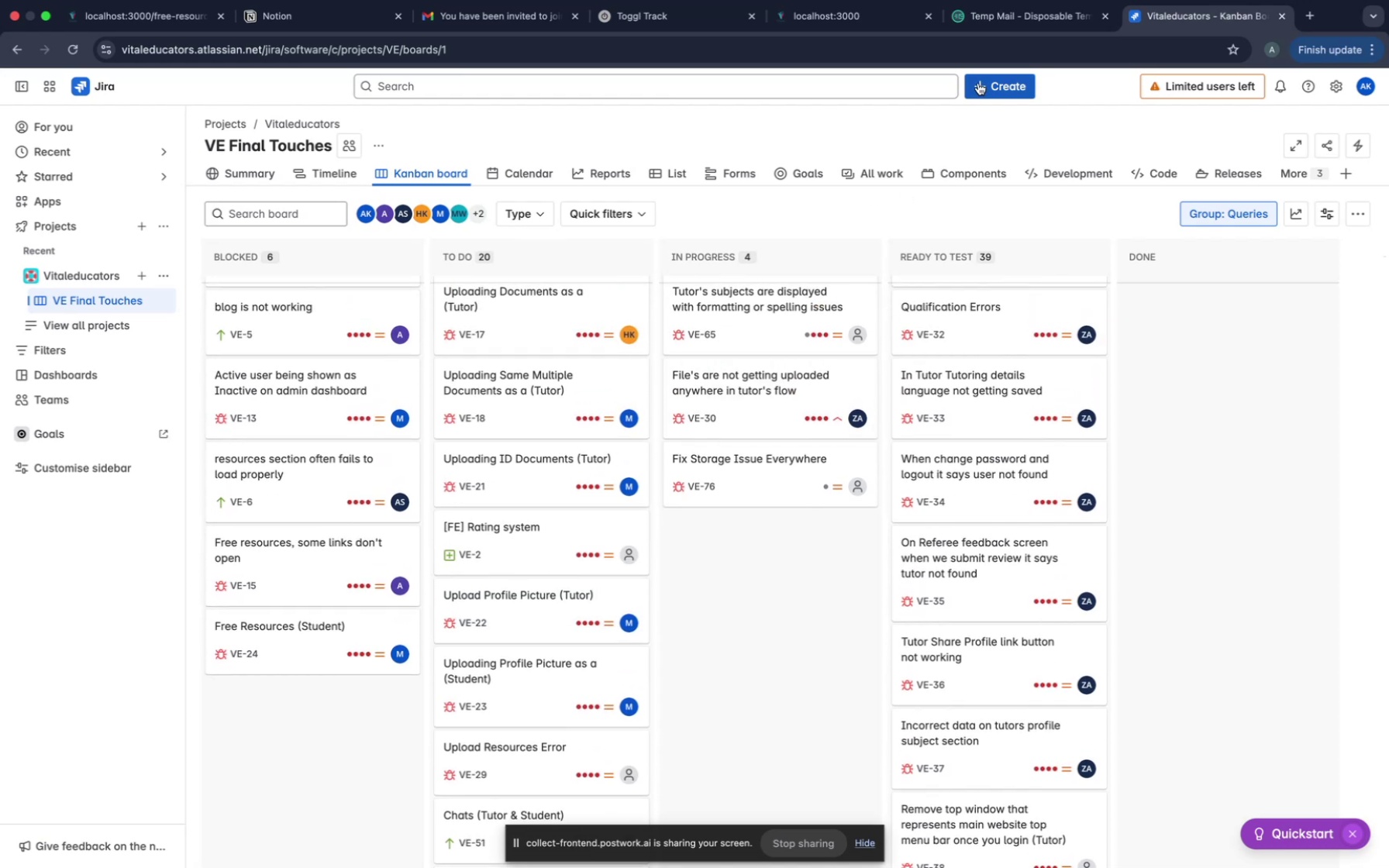 
left_click([803, 22])
 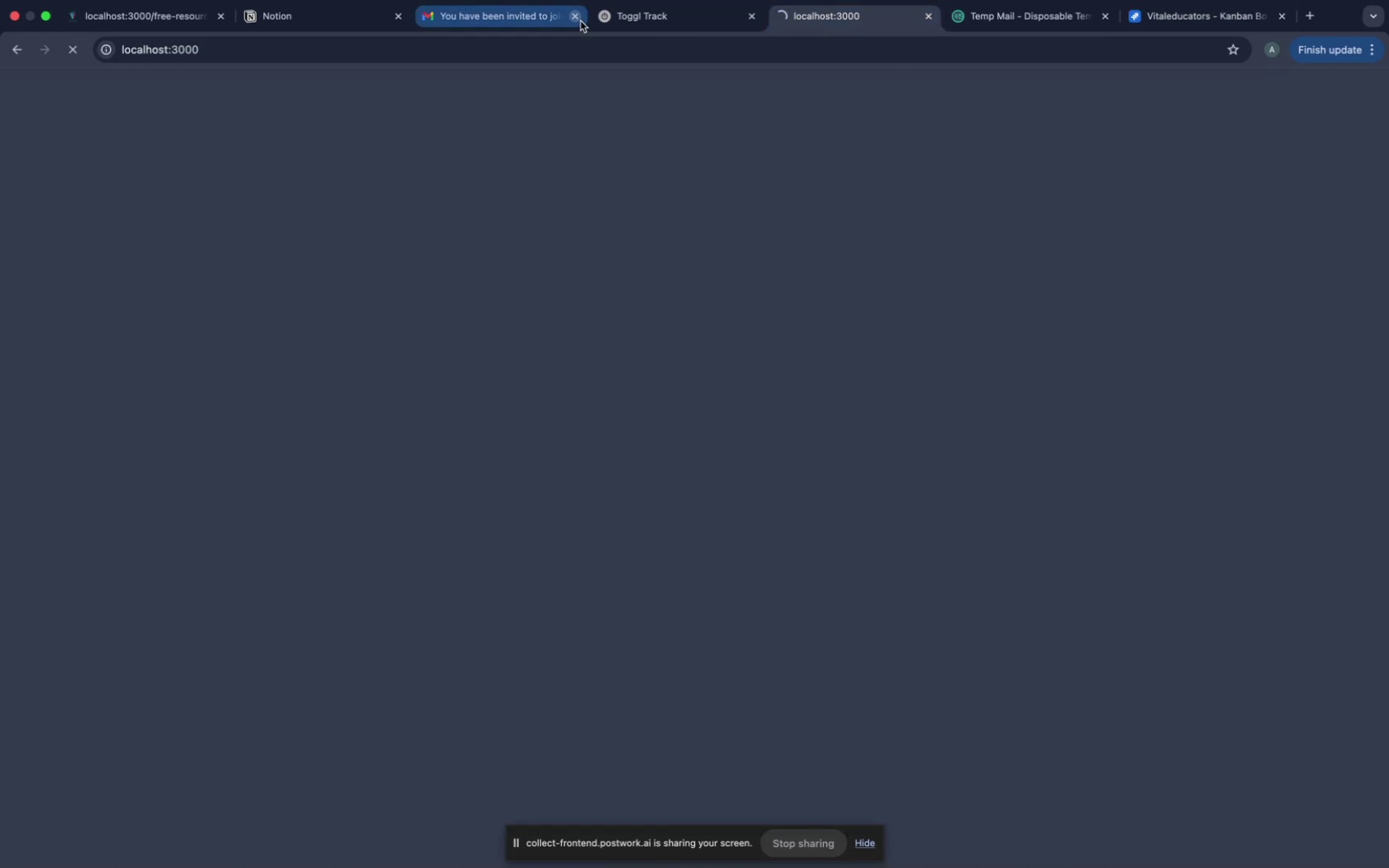 
left_click([620, 21])
 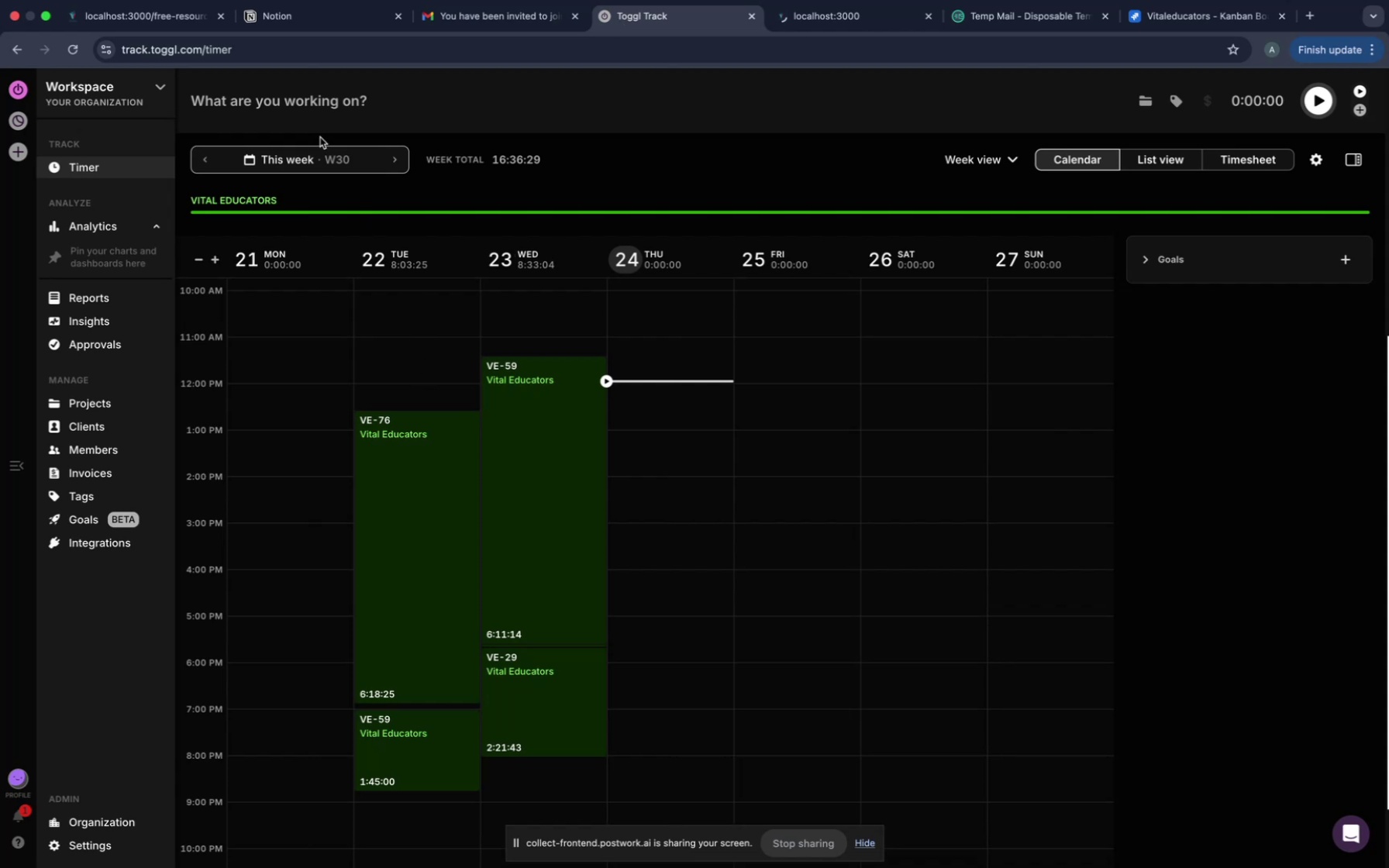 
left_click([304, 114])
 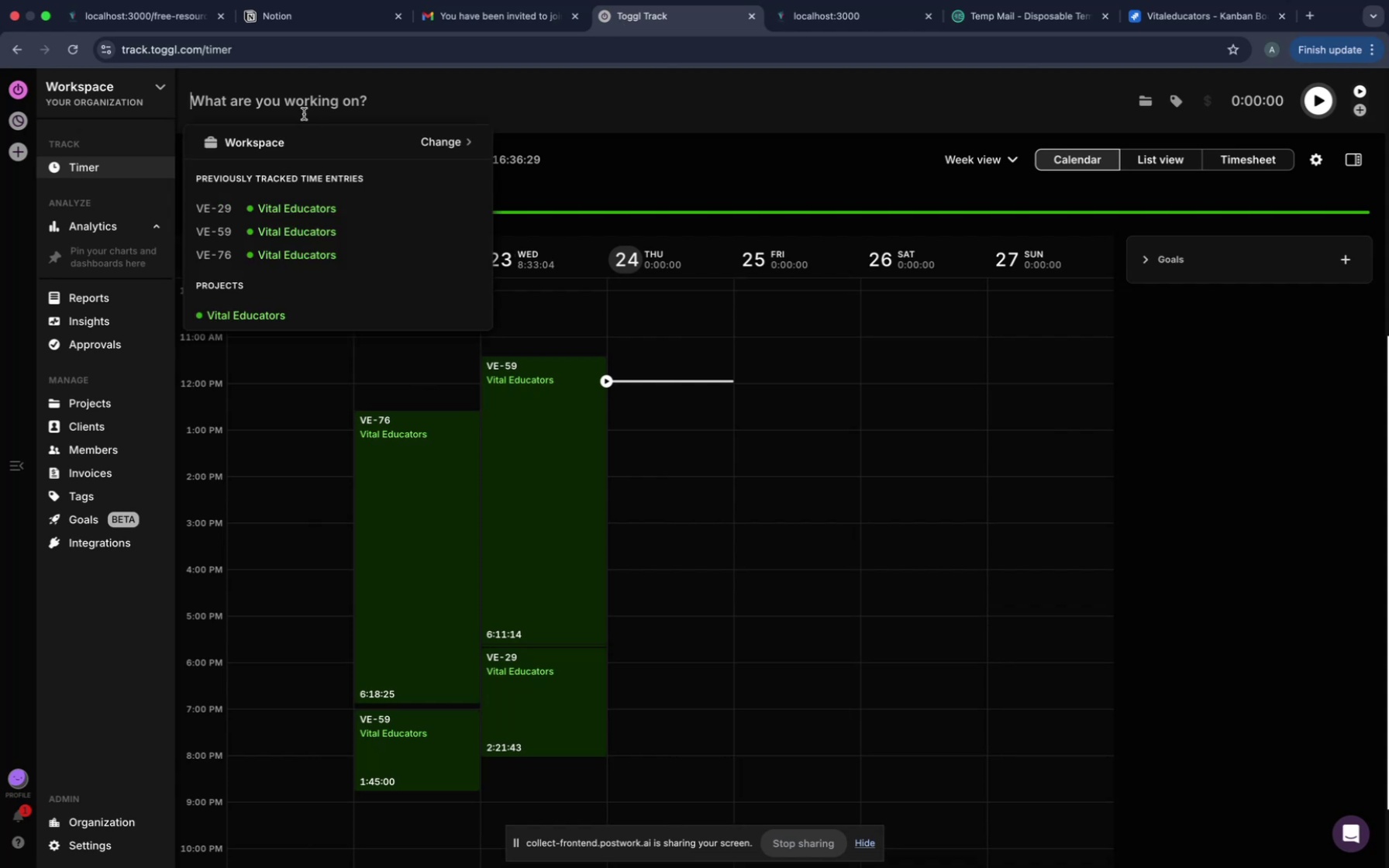 
type(VE-76)
 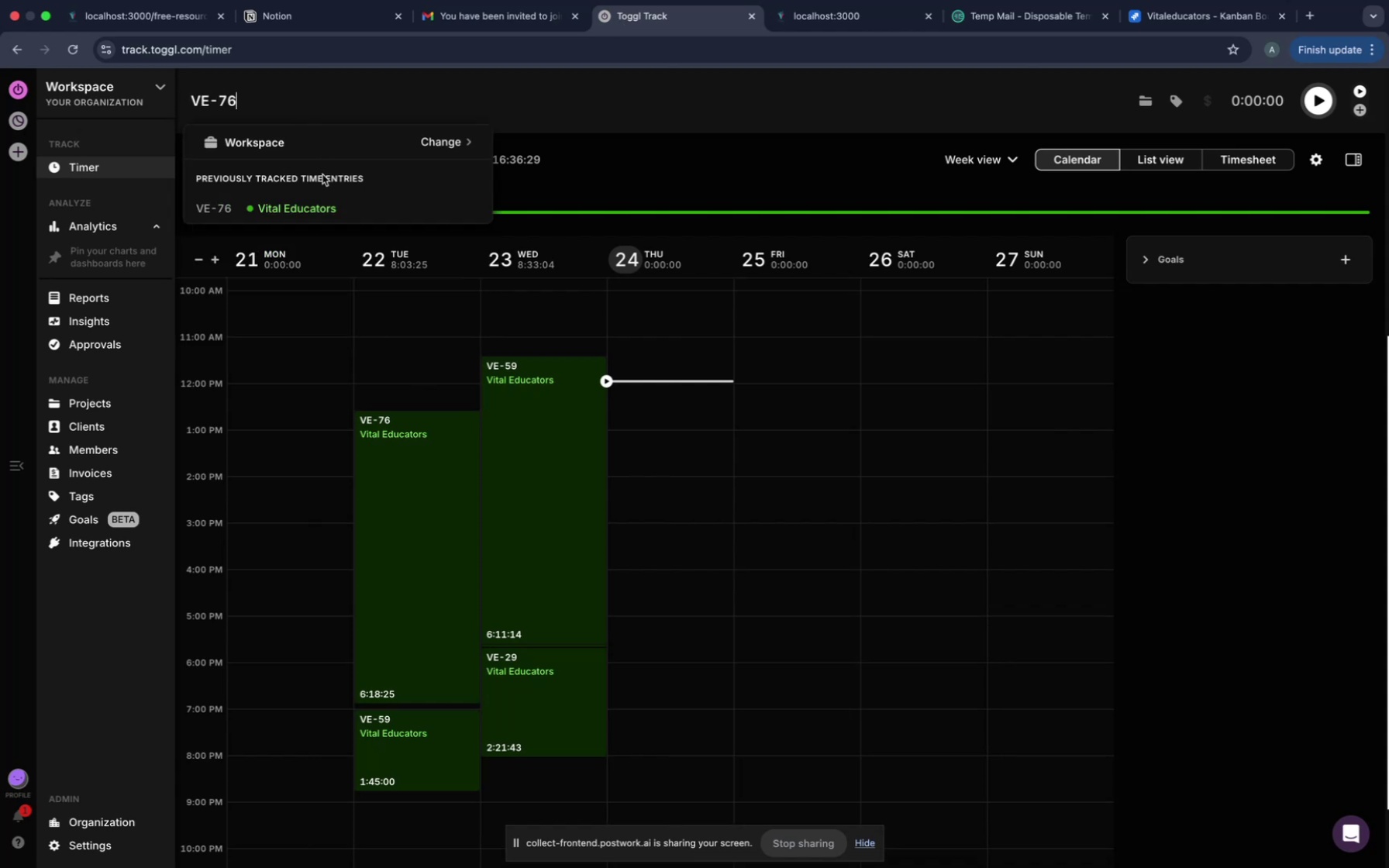 
left_click([308, 205])
 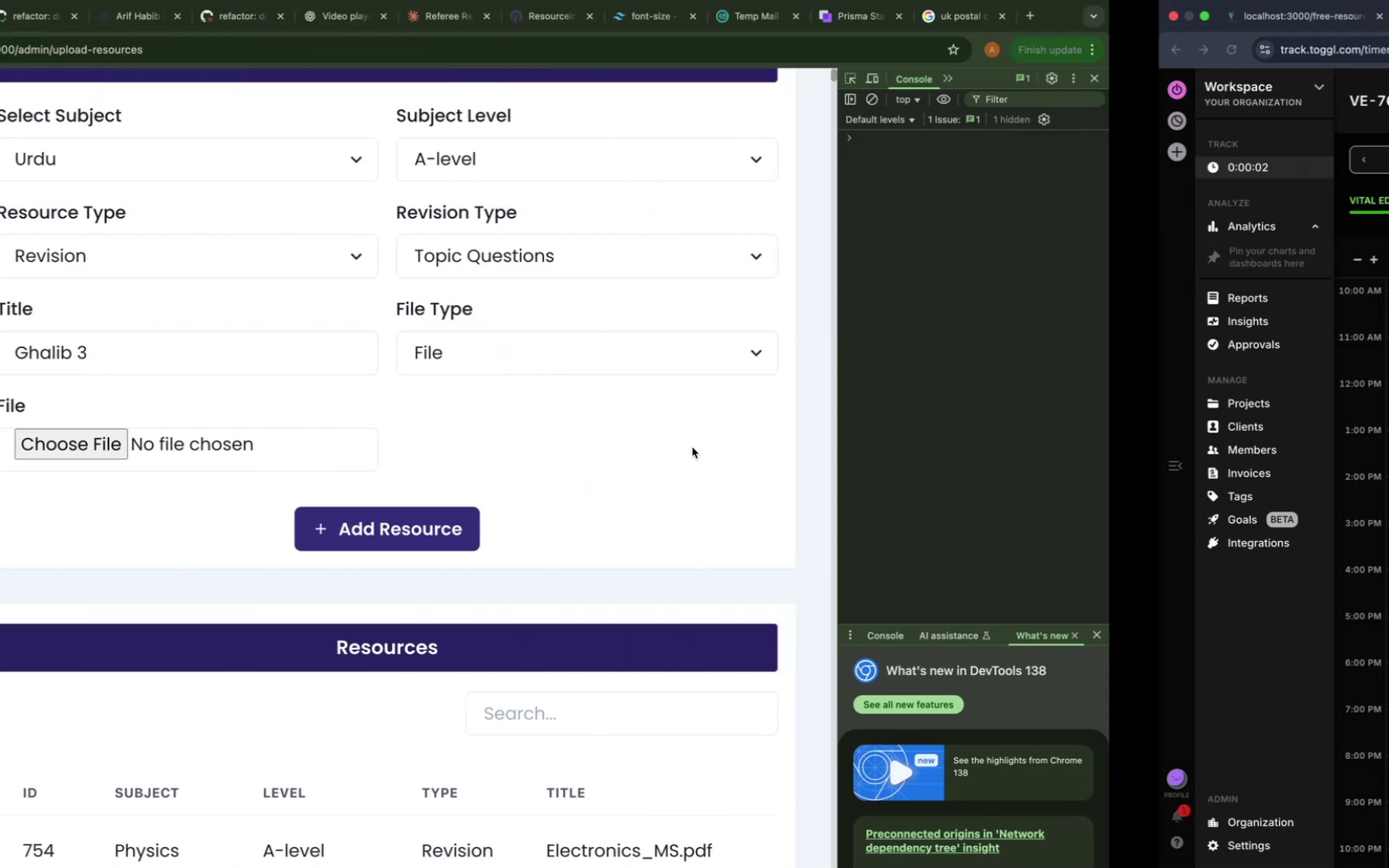 
left_click([150, 17])
 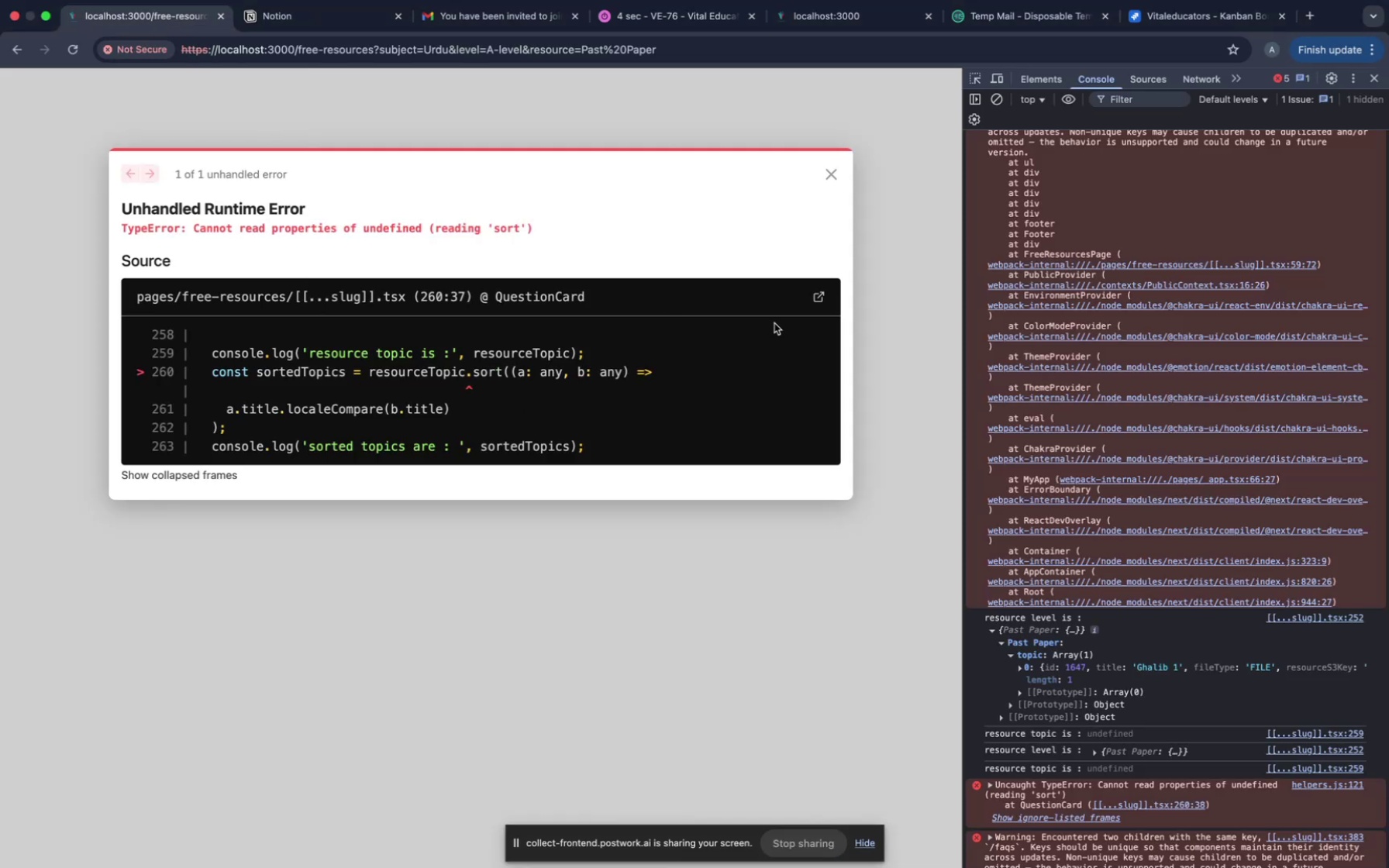 
key(Meta+CommandLeft)
 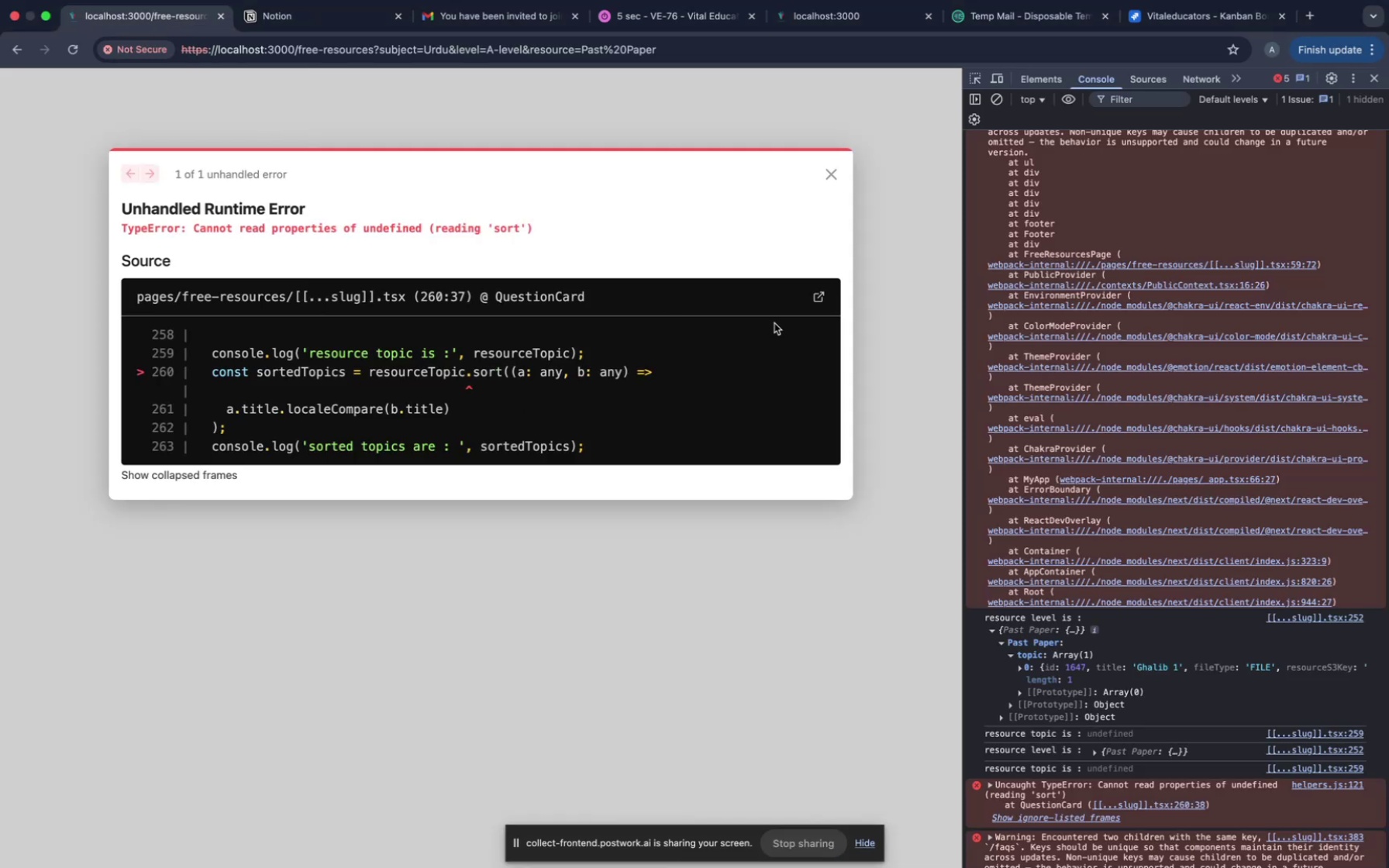 
key(Meta+R)
 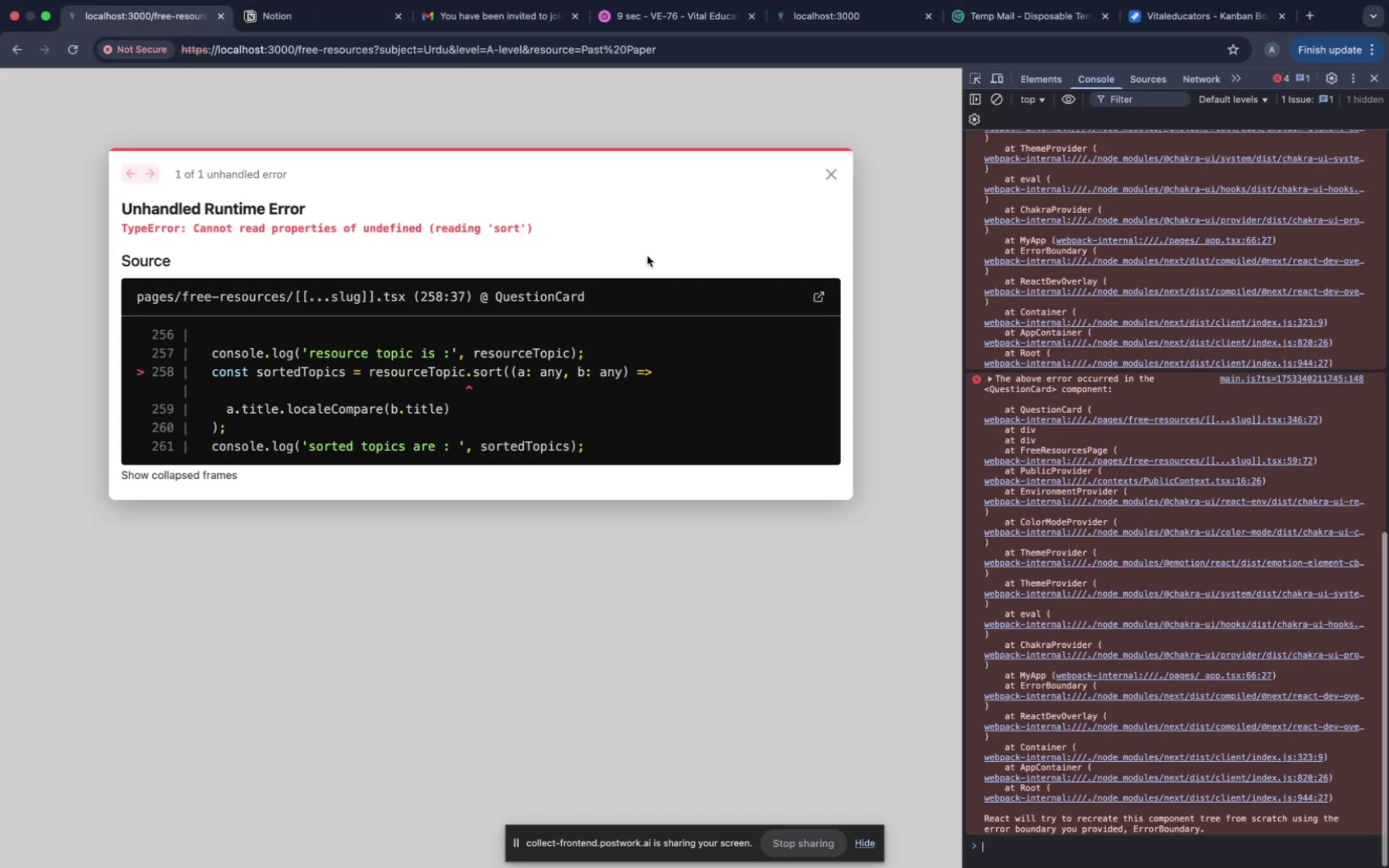 
wait(6.21)
 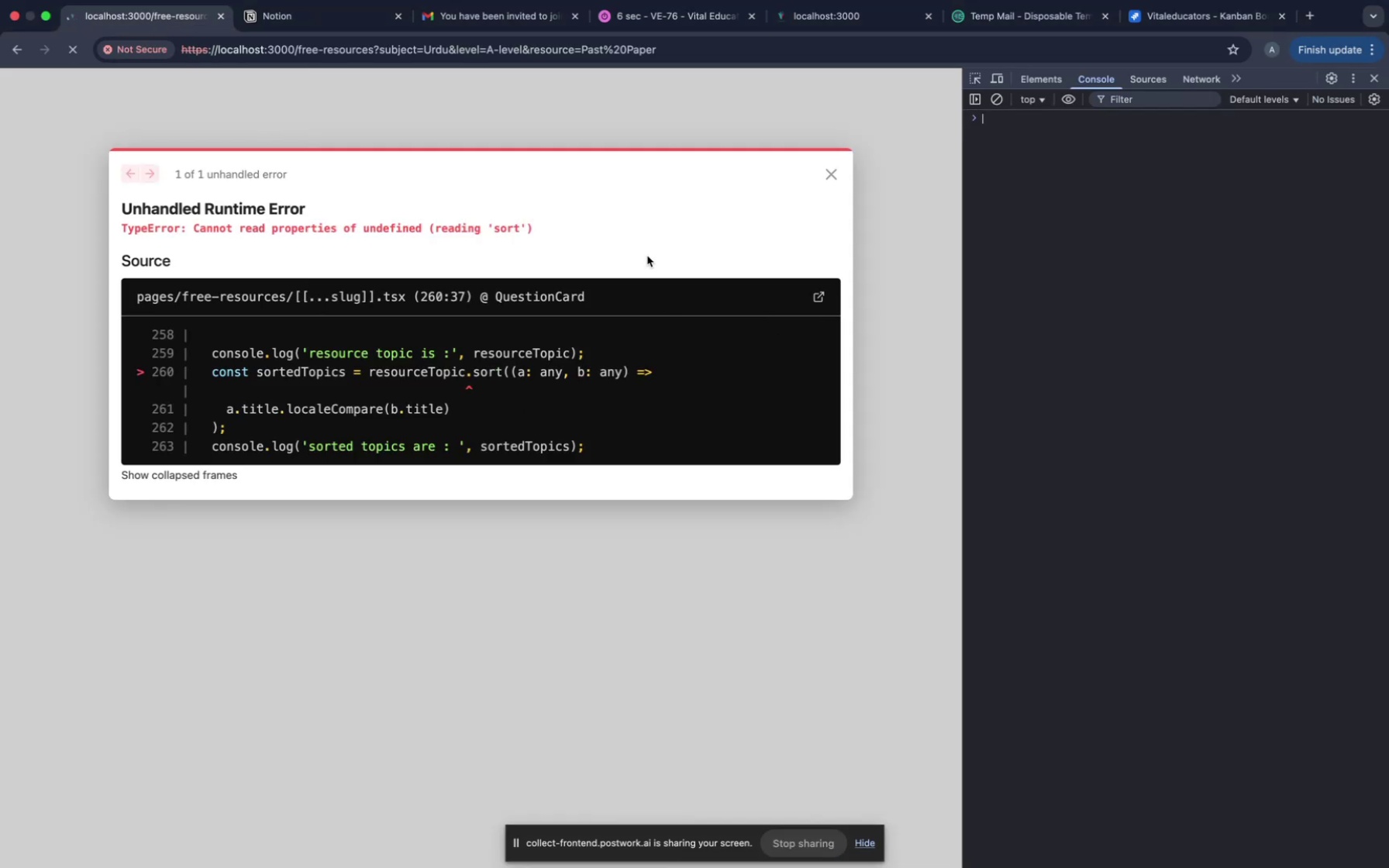 
left_click_drag(start_coordinate=[584, 451], to_coordinate=[218, 367])
 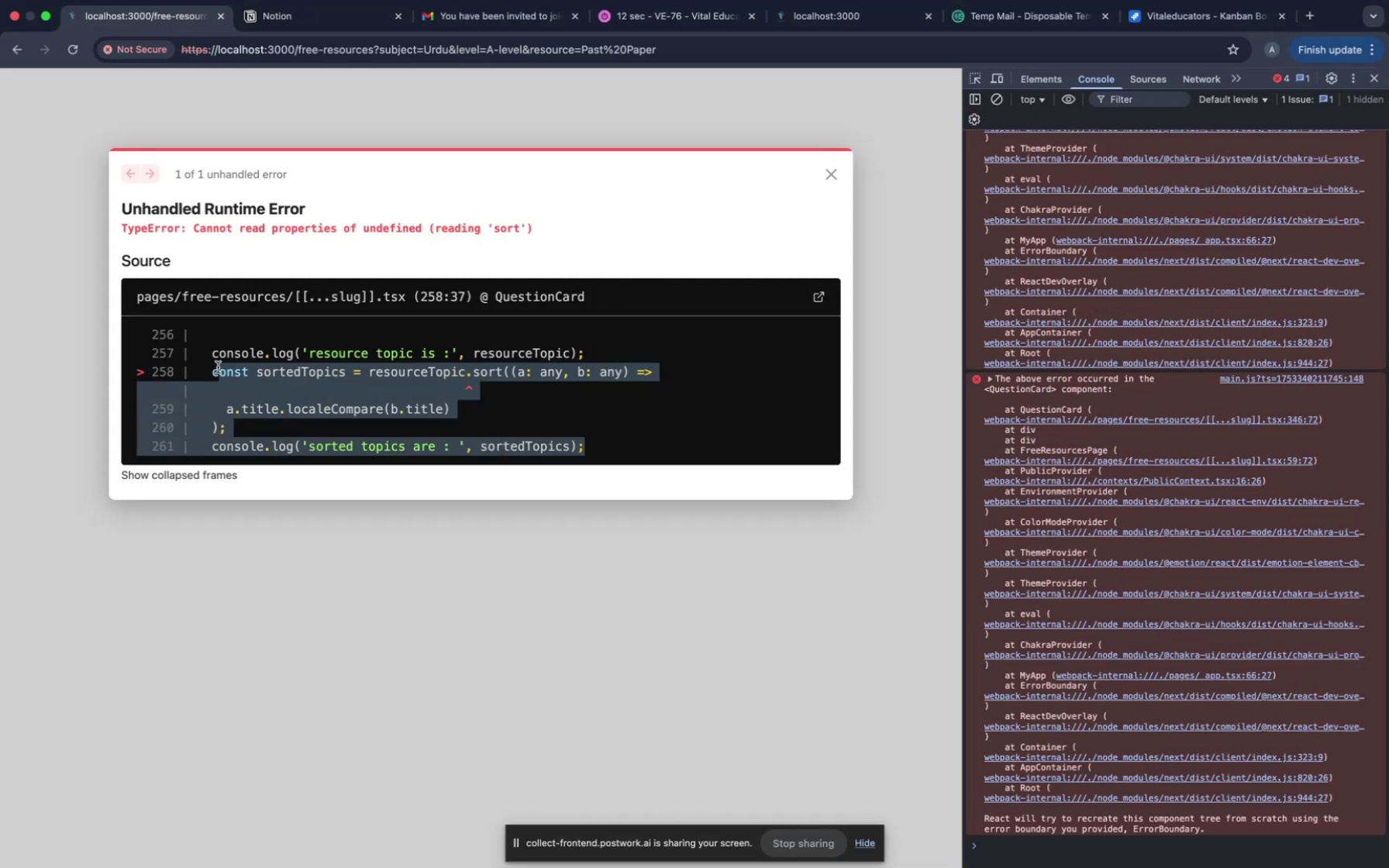 
left_click_drag(start_coordinate=[218, 367], to_coordinate=[210, 357])
 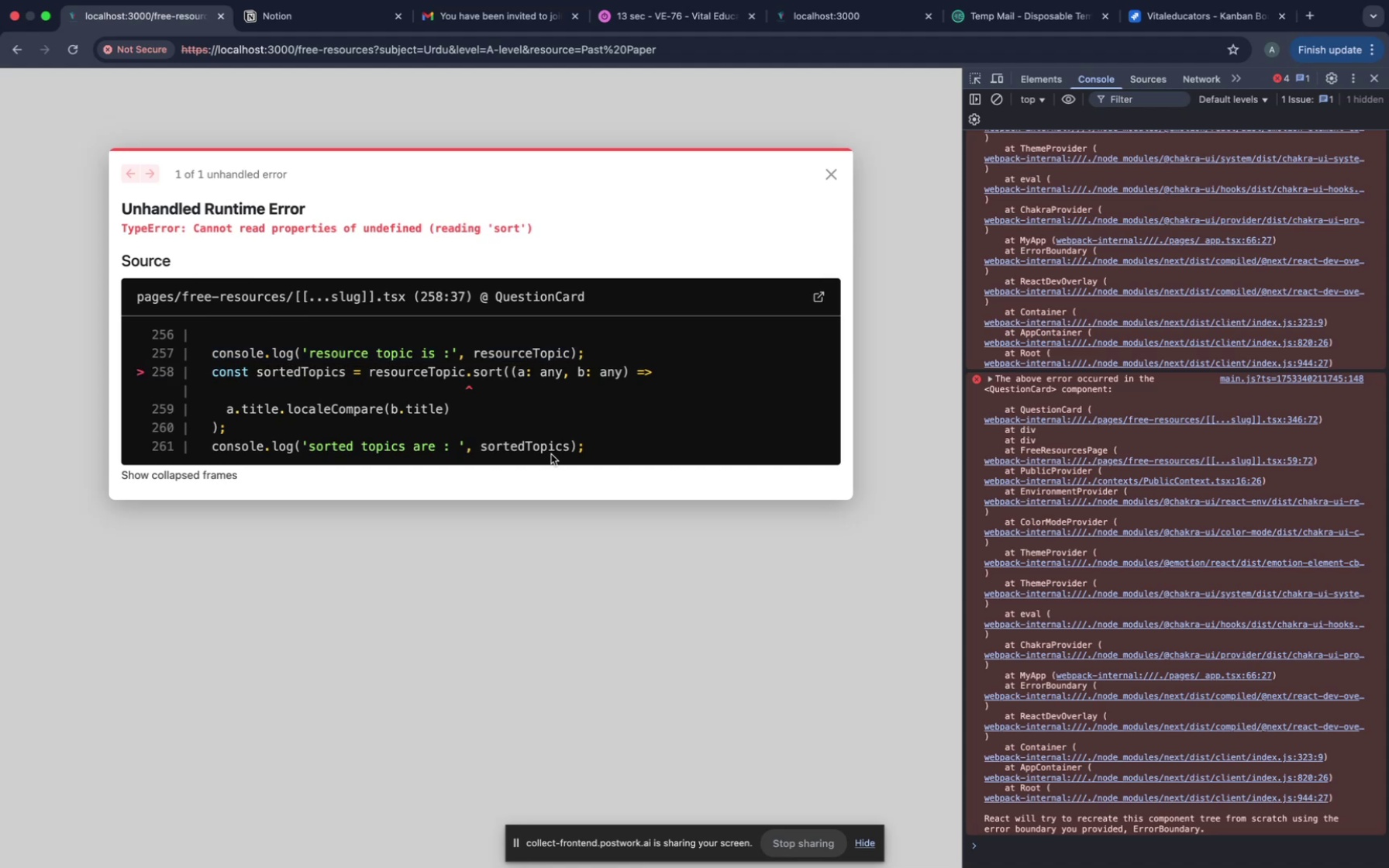 
left_click_drag(start_coordinate=[604, 453], to_coordinate=[145, 338])
 